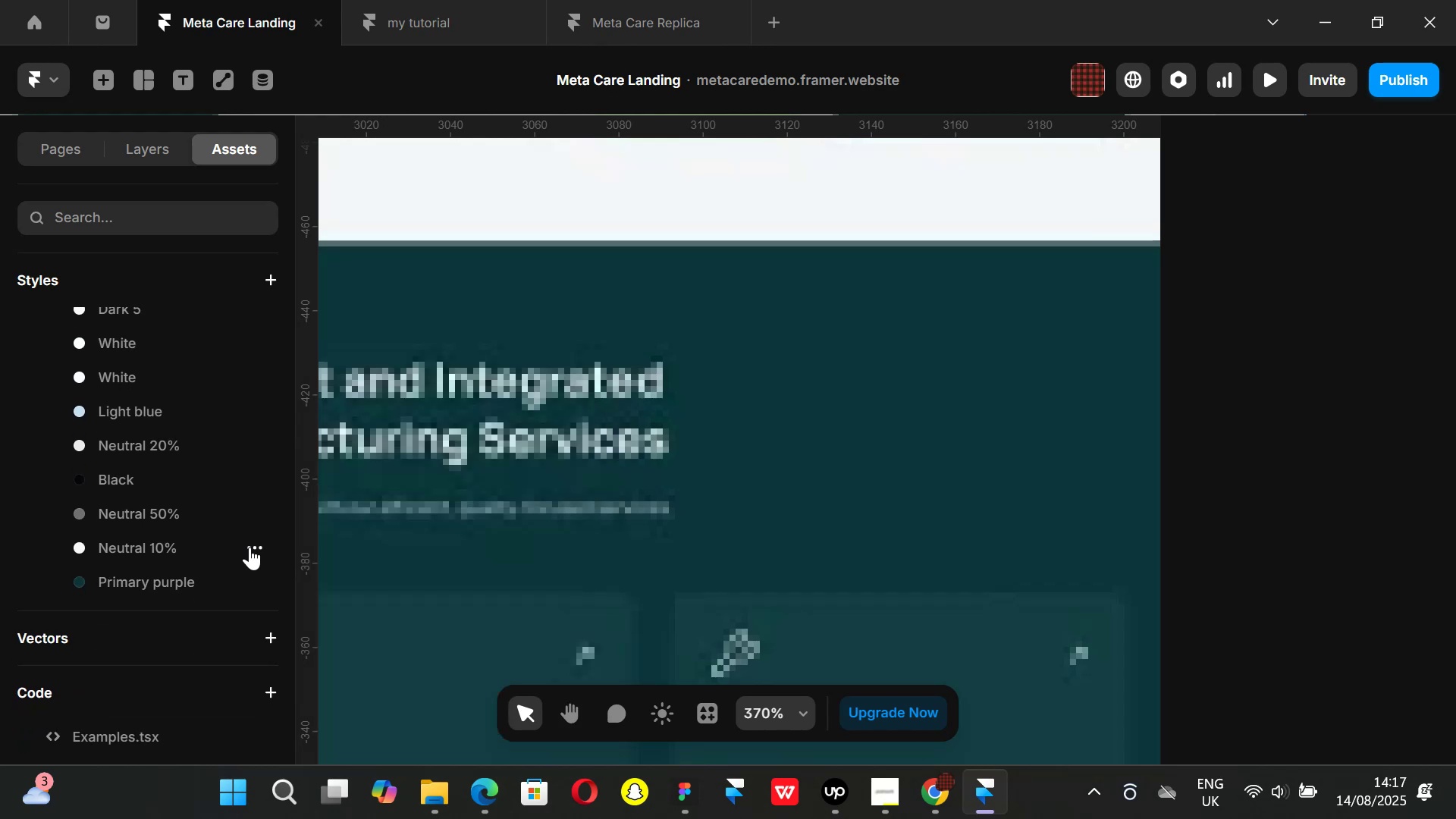 
hold_key(key=ControlLeft, duration=0.7)
scroll: coordinate [610, 438], scroll_direction: down, amount: 9.0
 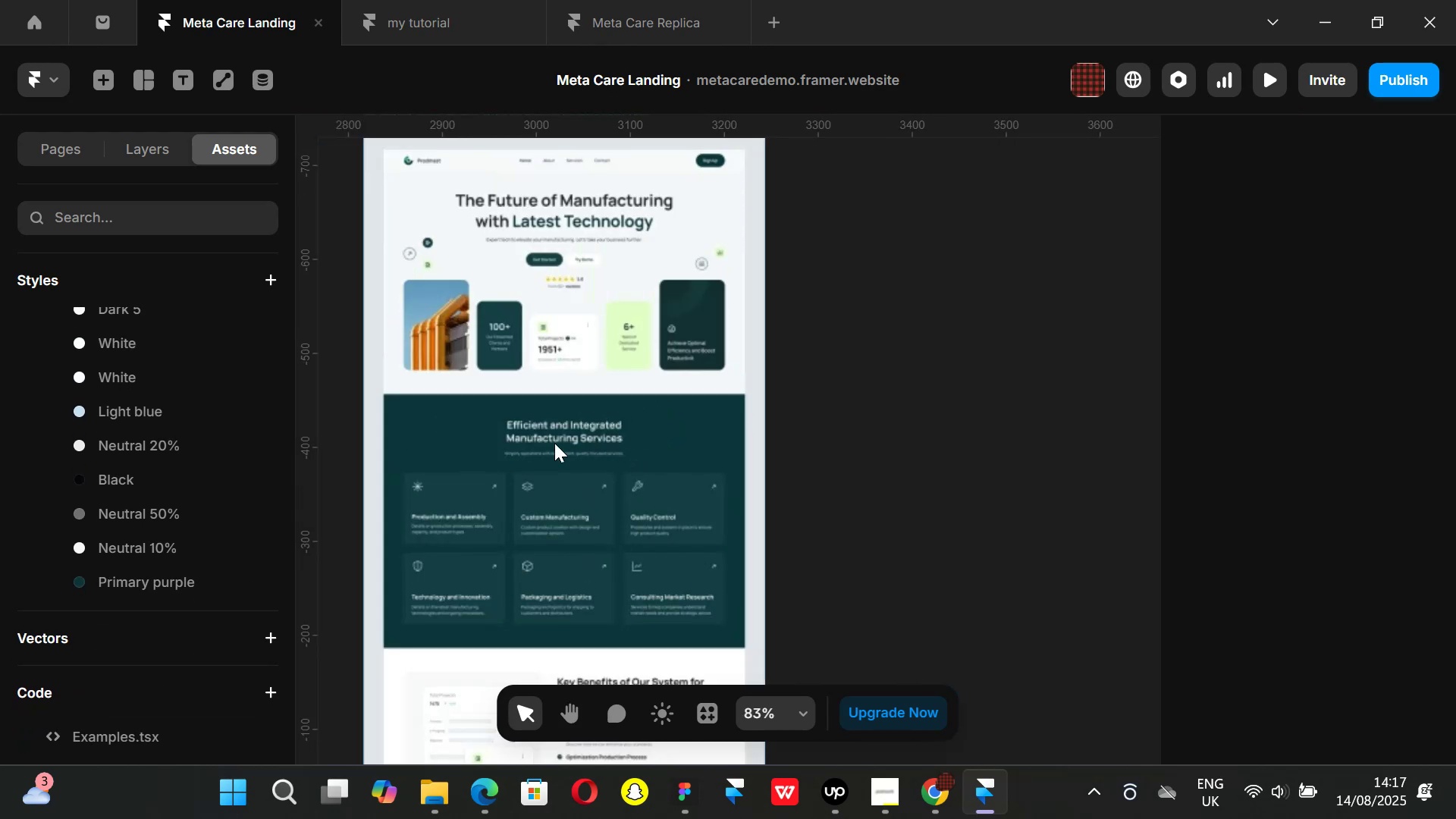 
hold_key(key=ShiftLeft, duration=1.46)
scroll: coordinate [554, 425], scroll_direction: up, amount: 9.0
 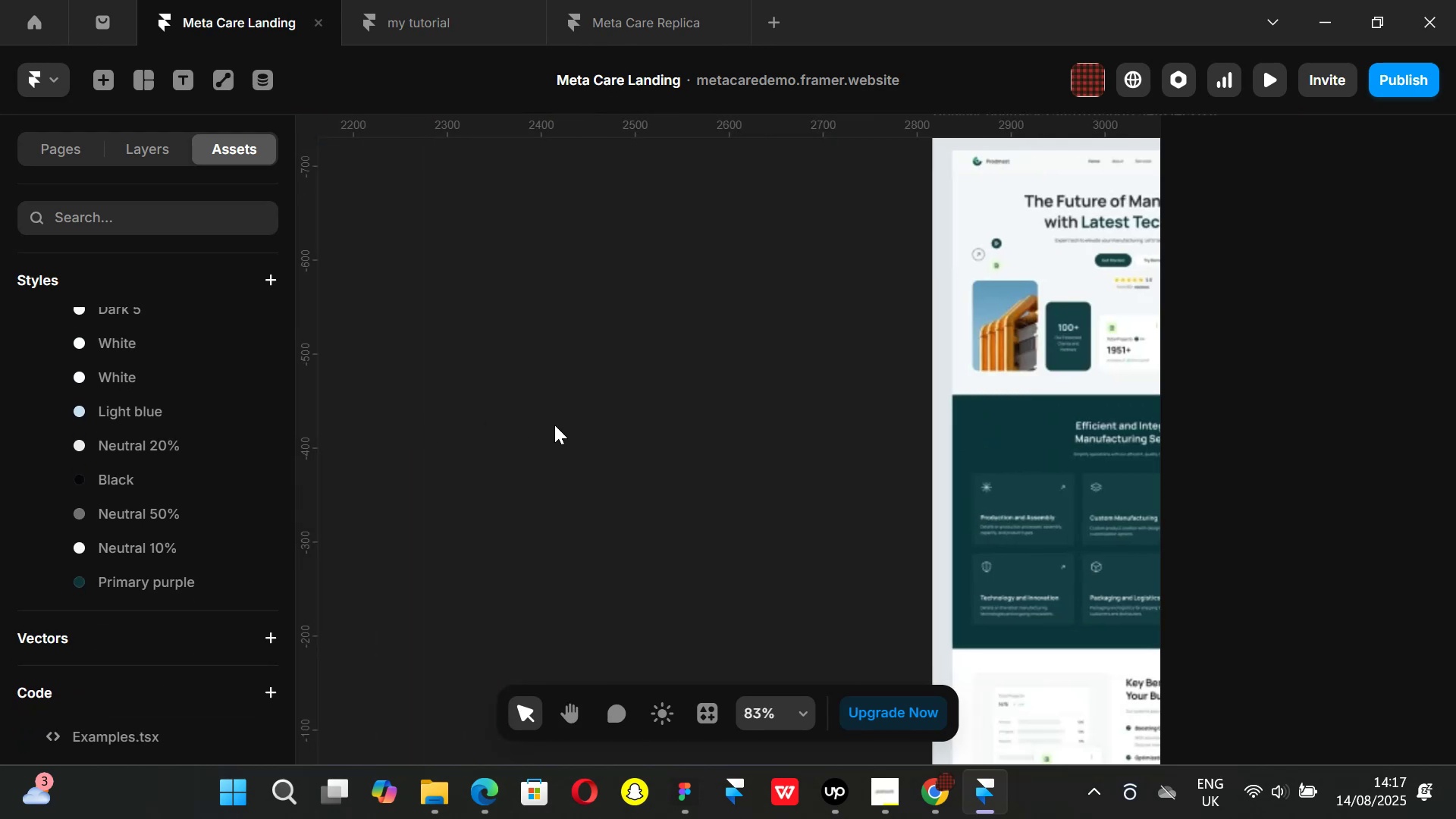 
hold_key(key=ControlLeft, duration=0.47)
scroll: coordinate [557, 425], scroll_direction: down, amount: 11.0
 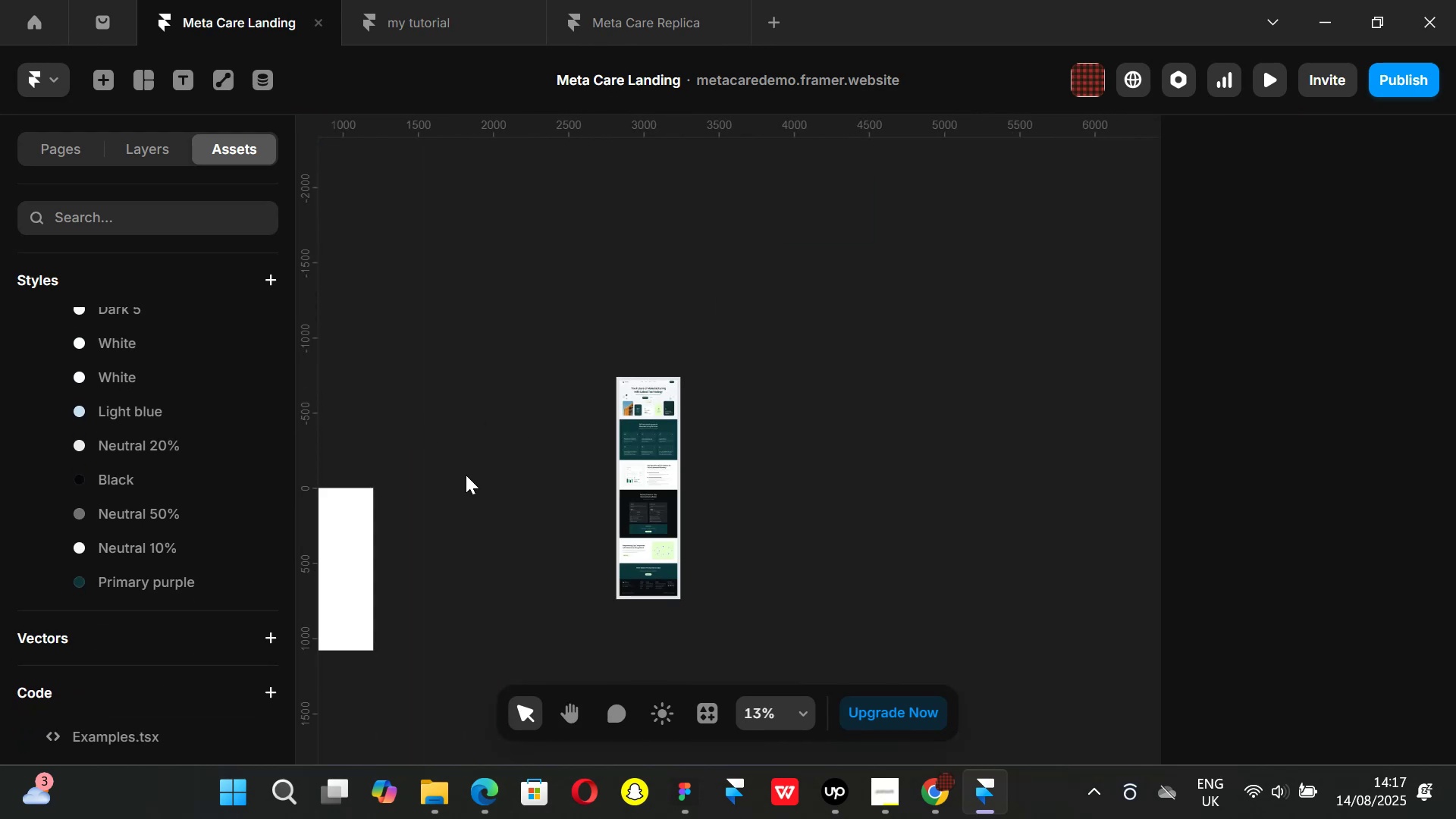 
hold_key(key=ShiftLeft, duration=0.47)
scroll: coordinate [526, 423], scroll_direction: up, amount: 6.0
 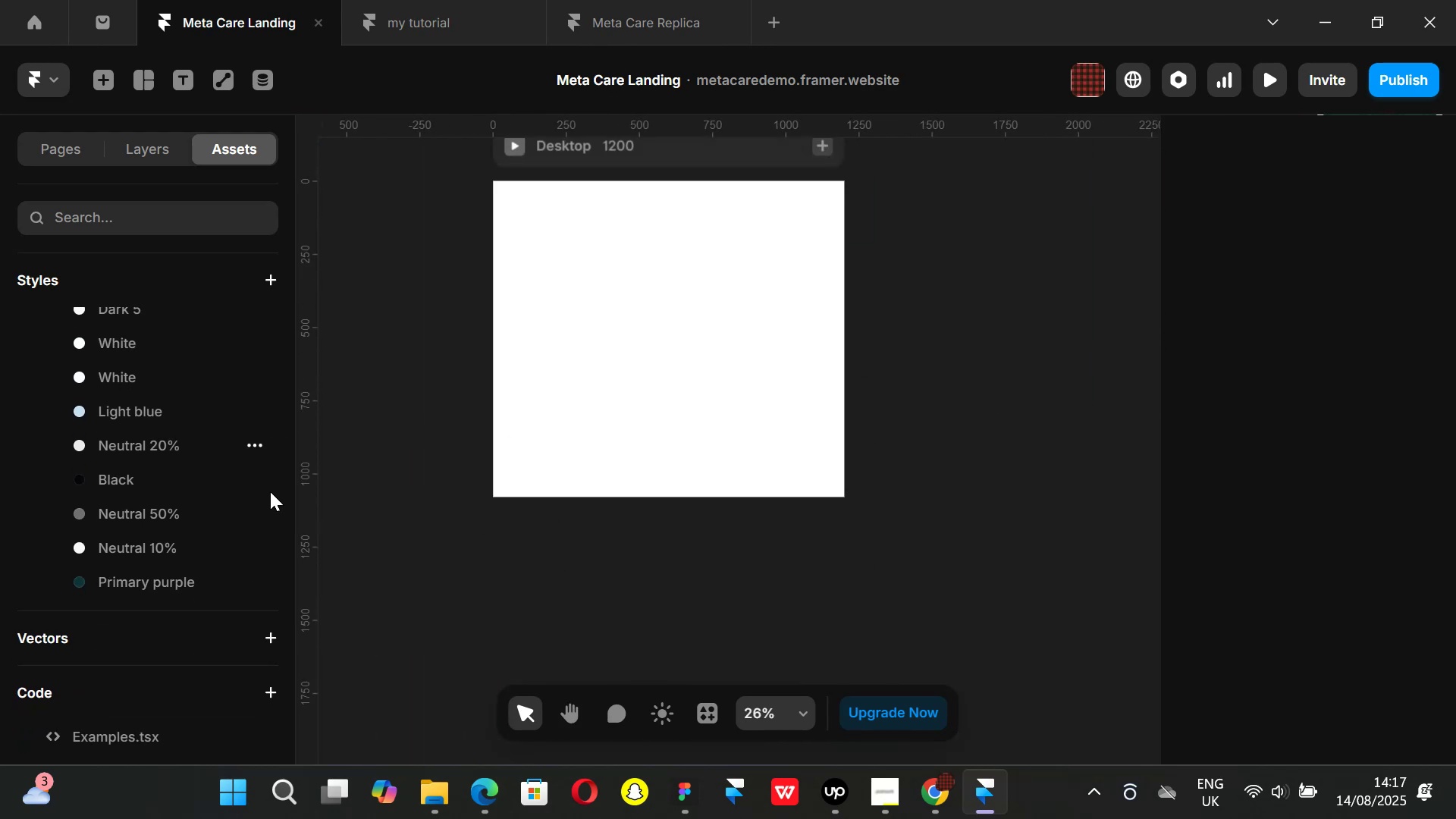 
hold_key(key=ControlLeft, duration=0.4)
 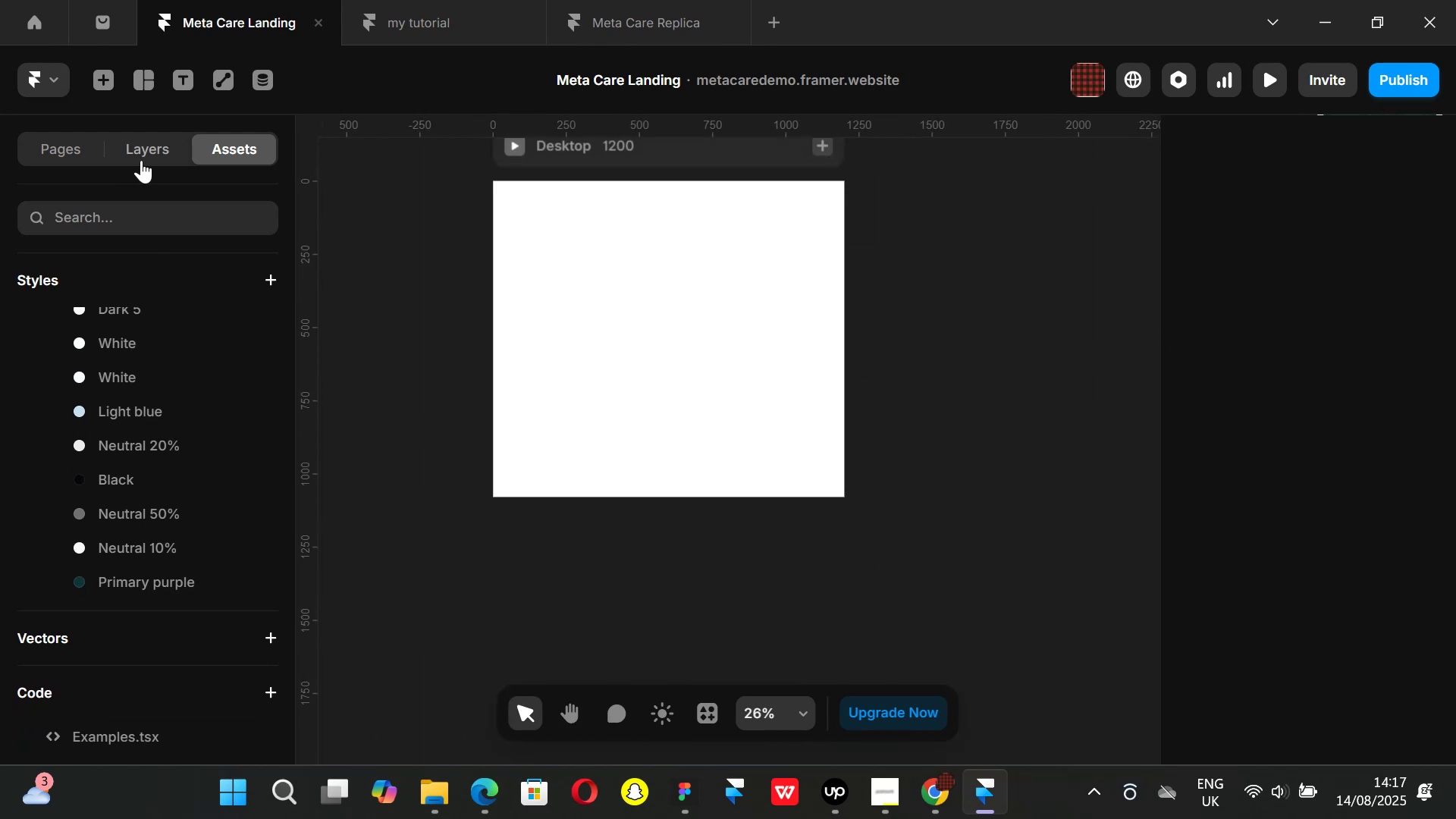 
left_click([142, 156])
 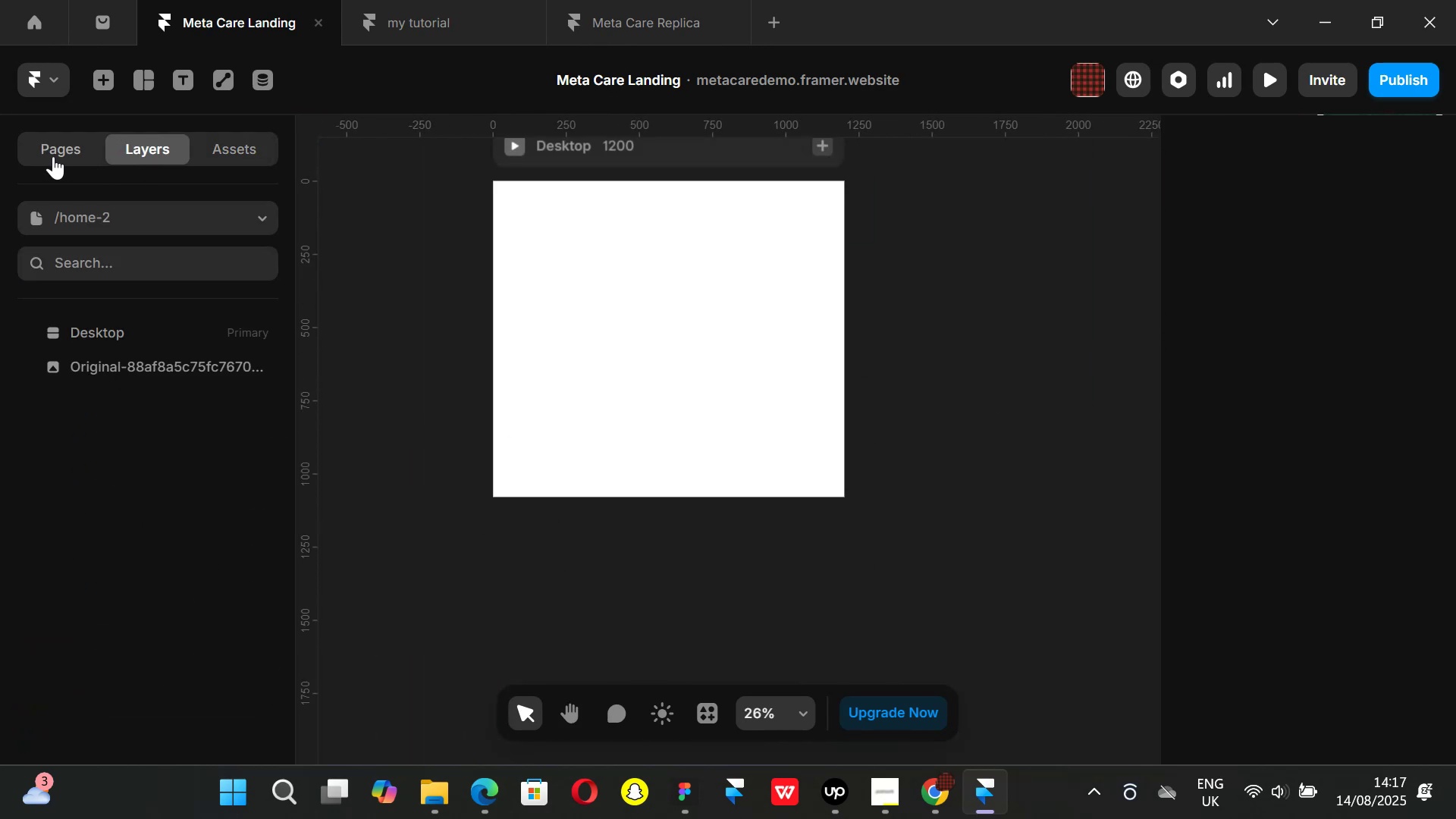 
left_click([53, 156])
 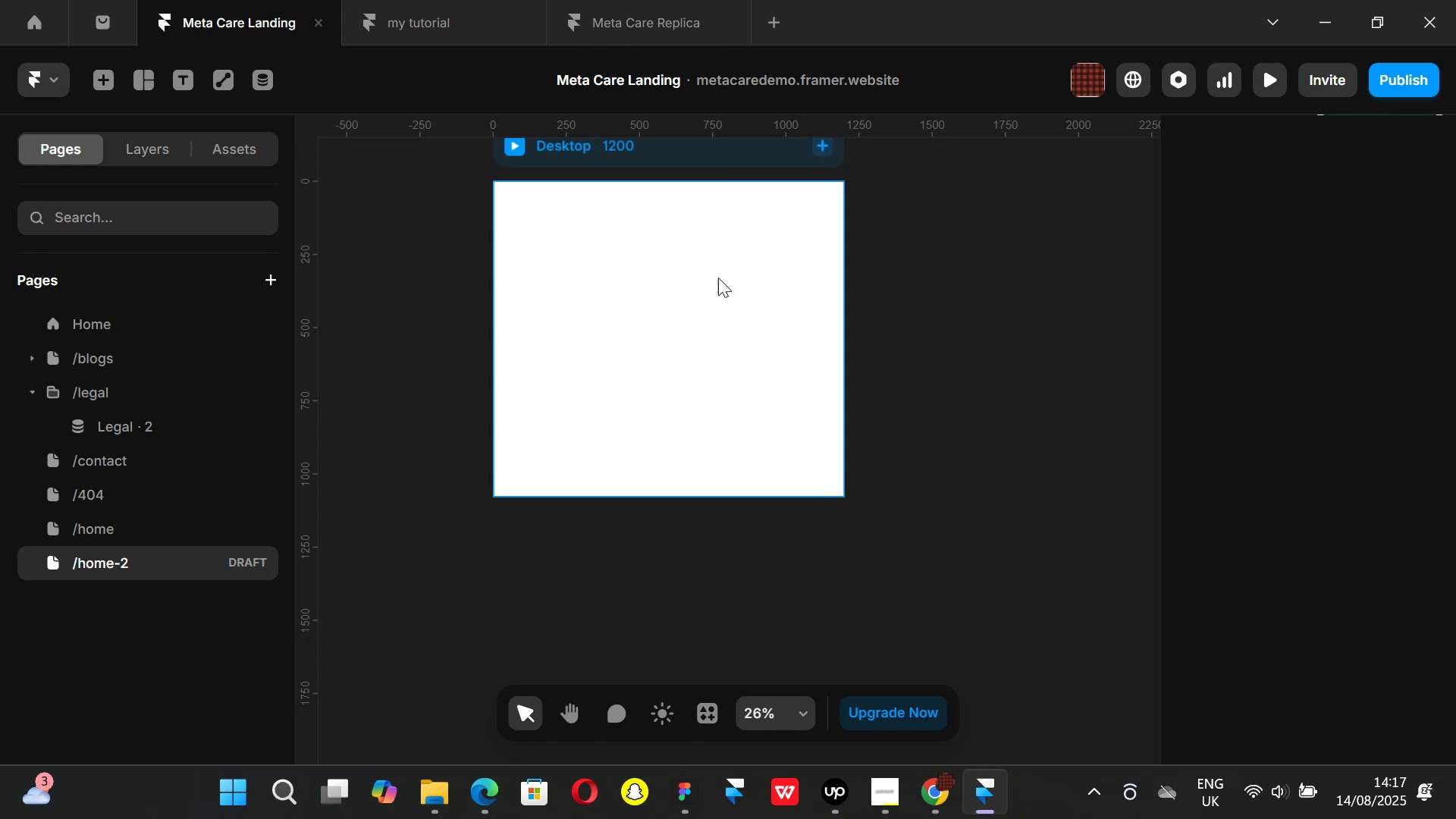 
key(Control+ControlLeft)
 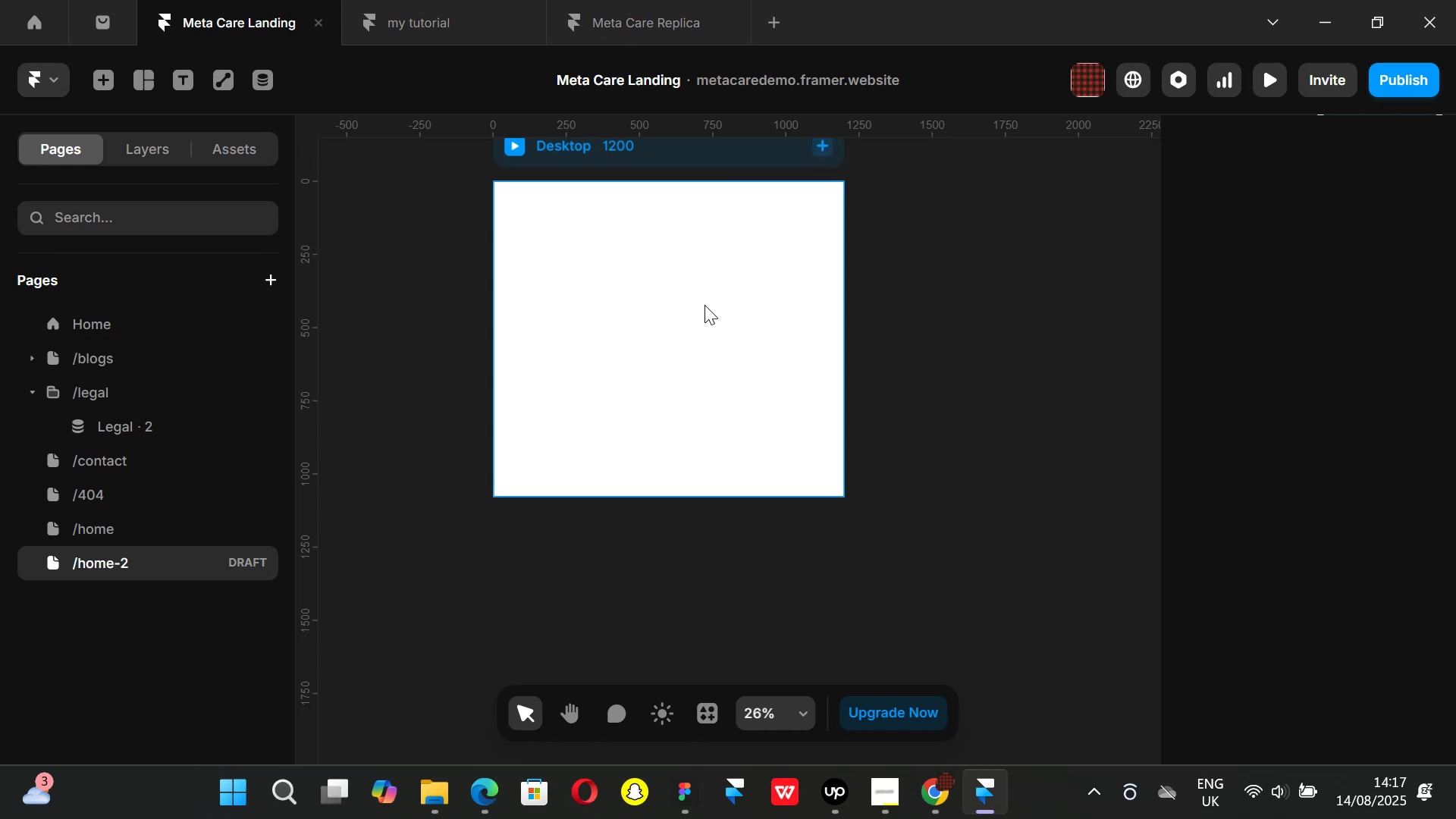 
scroll: coordinate [704, 305], scroll_direction: up, amount: 1.0
 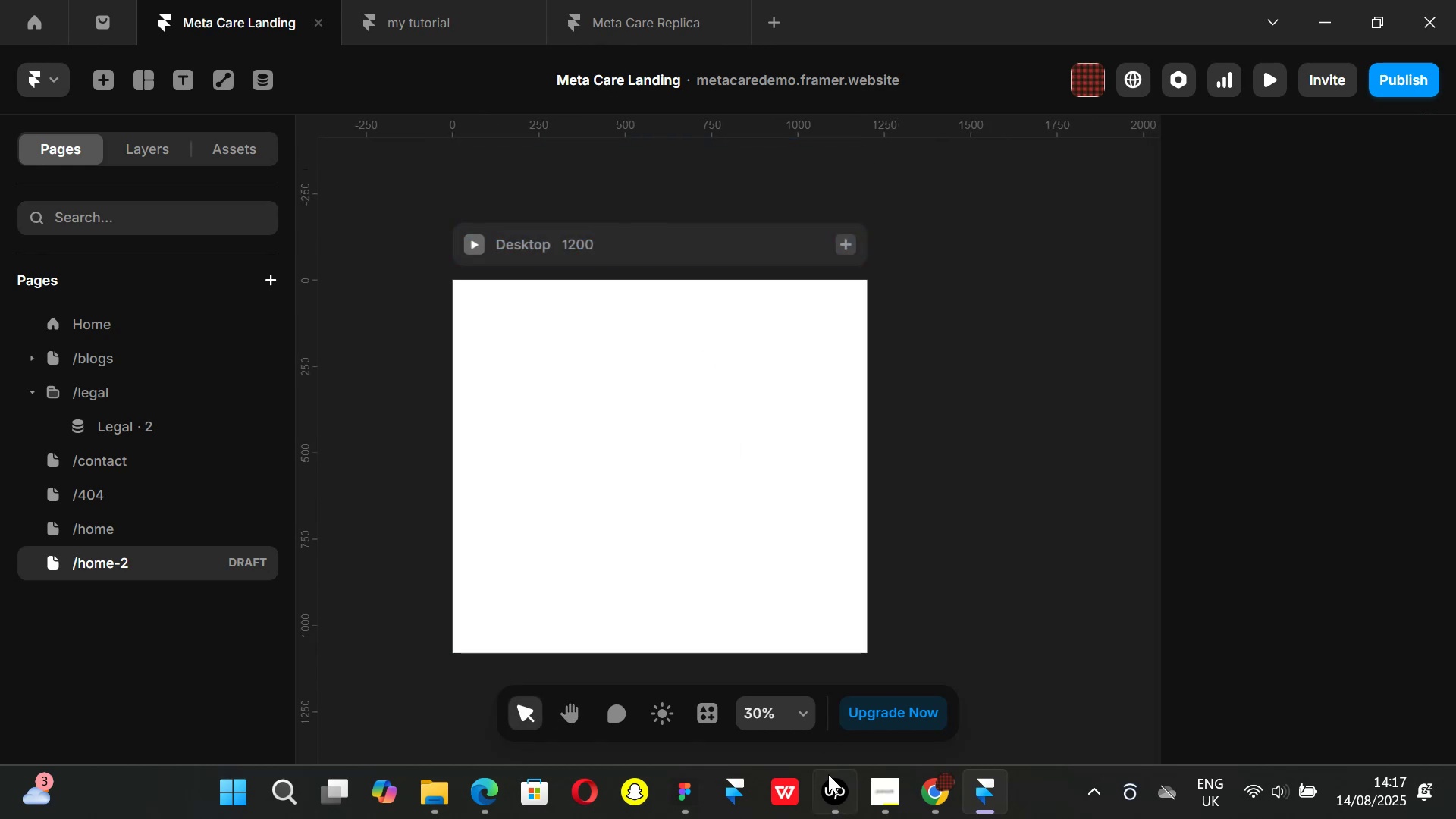 
left_click([922, 792])
 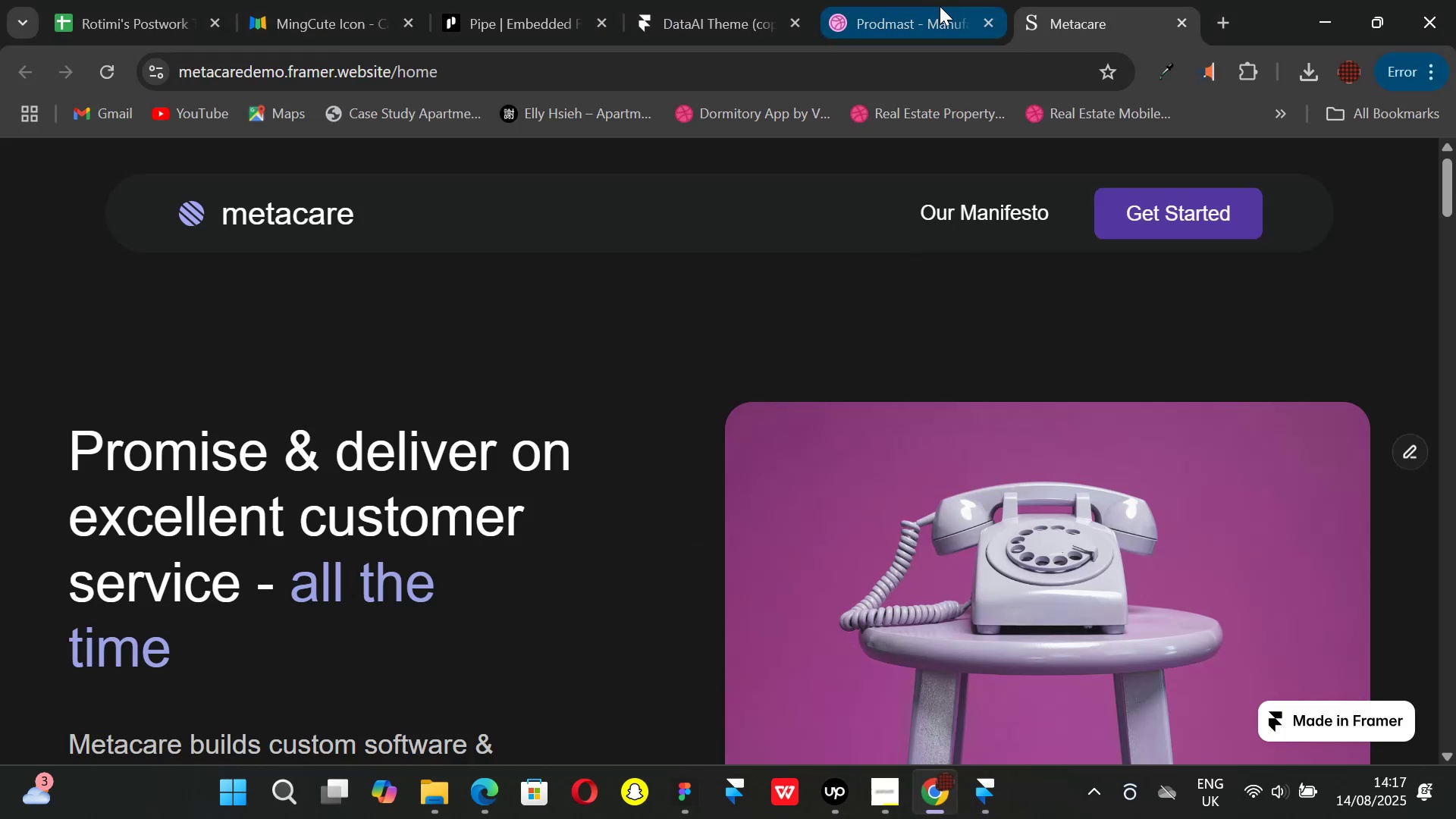 
left_click([923, 4])
 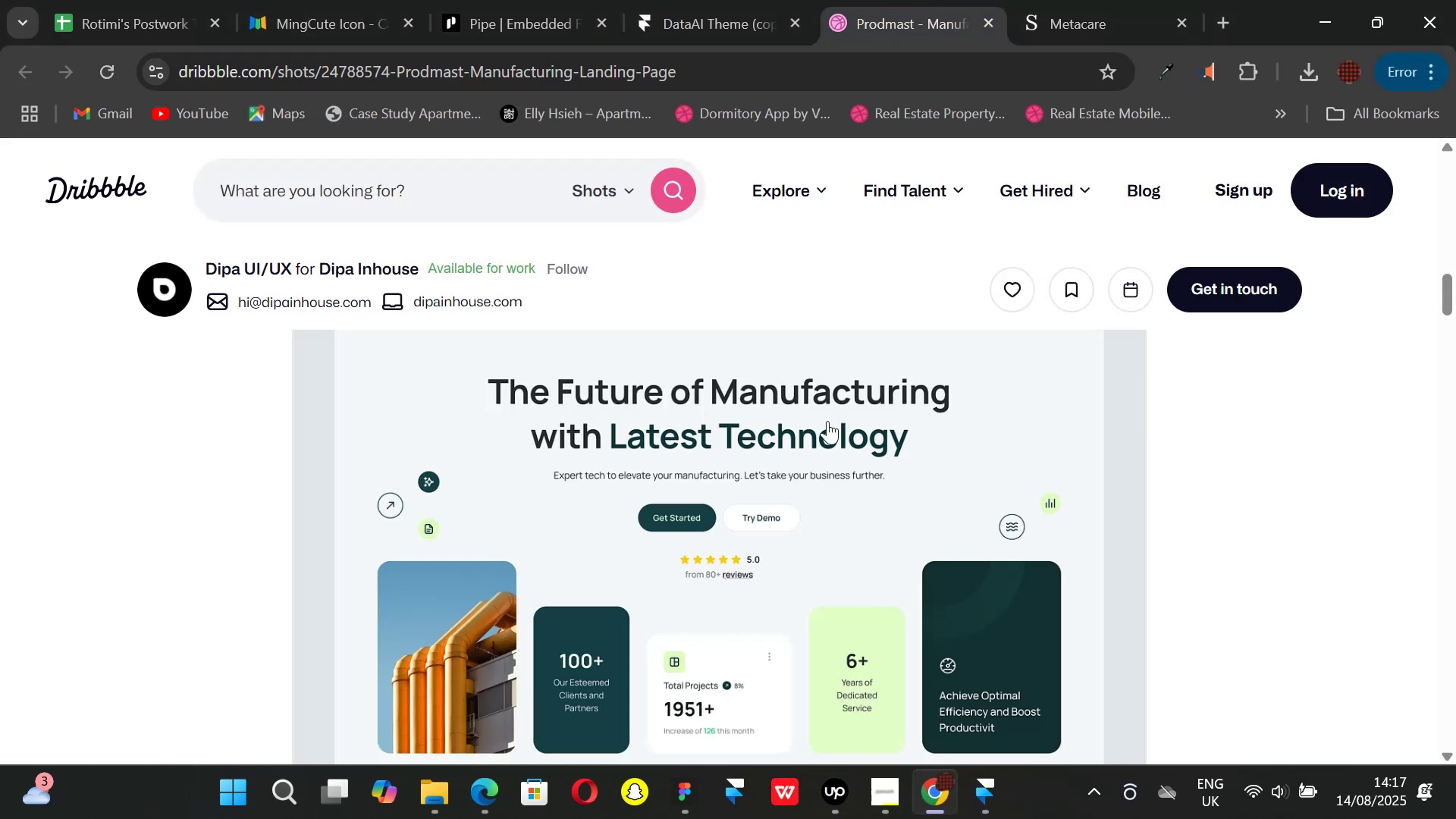 
scroll: coordinate [807, 529], scroll_direction: down, amount: 17.0
 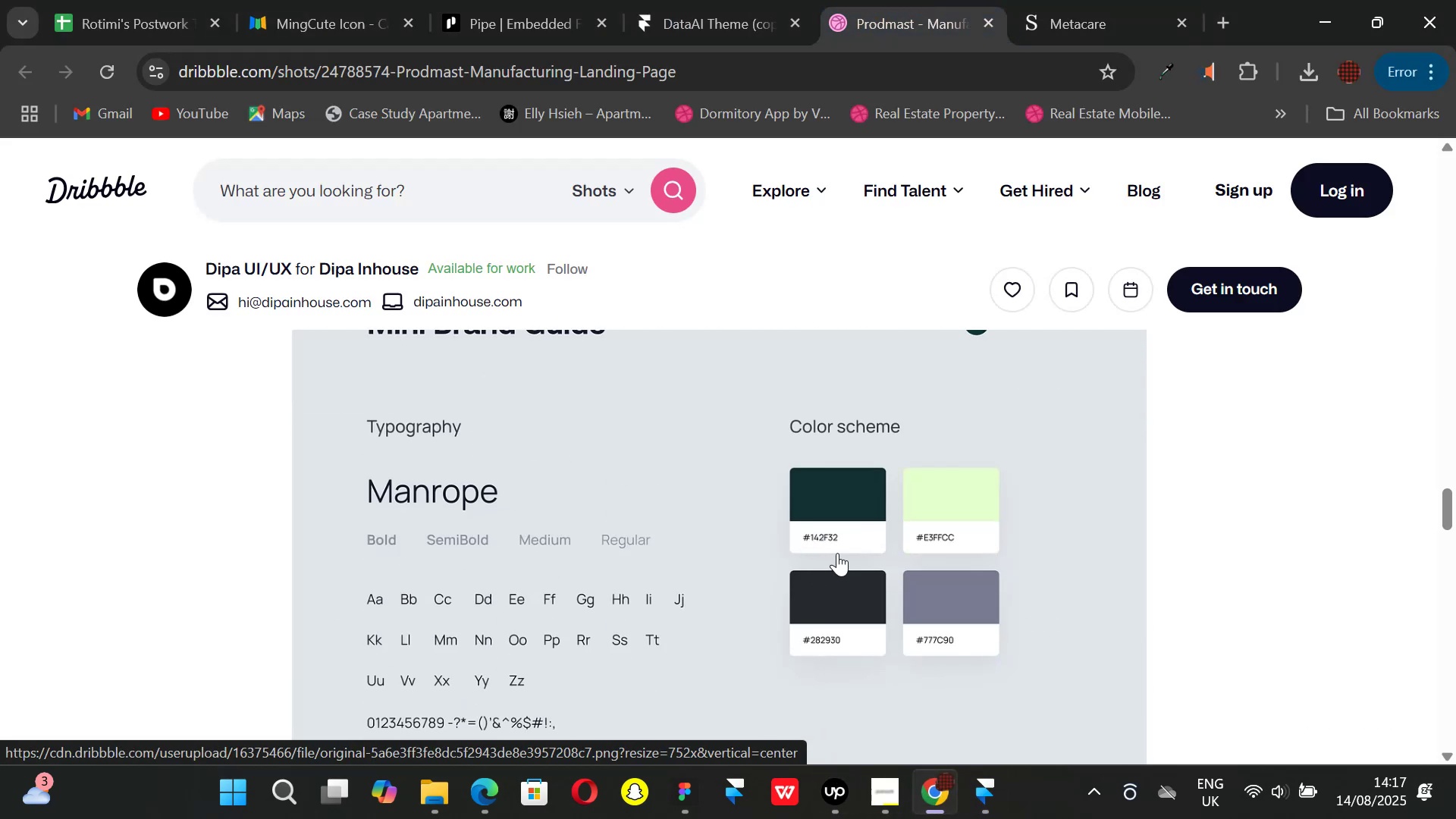 
mouse_move([943, 793])
 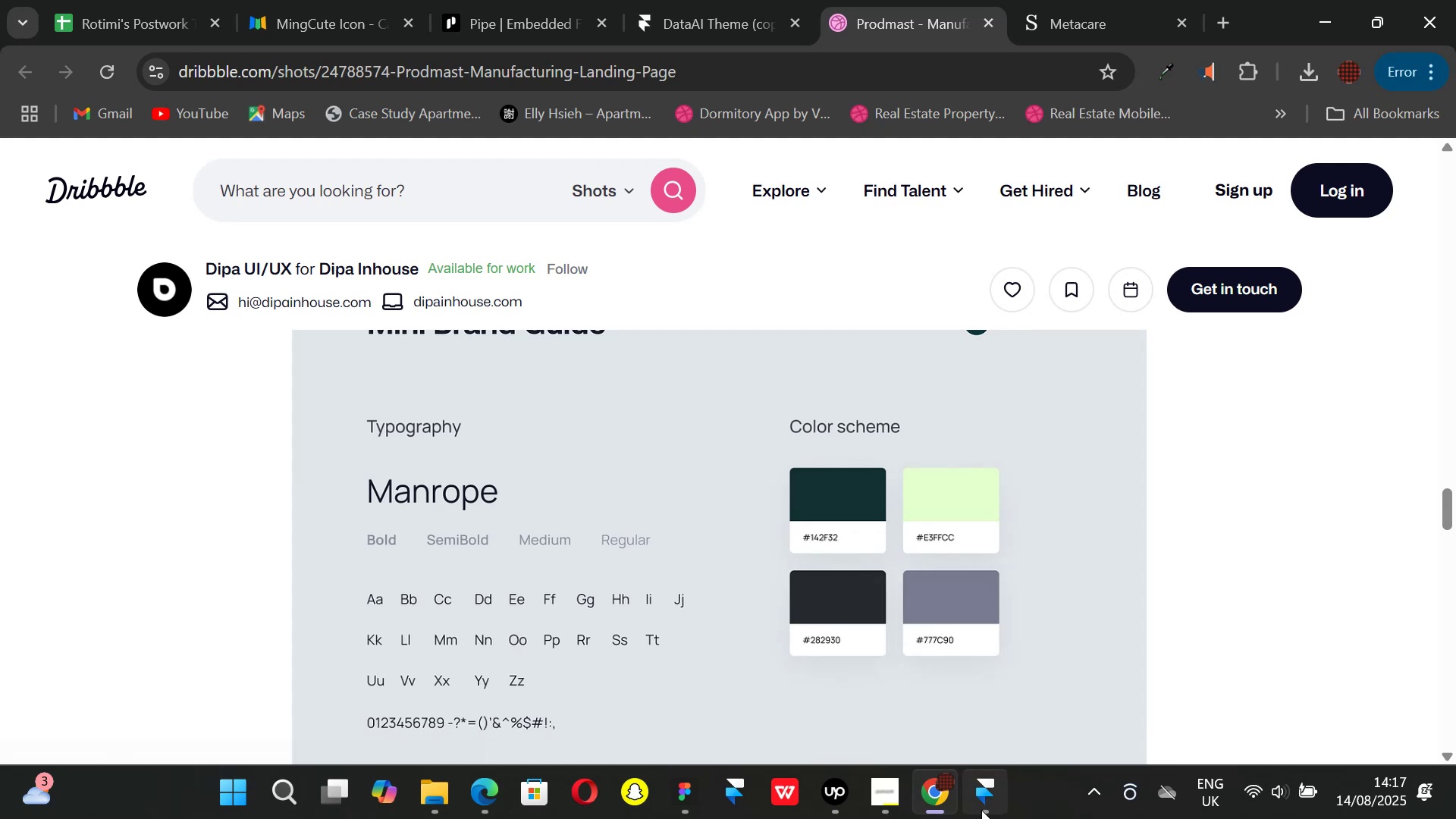 
scroll: coordinate [601, 616], scroll_direction: up, amount: 17.0
 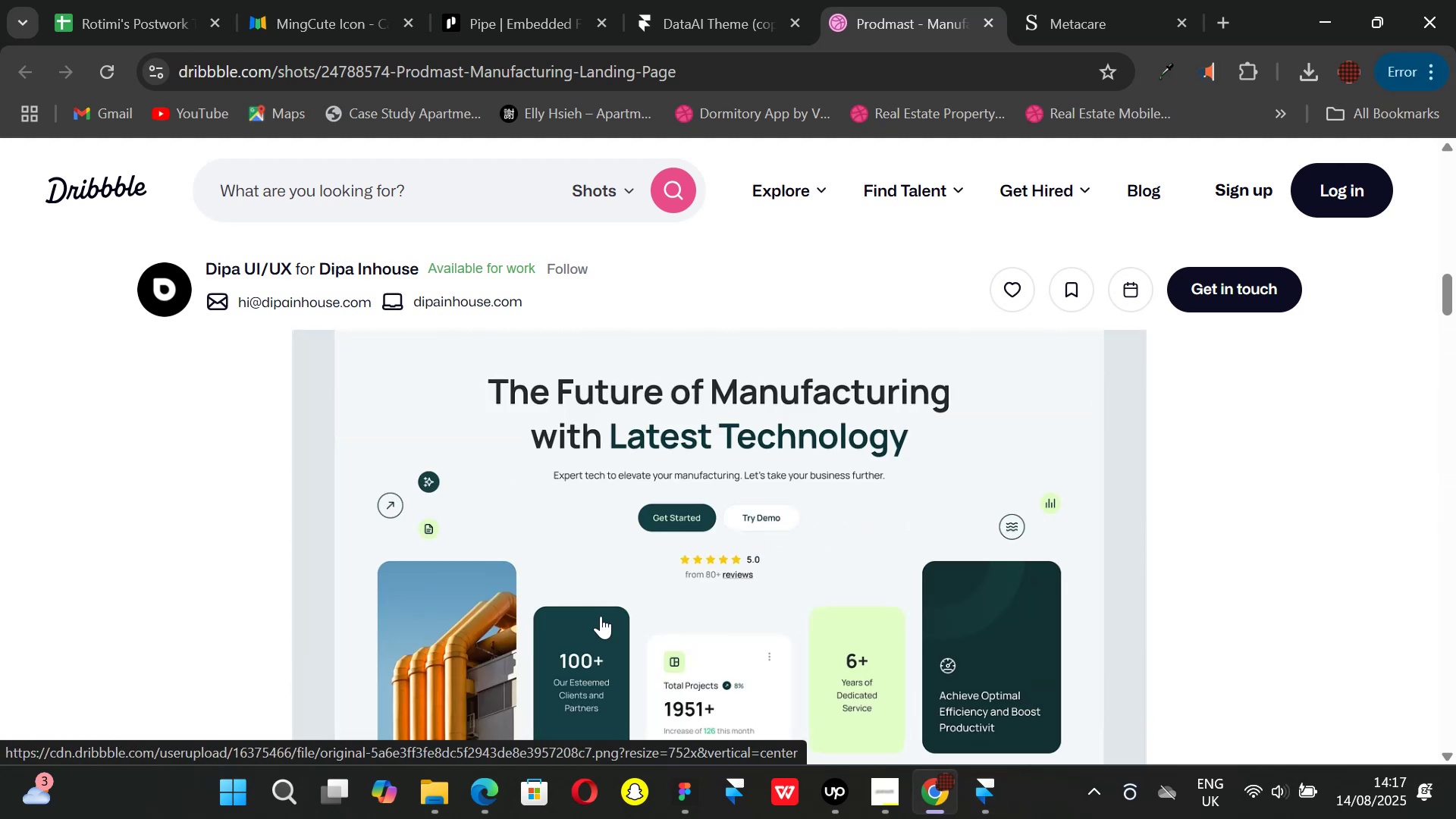 
scroll: coordinate [601, 616], scroll_direction: down, amount: 18.0
 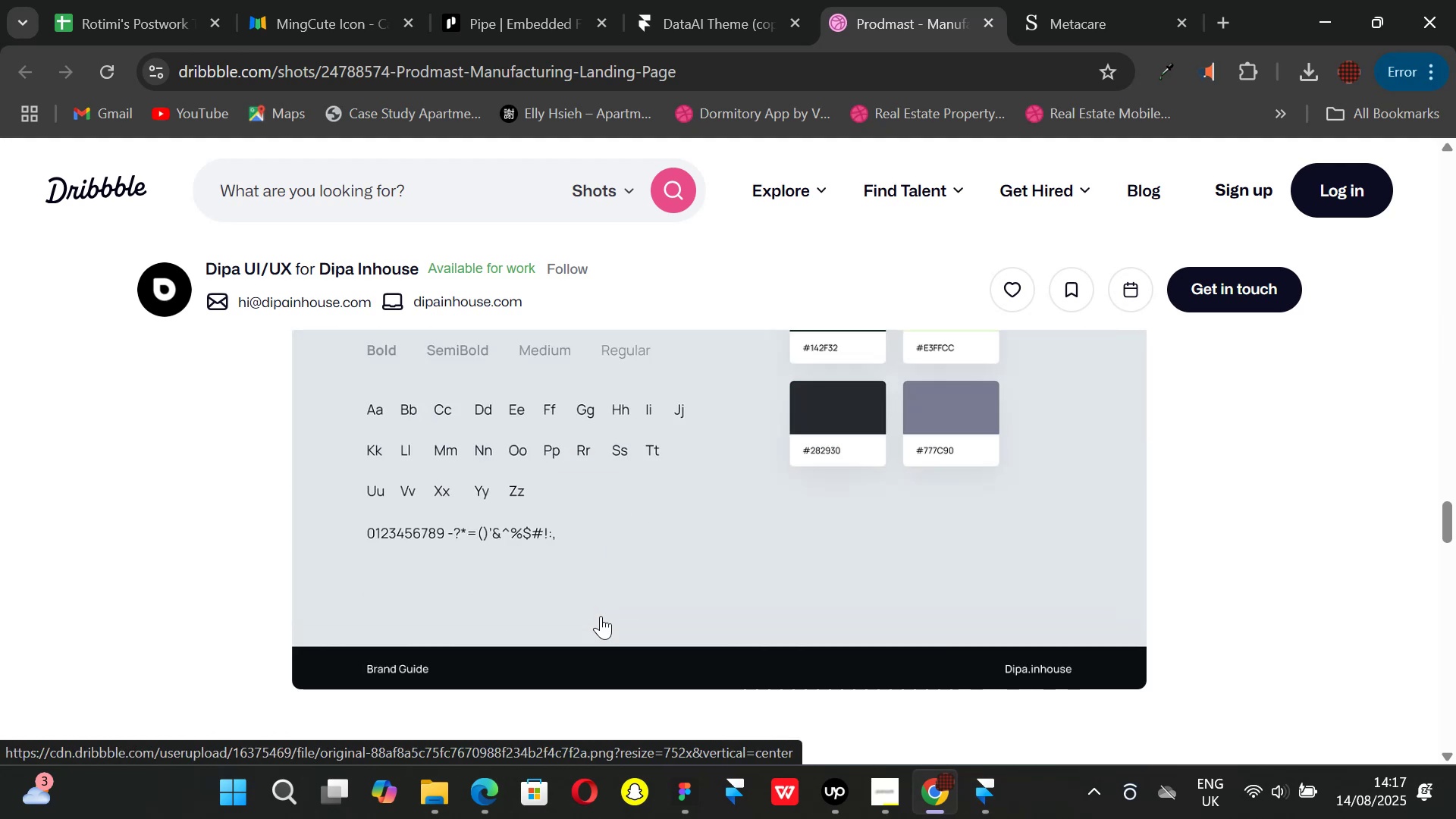 
scroll: coordinate [601, 616], scroll_direction: up, amount: 1.0
 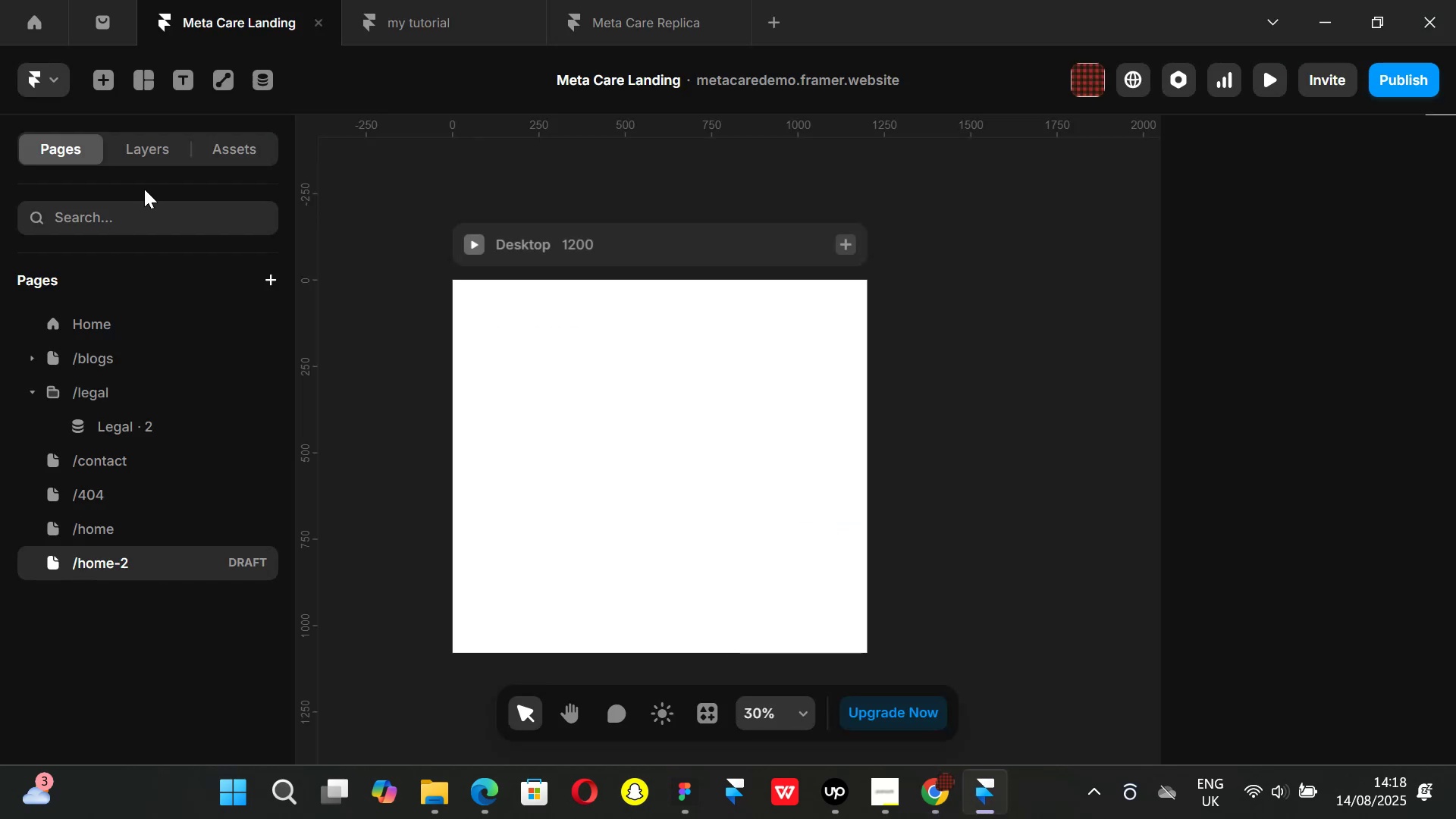 
left_click([234, 152])
 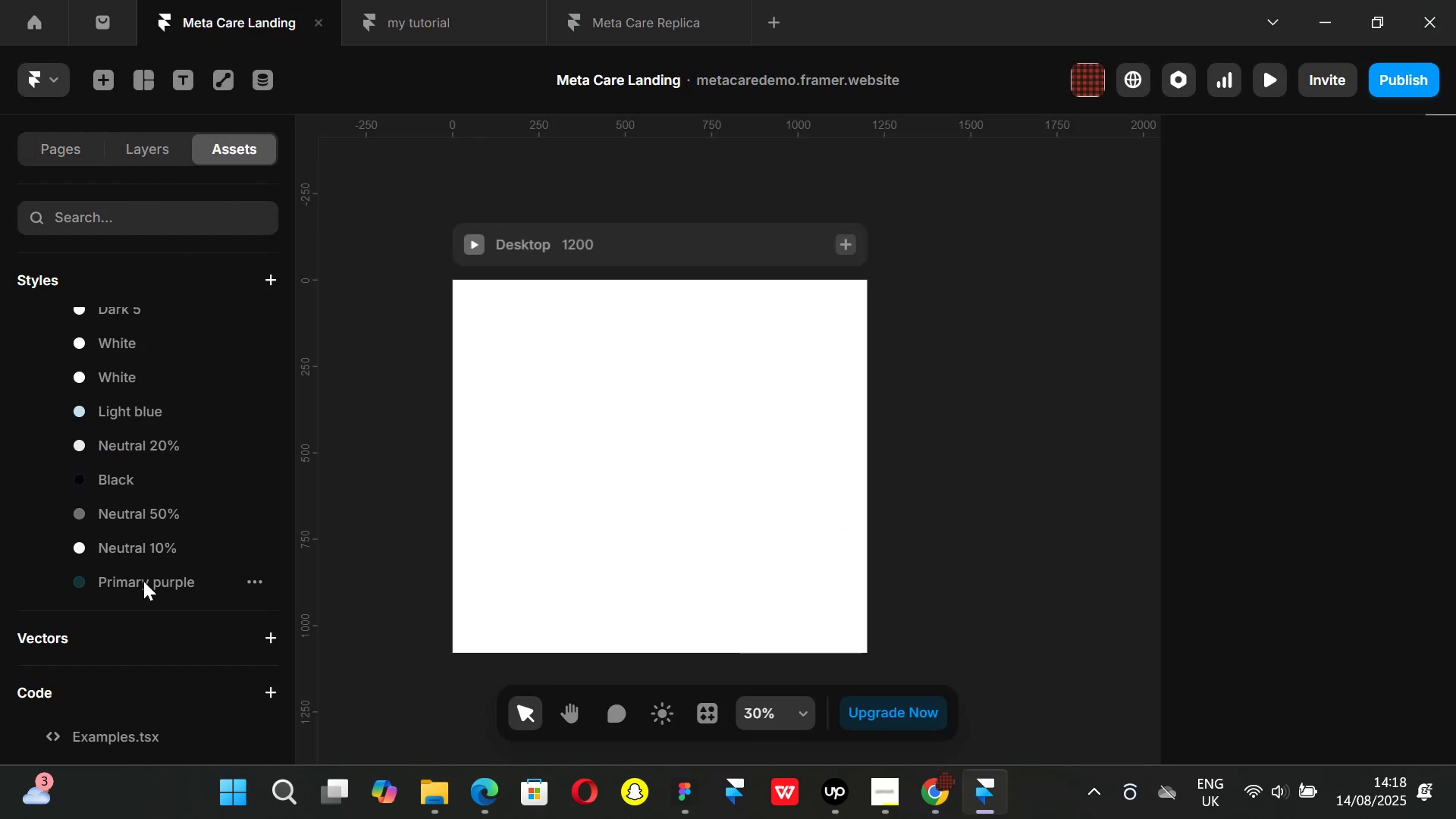 
left_click([144, 581])
 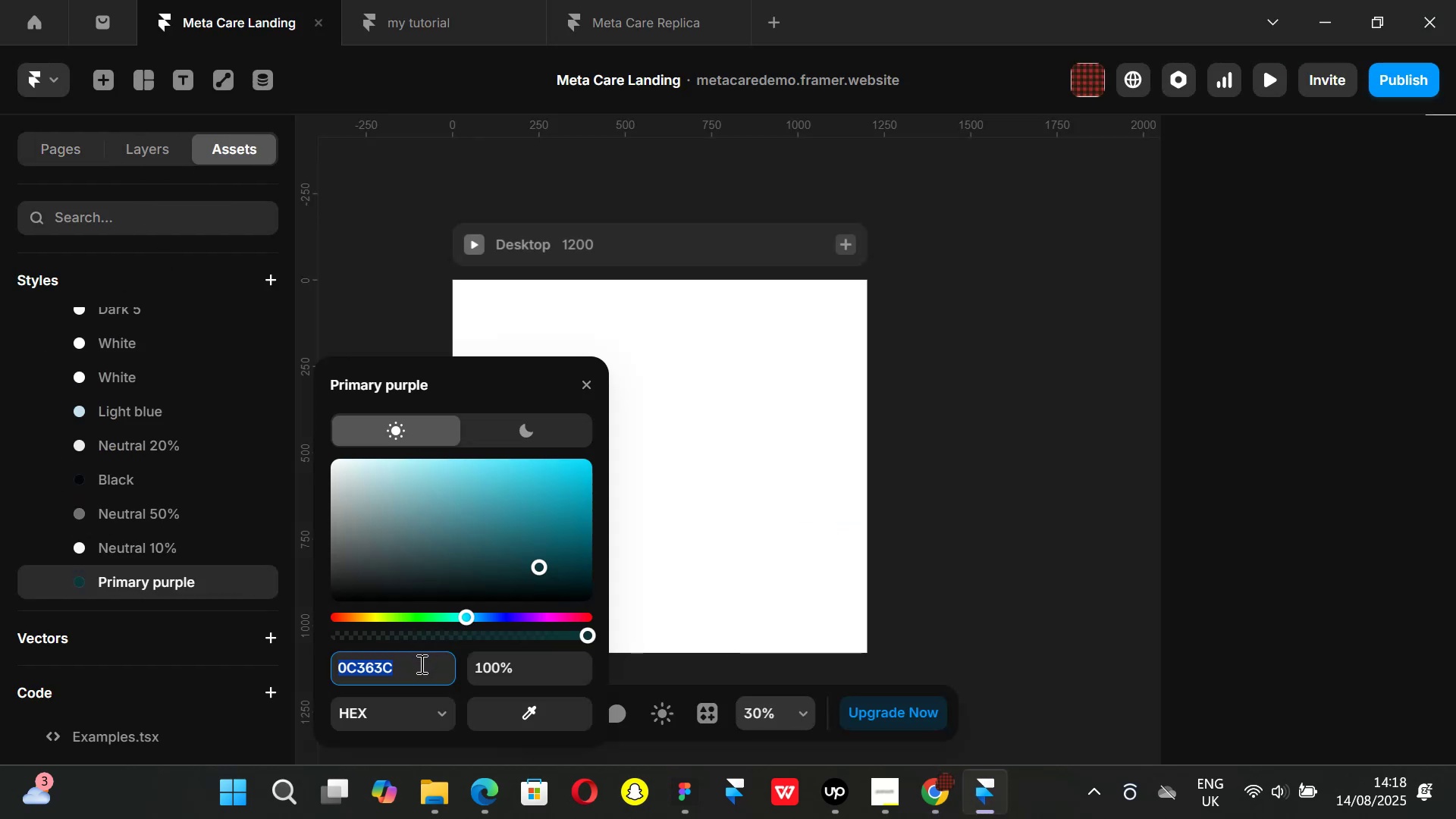 
key(Backspace)
key(Backspace)
type(142f32)
 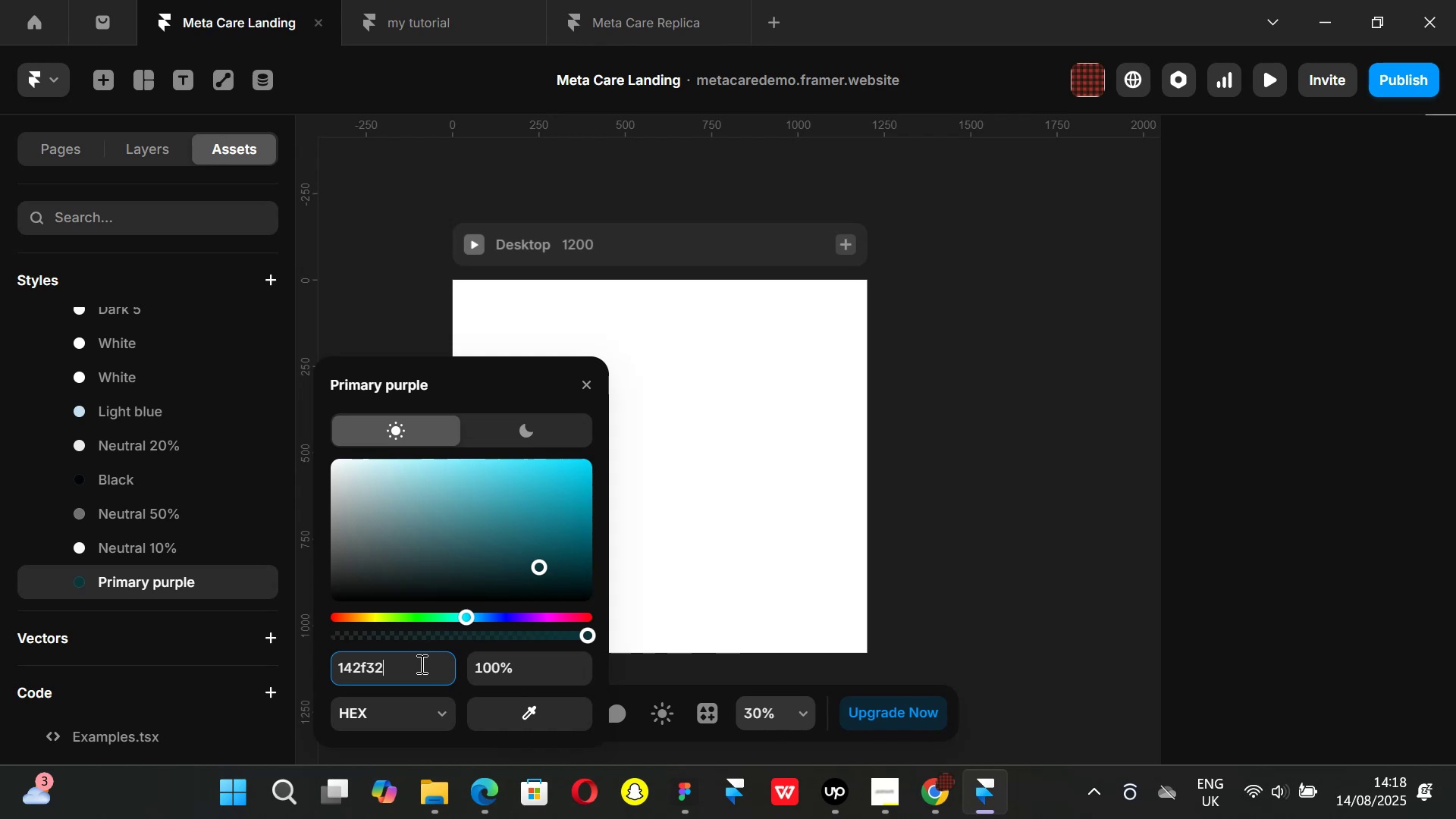 
key(Enter)
 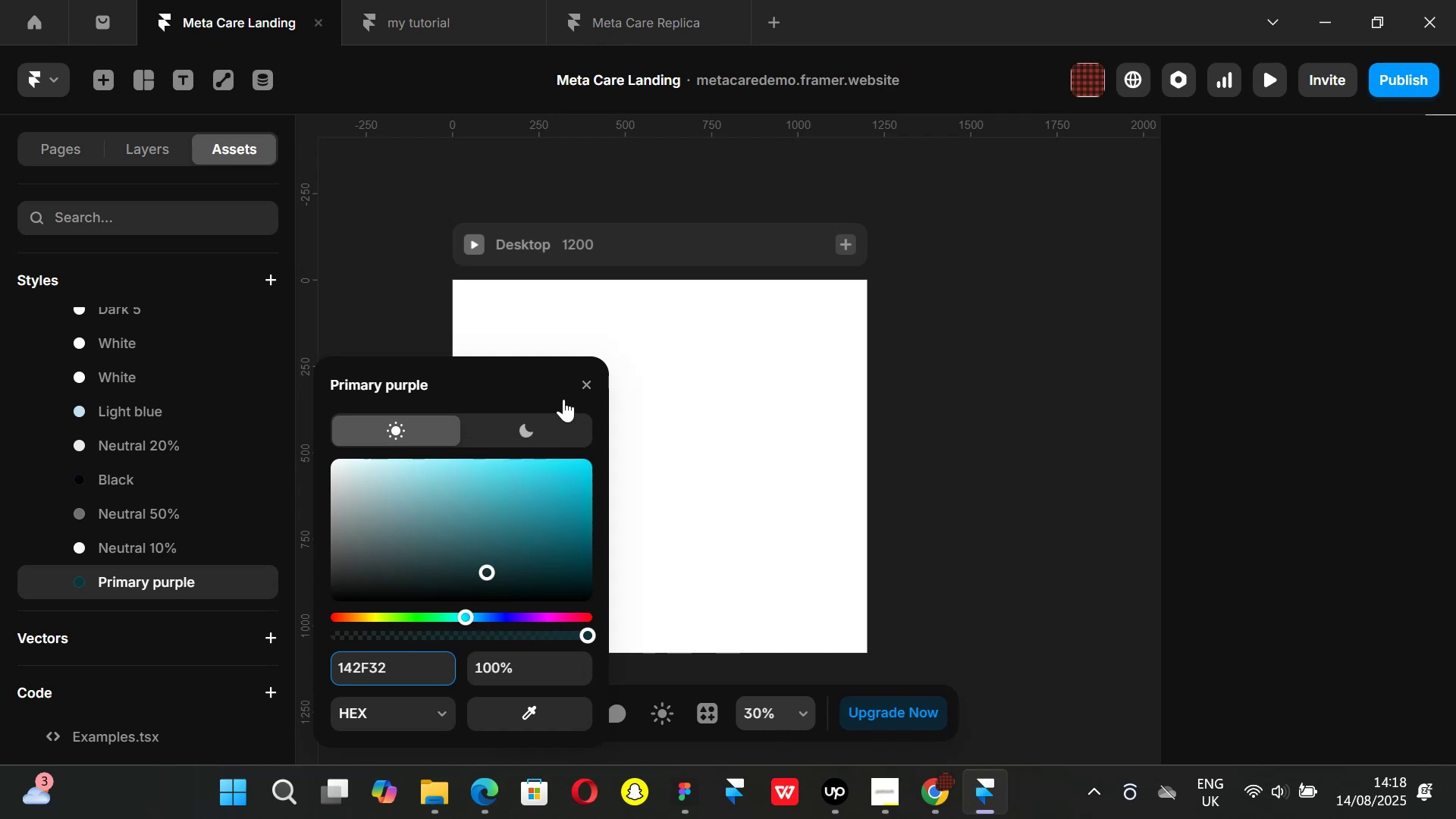 
left_click([592, 376])
 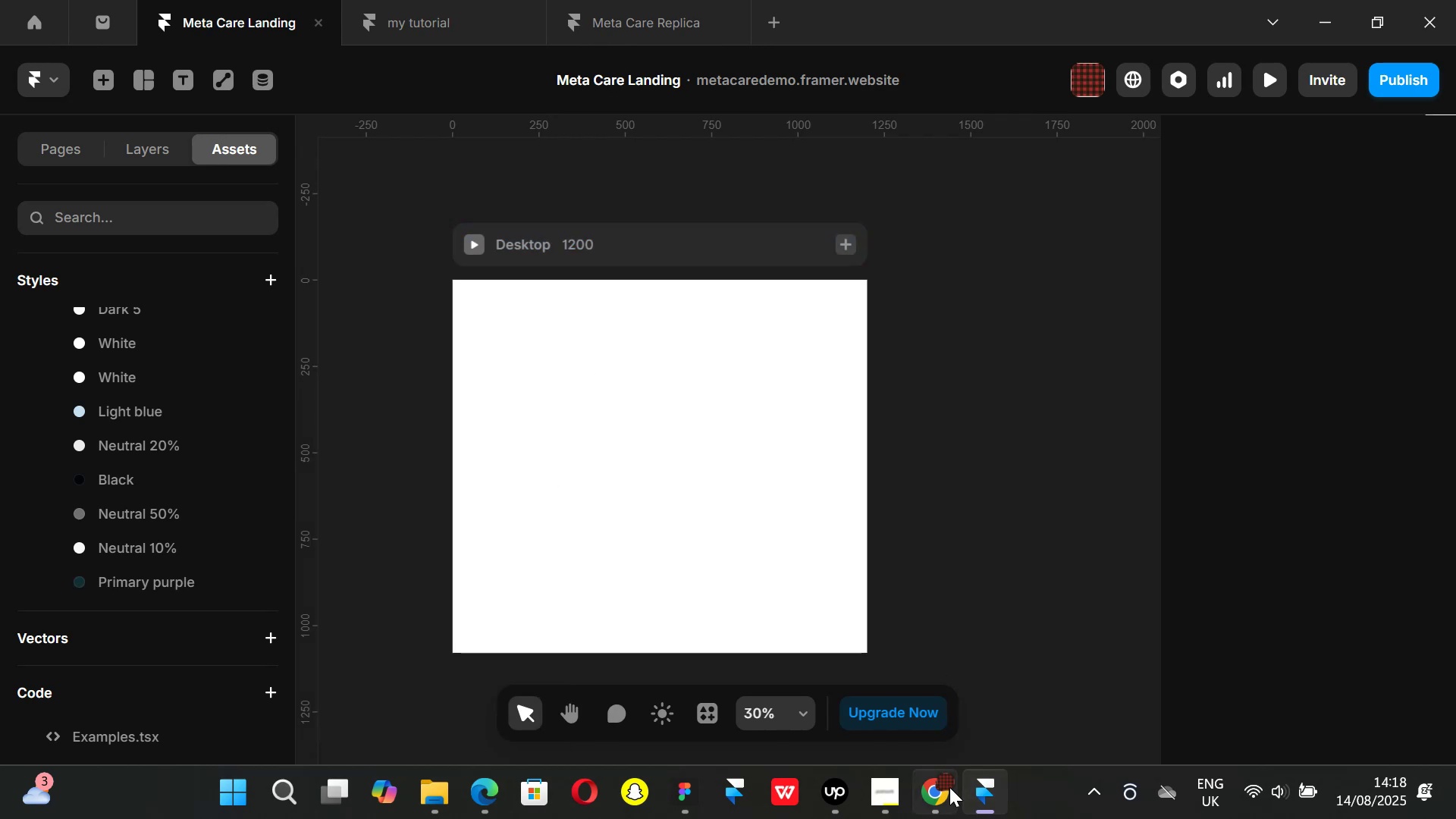 
left_click([935, 799])
 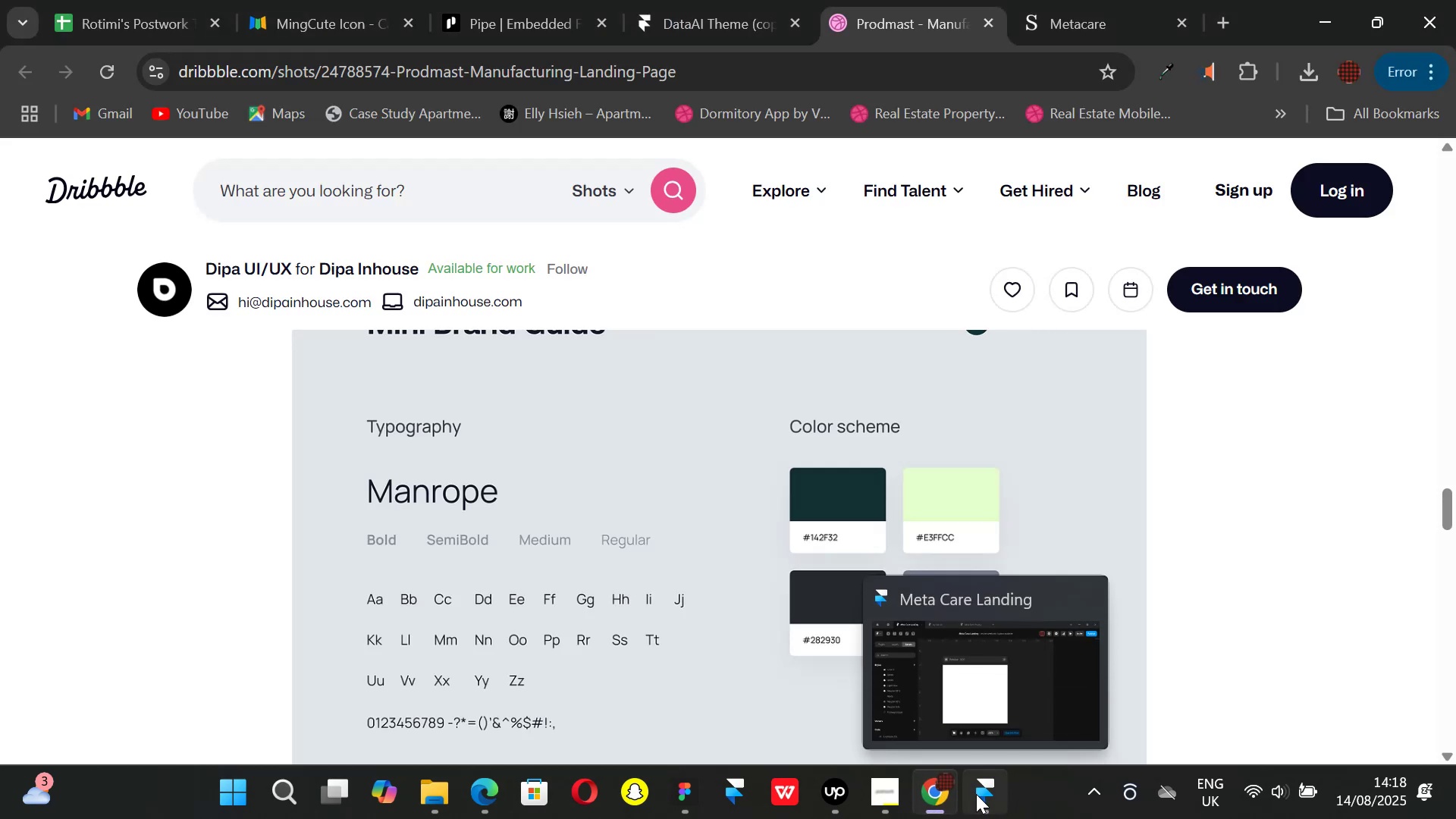 
left_click([976, 794])
 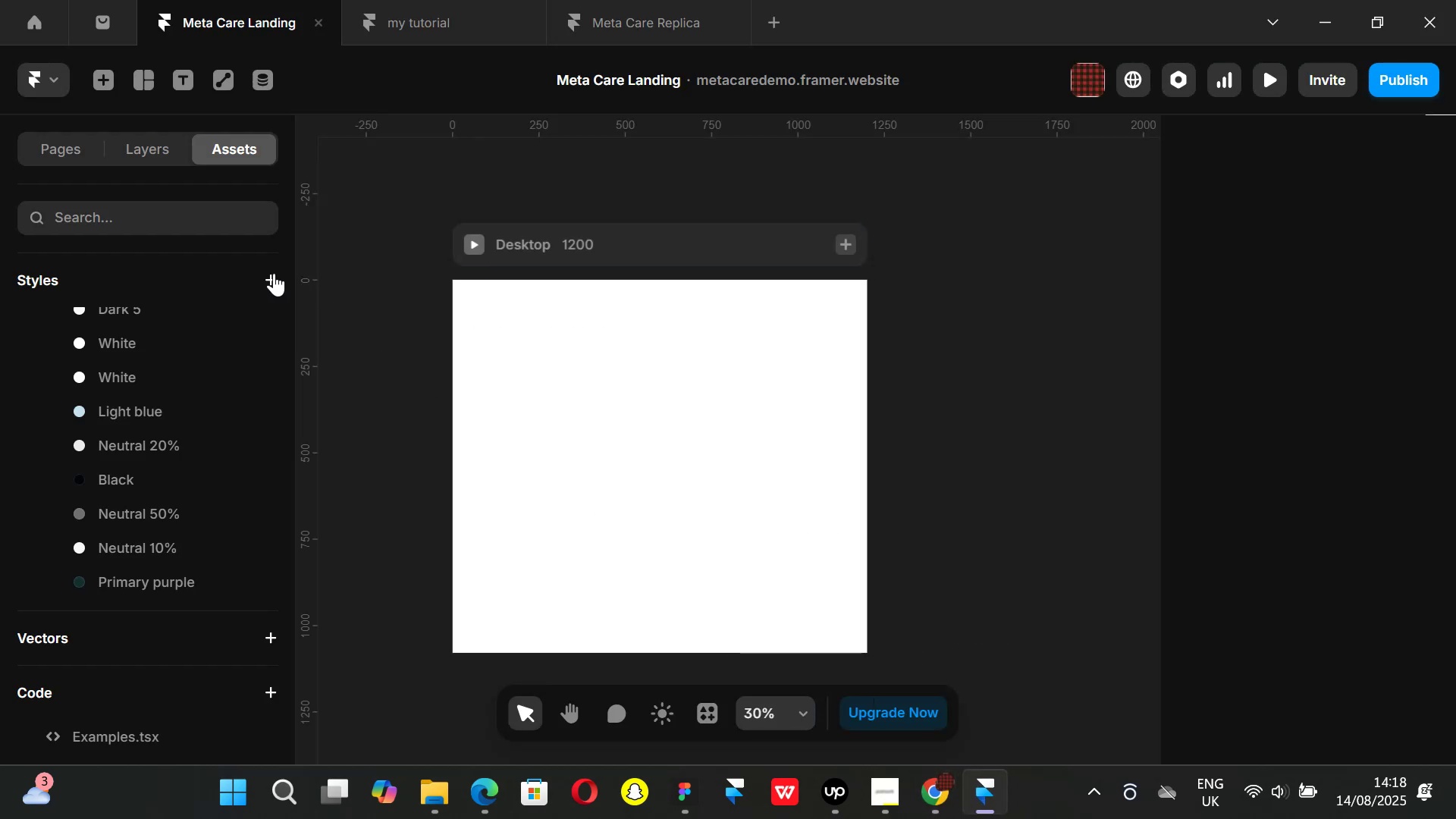 
left_click([271, 276])
 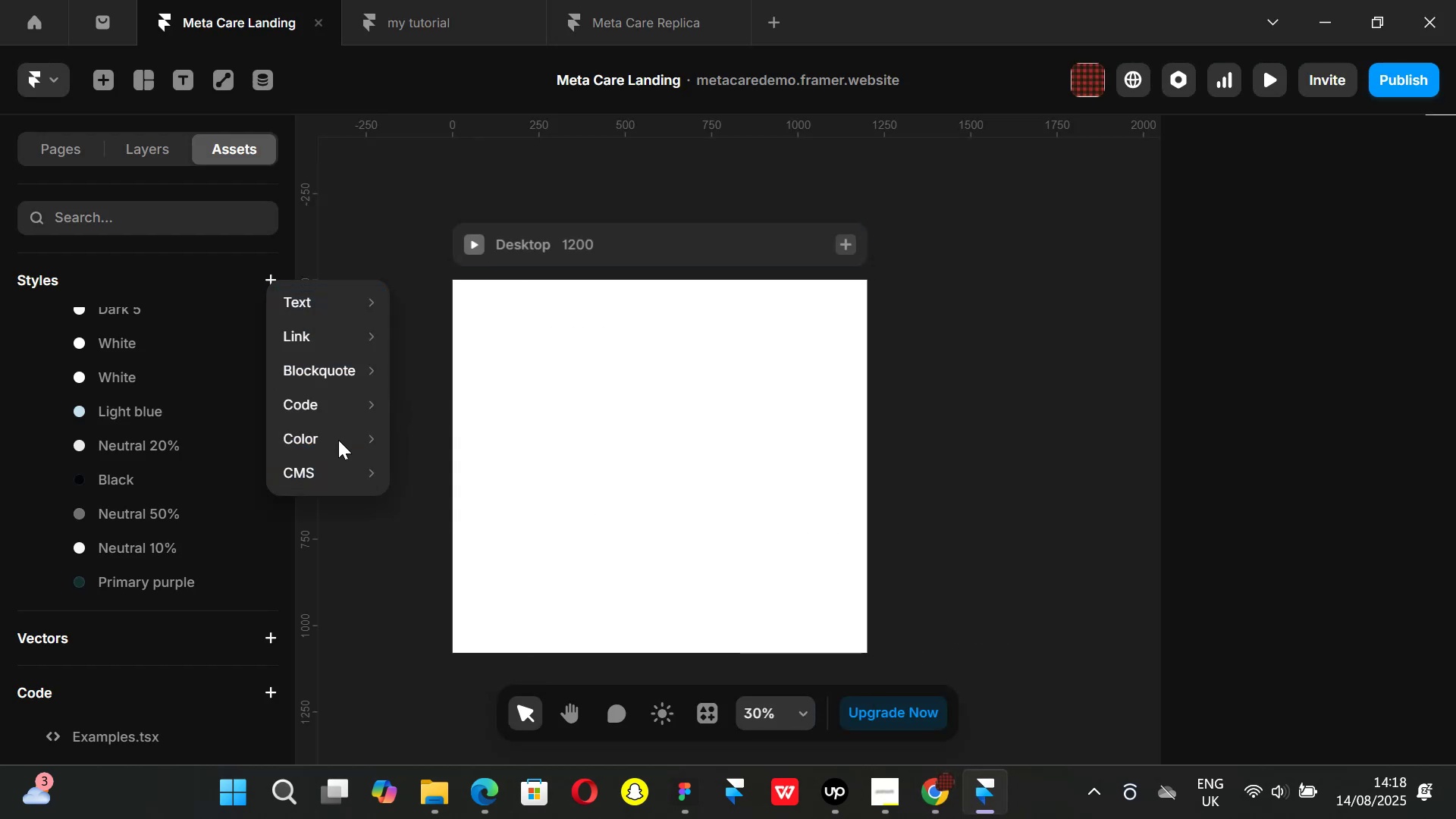 
left_click([457, 433])
 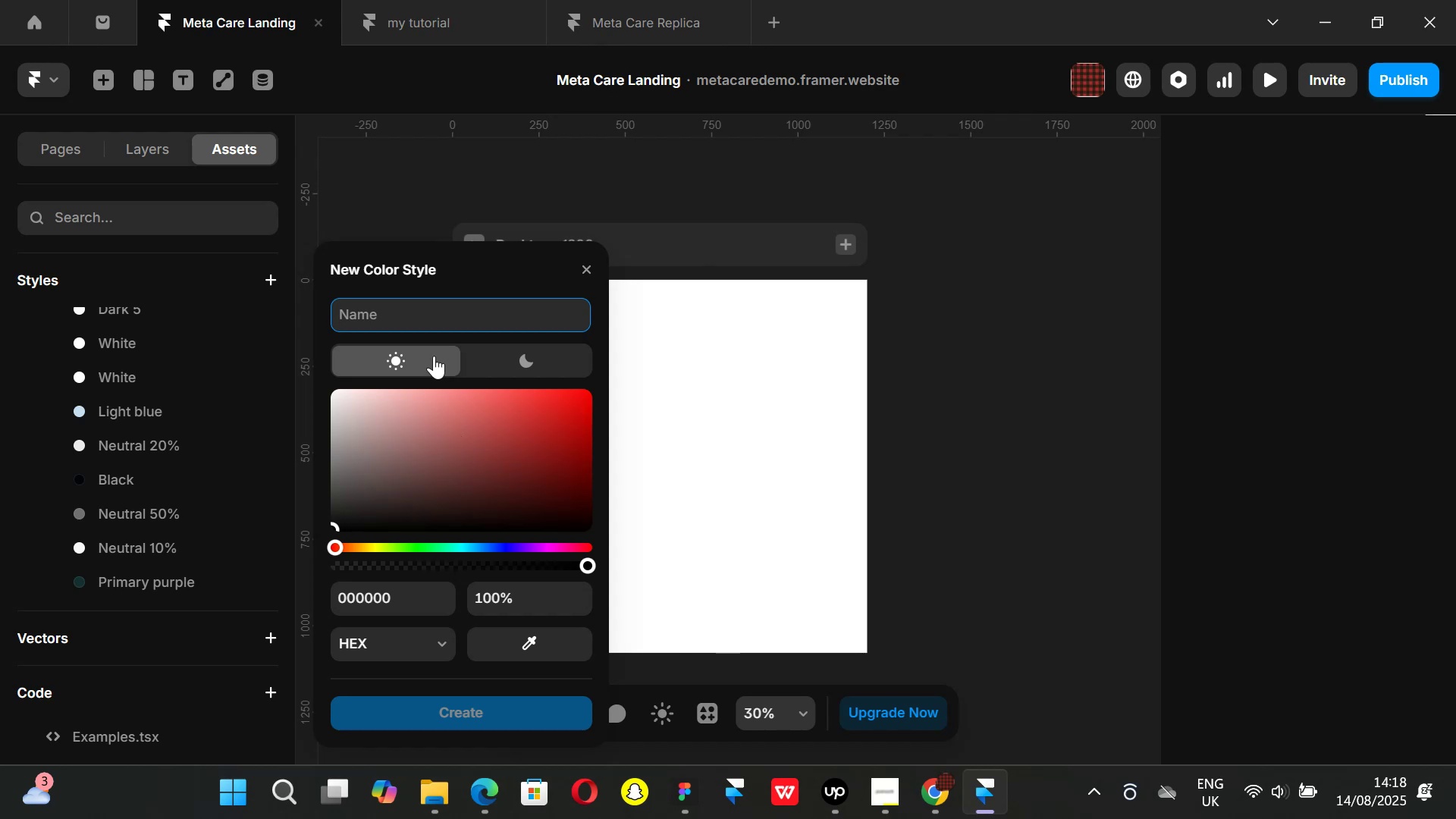 
type(Lime)
 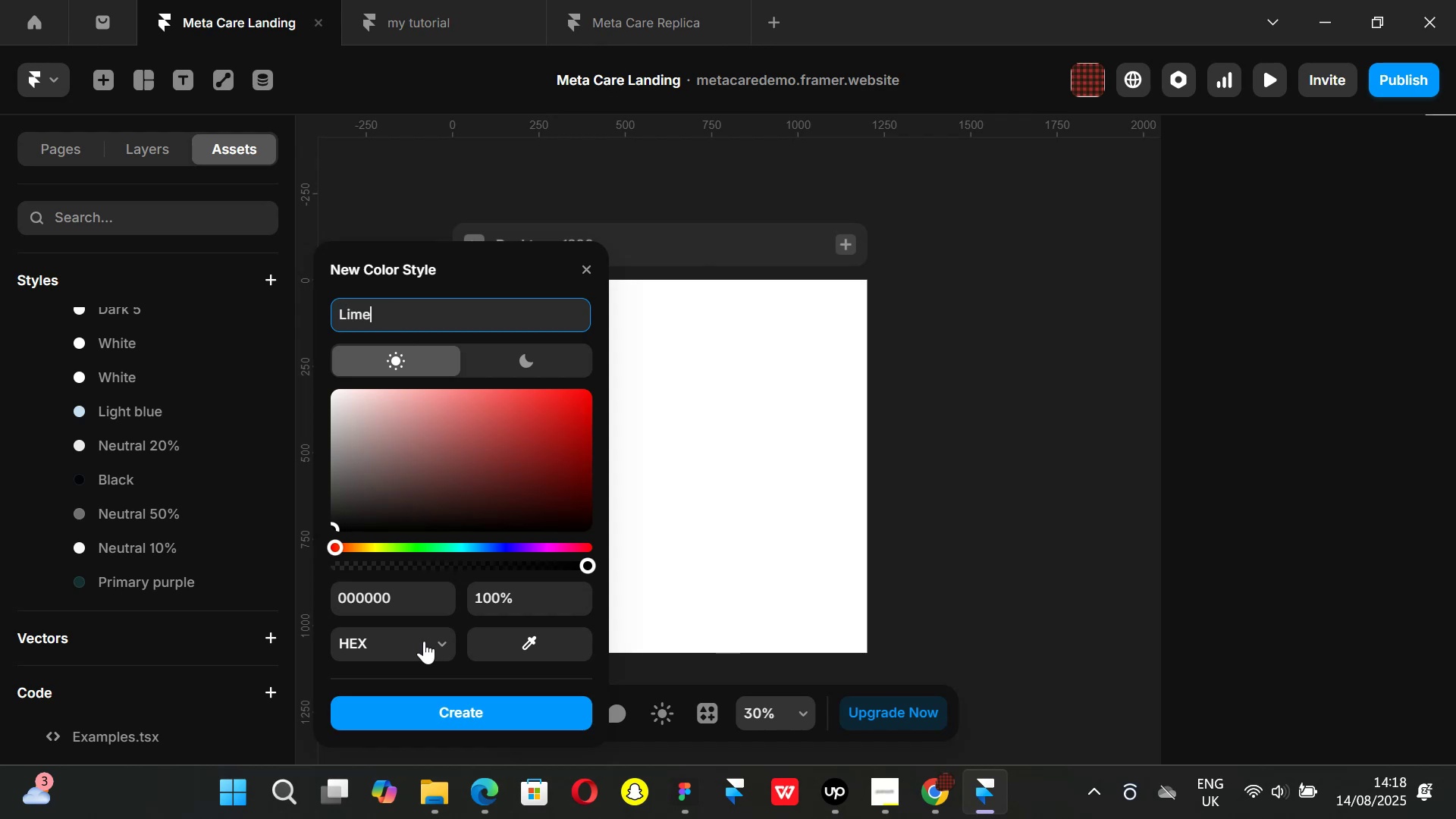 
left_click([405, 604])
 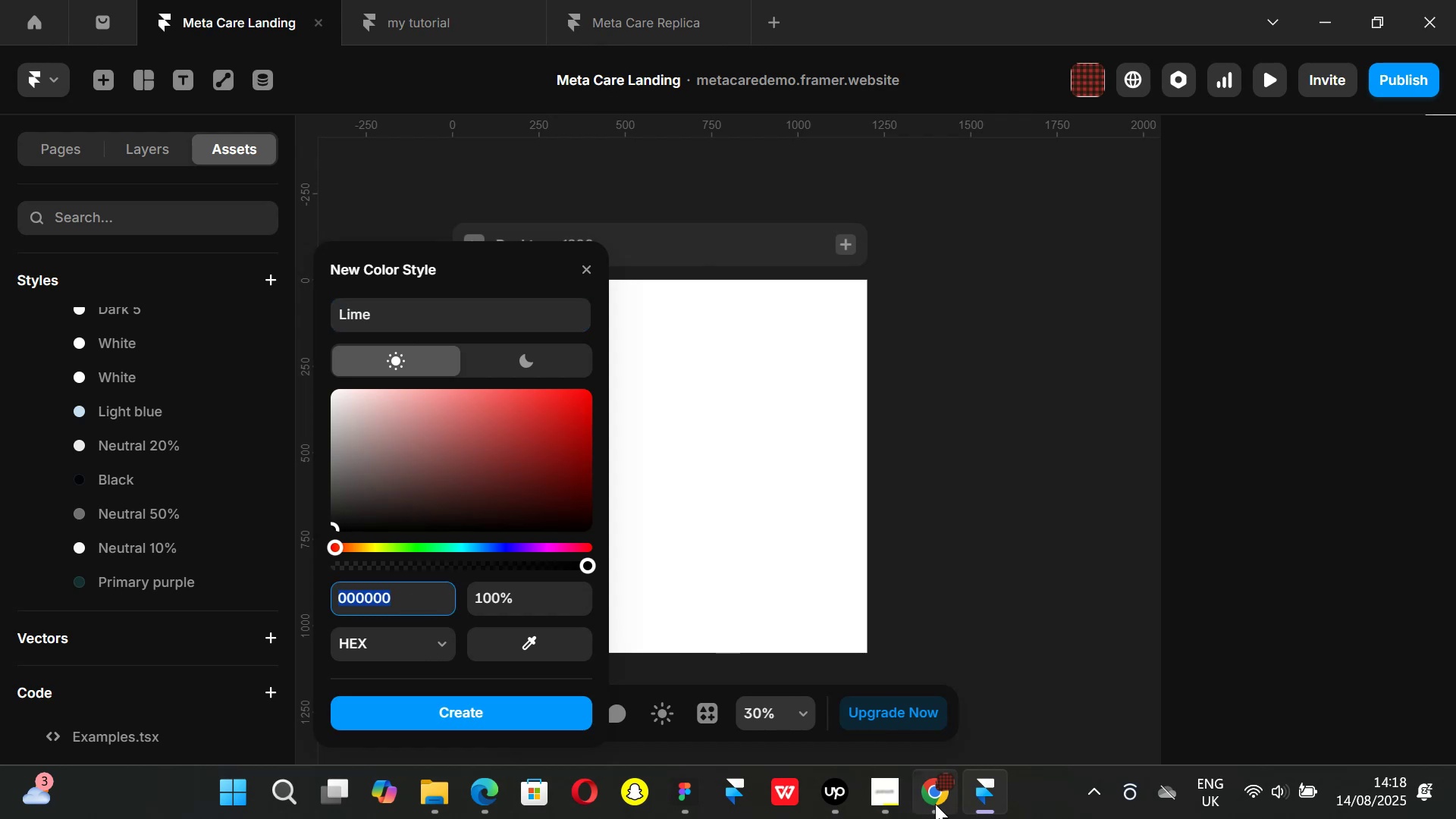 
left_click([927, 801])
 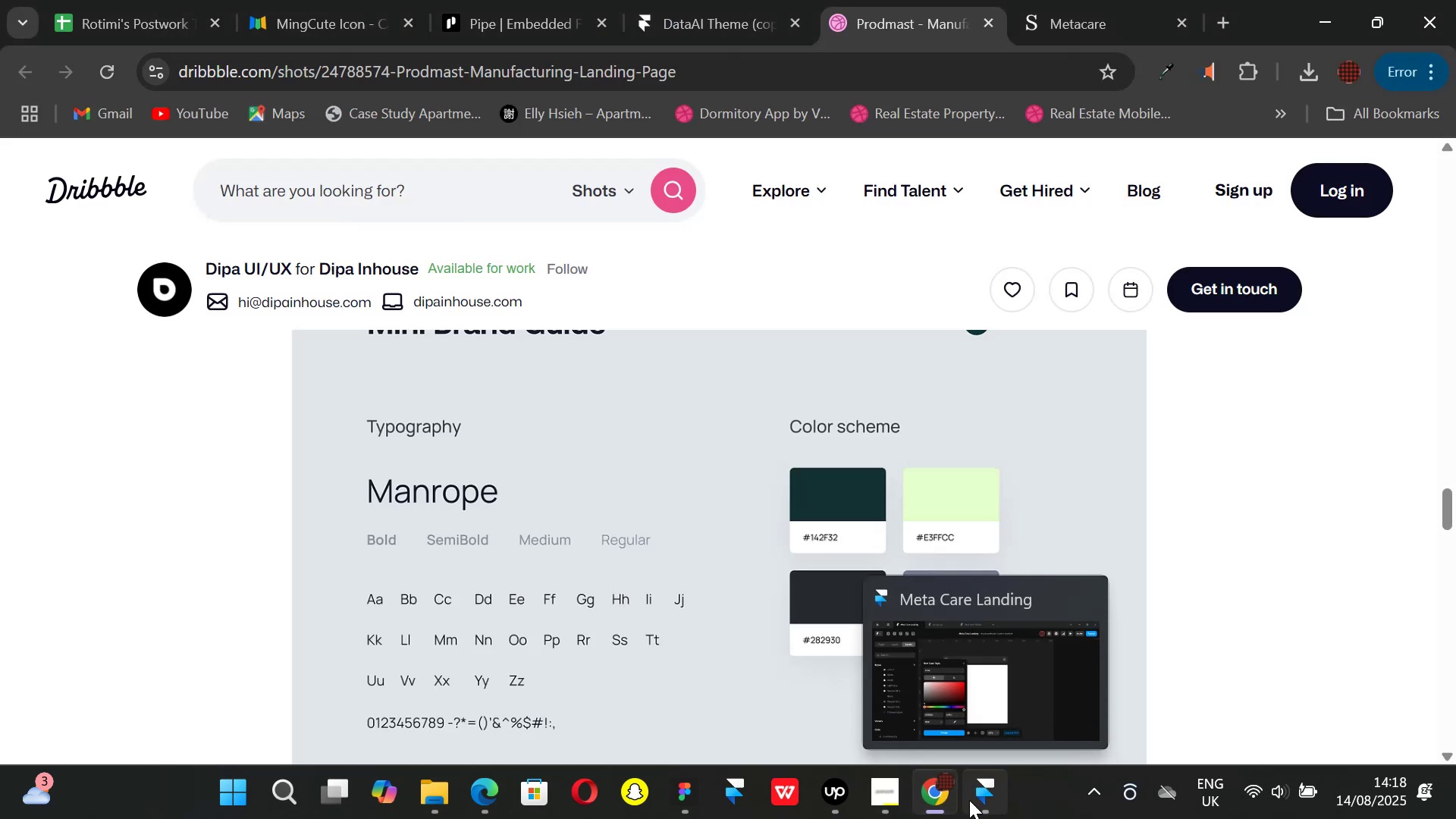 
left_click([969, 800])
 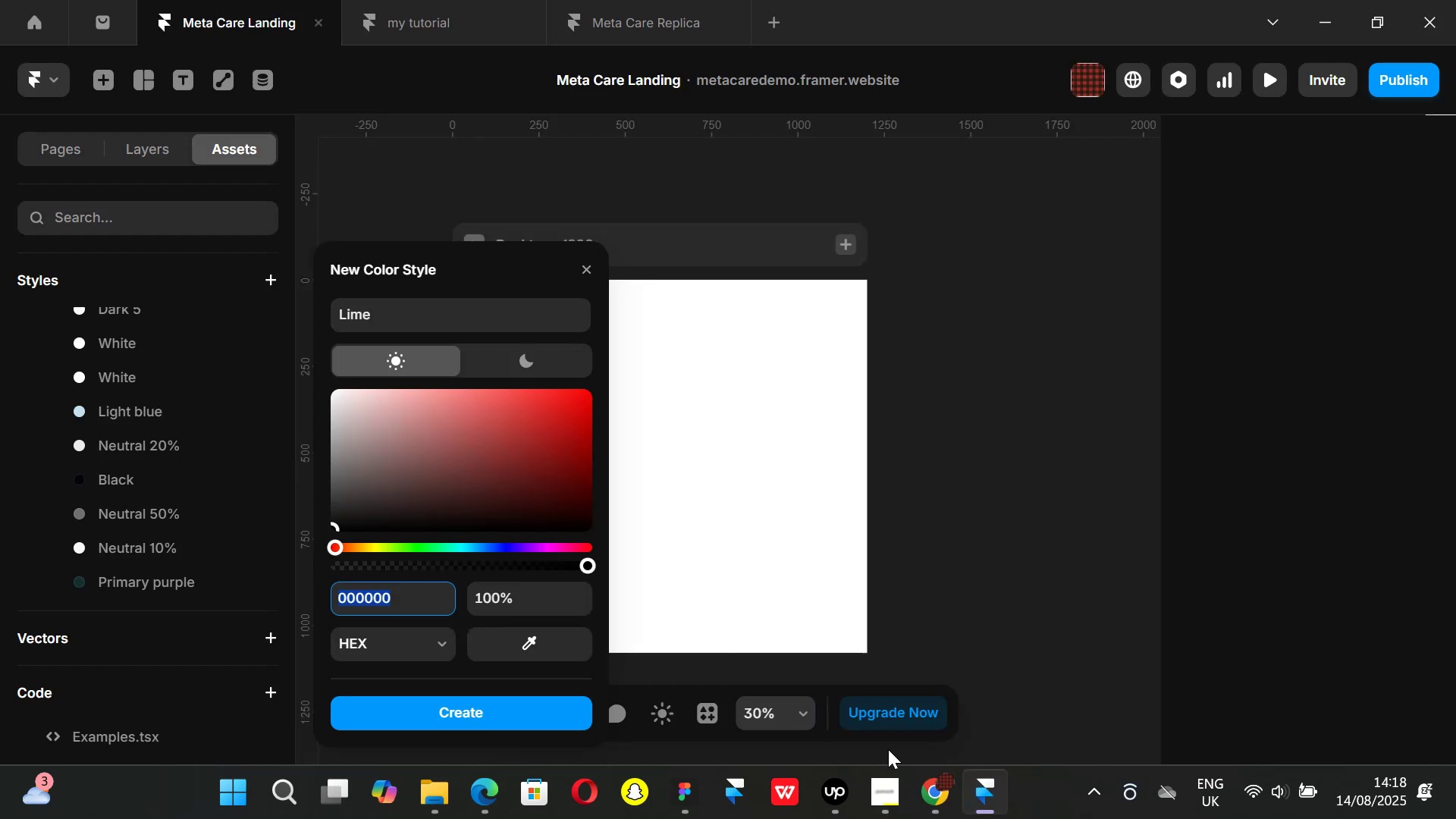 
key(Backspace)
type(E3FFCC)
 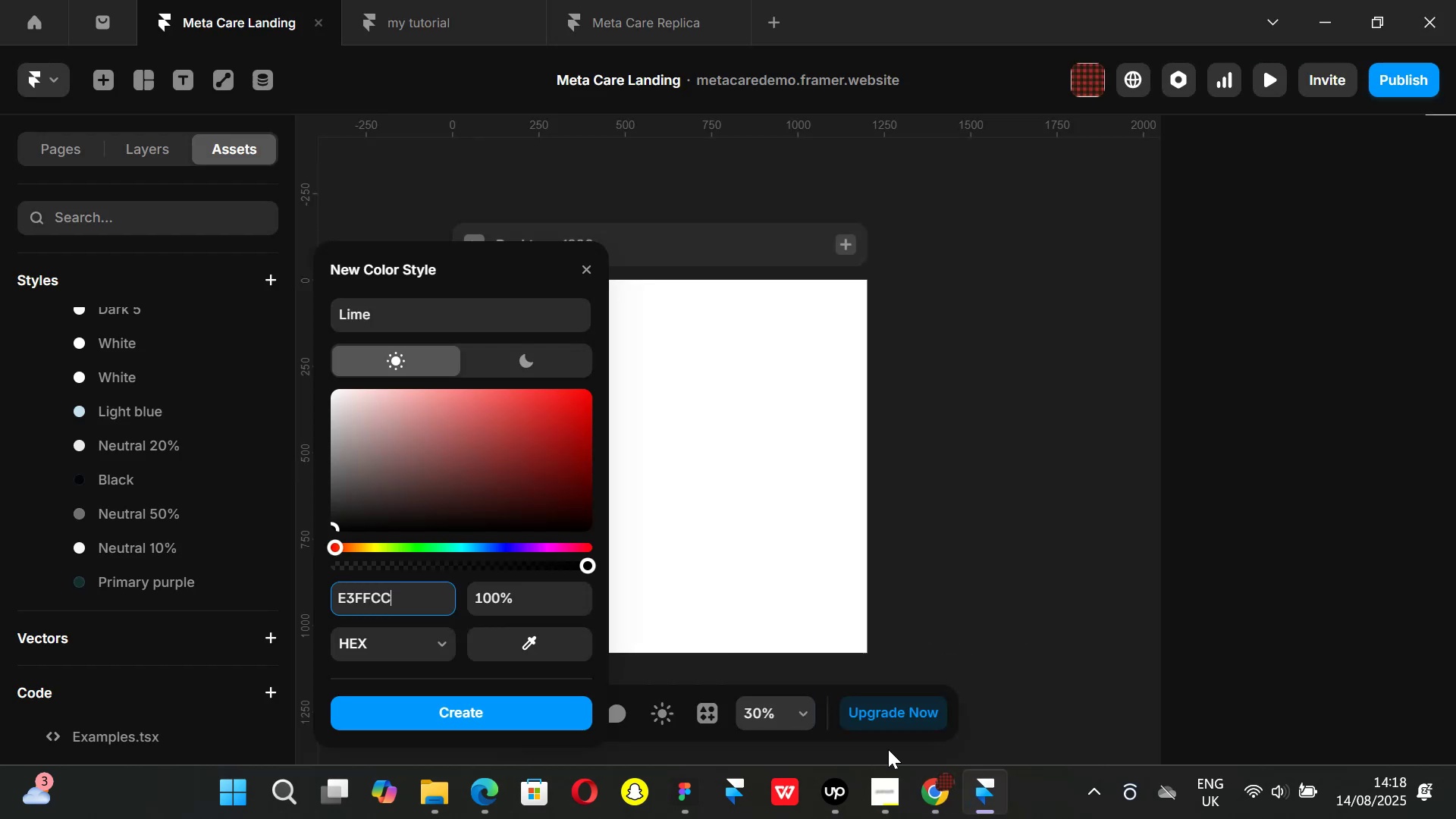 
key(Enter)
 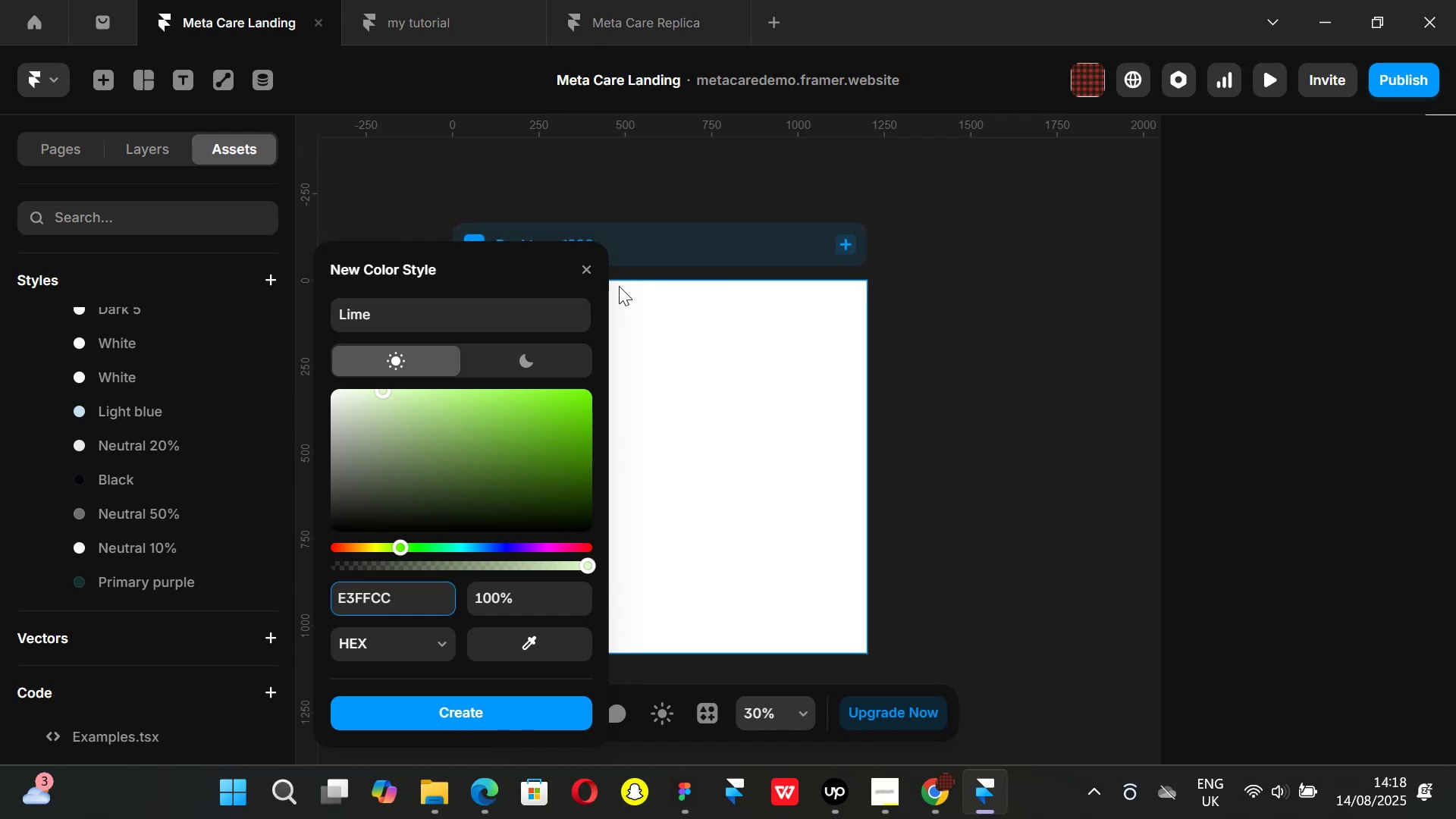 
left_click([588, 268])
 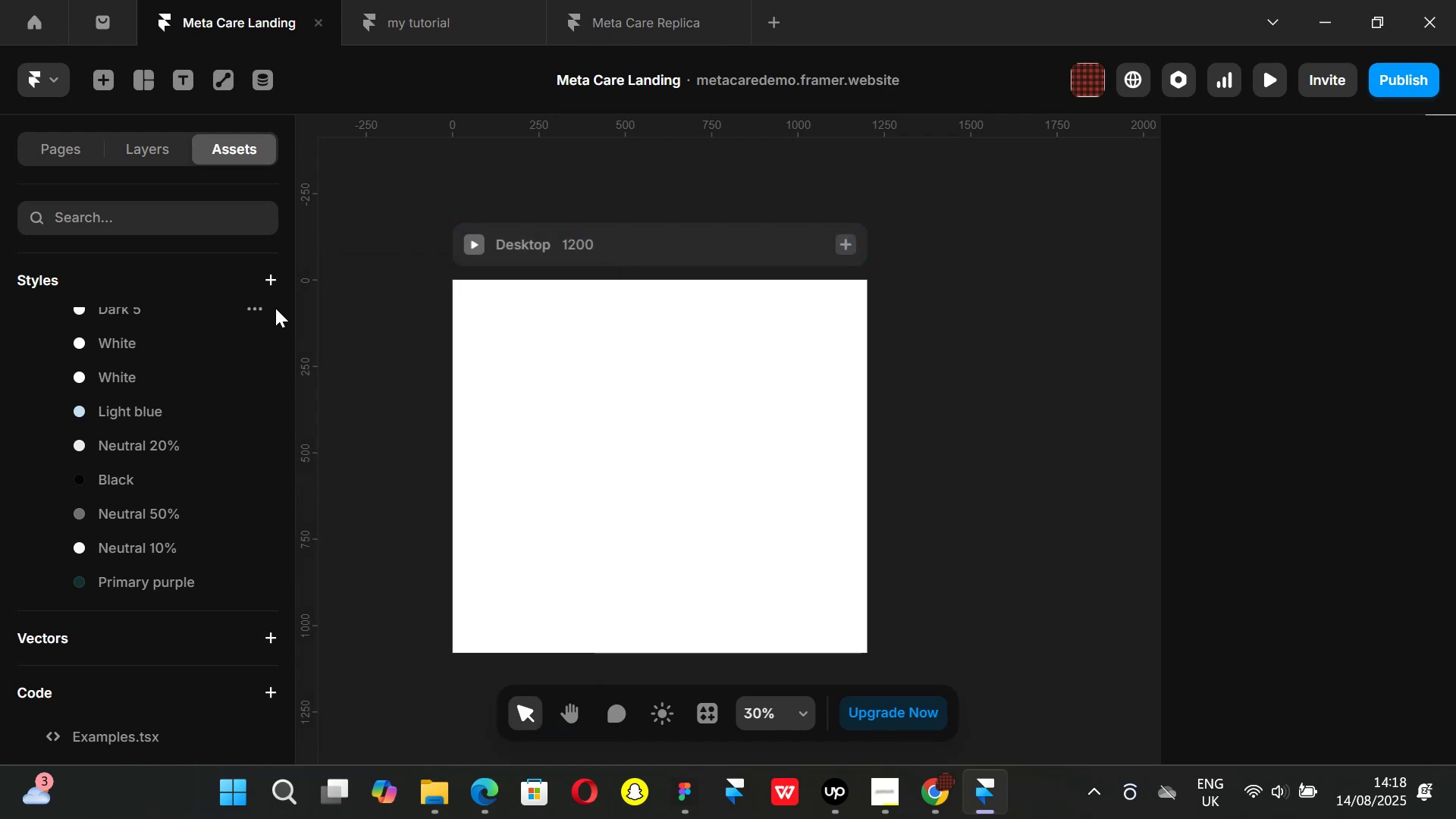 
left_click([270, 284])
 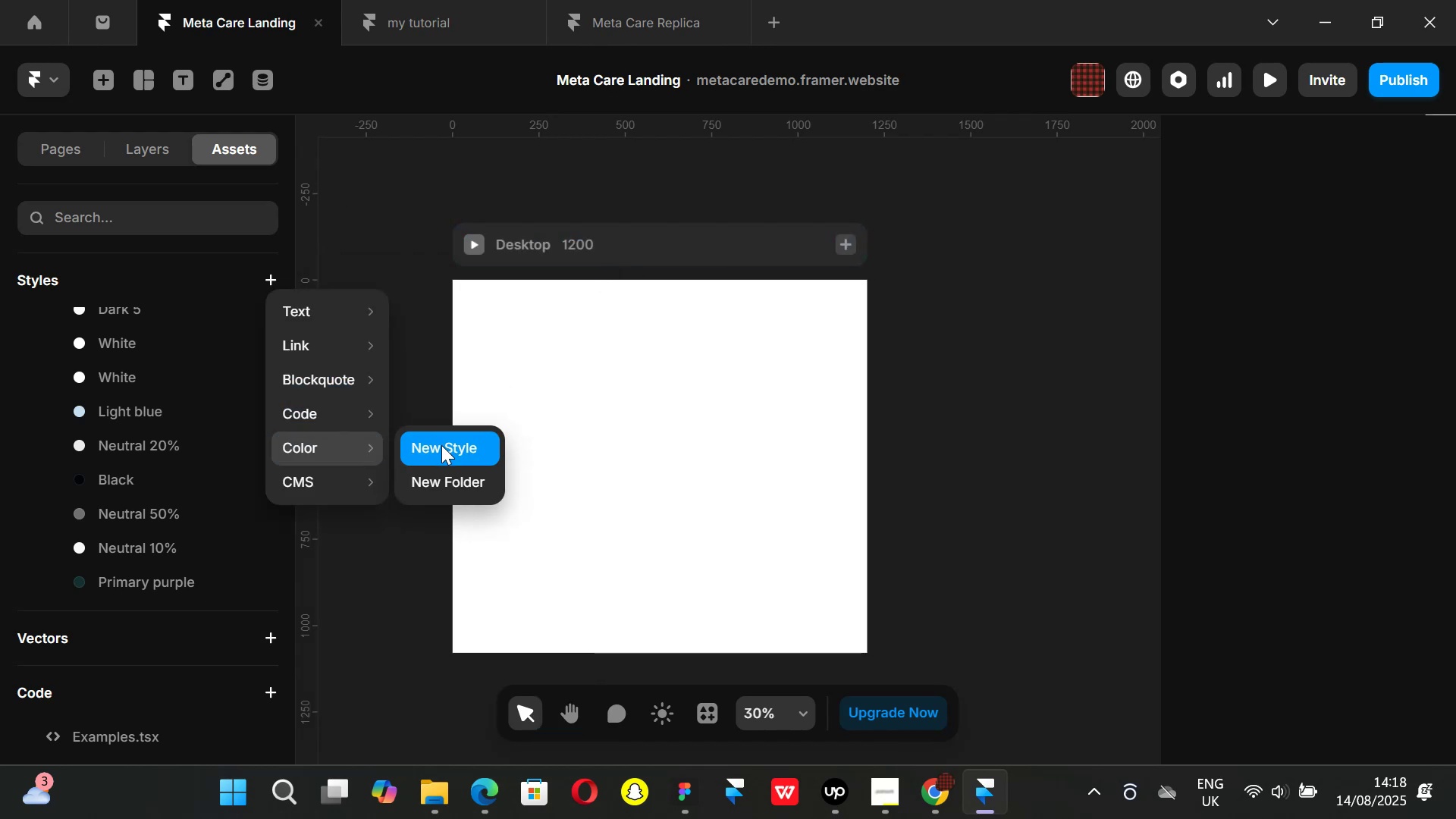 
left_click([441, 445])
 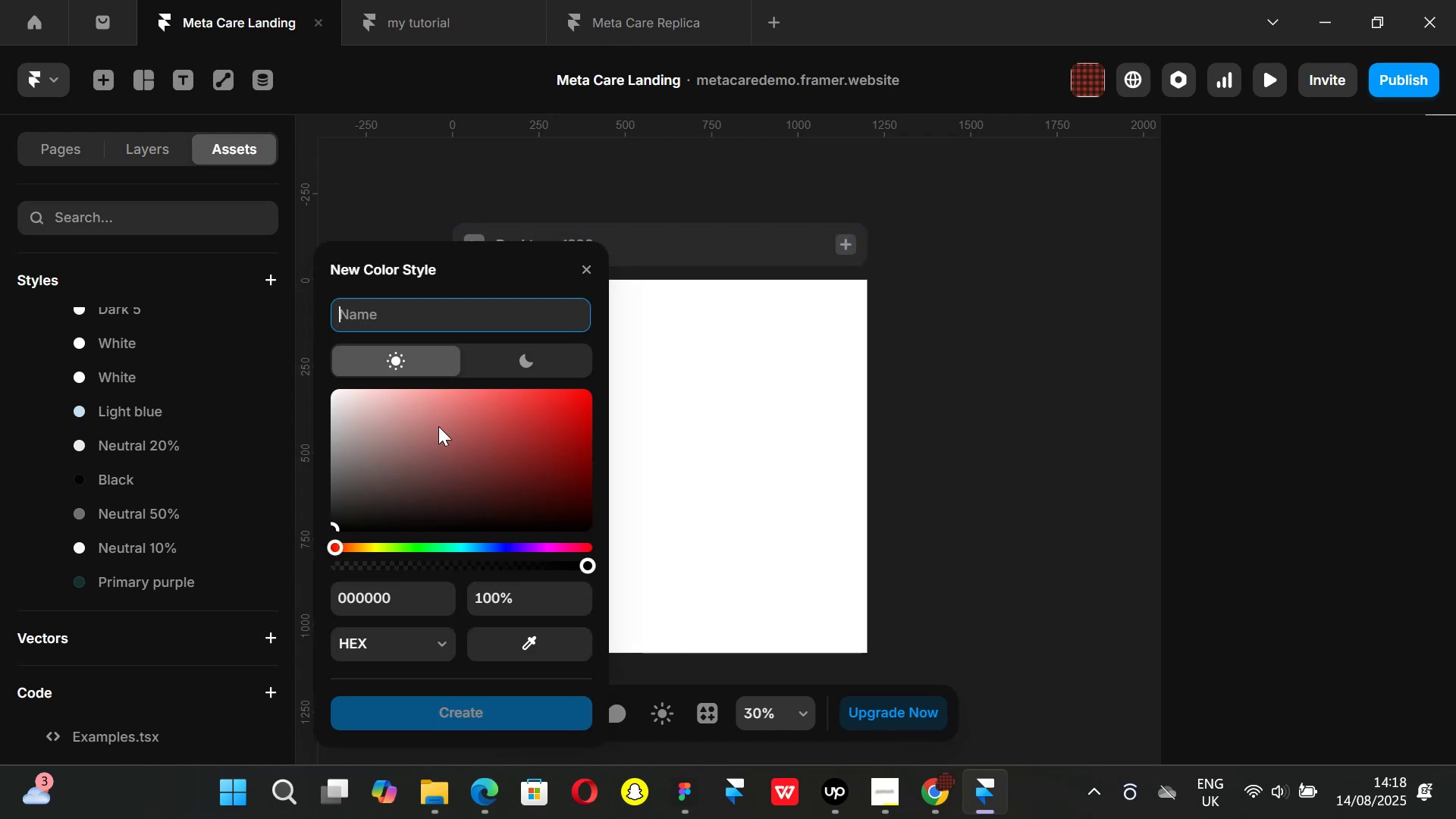 
type(Lime)
key(Backspace)
type(e3ff3c)
 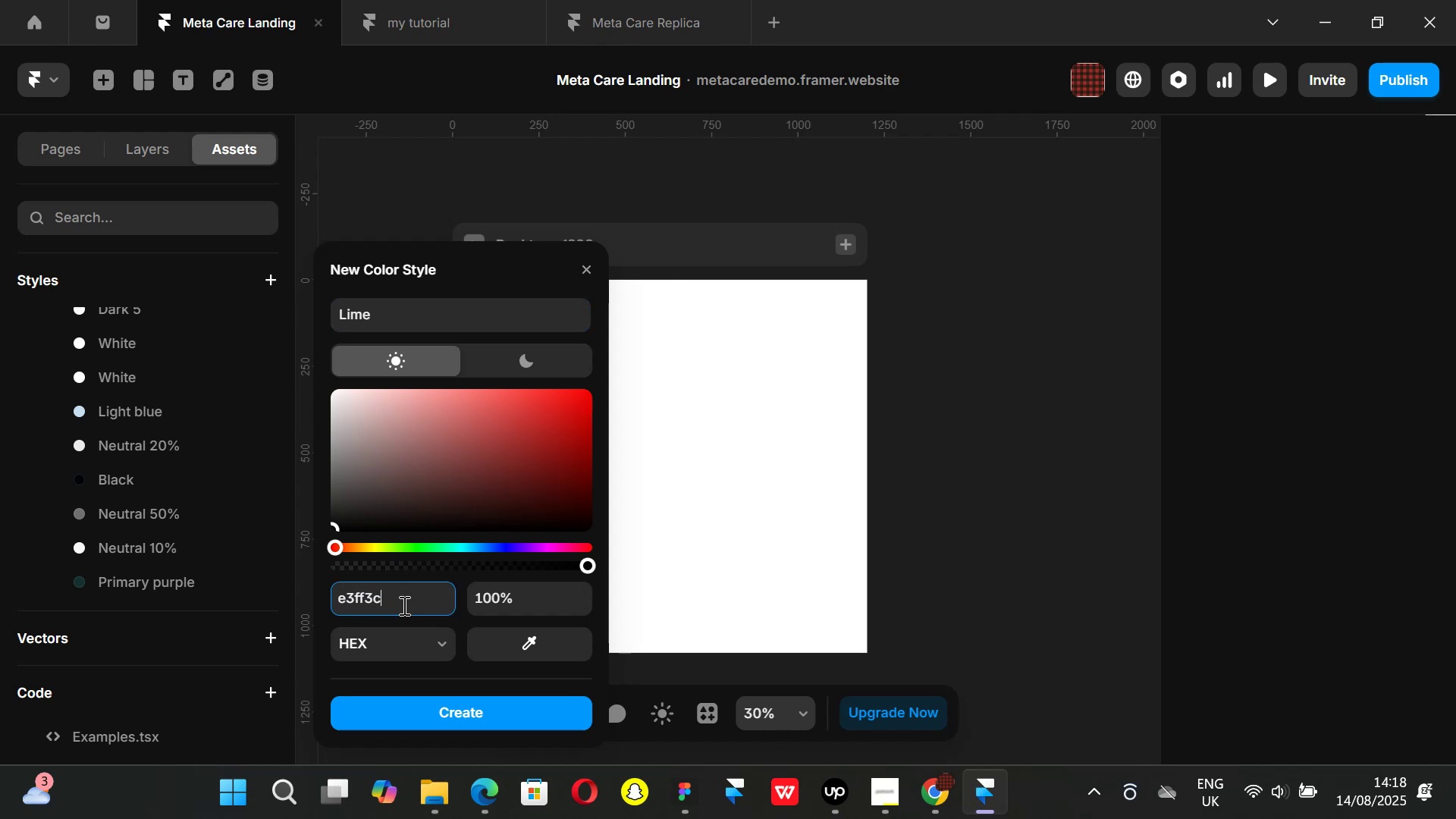 
key(Enter)
 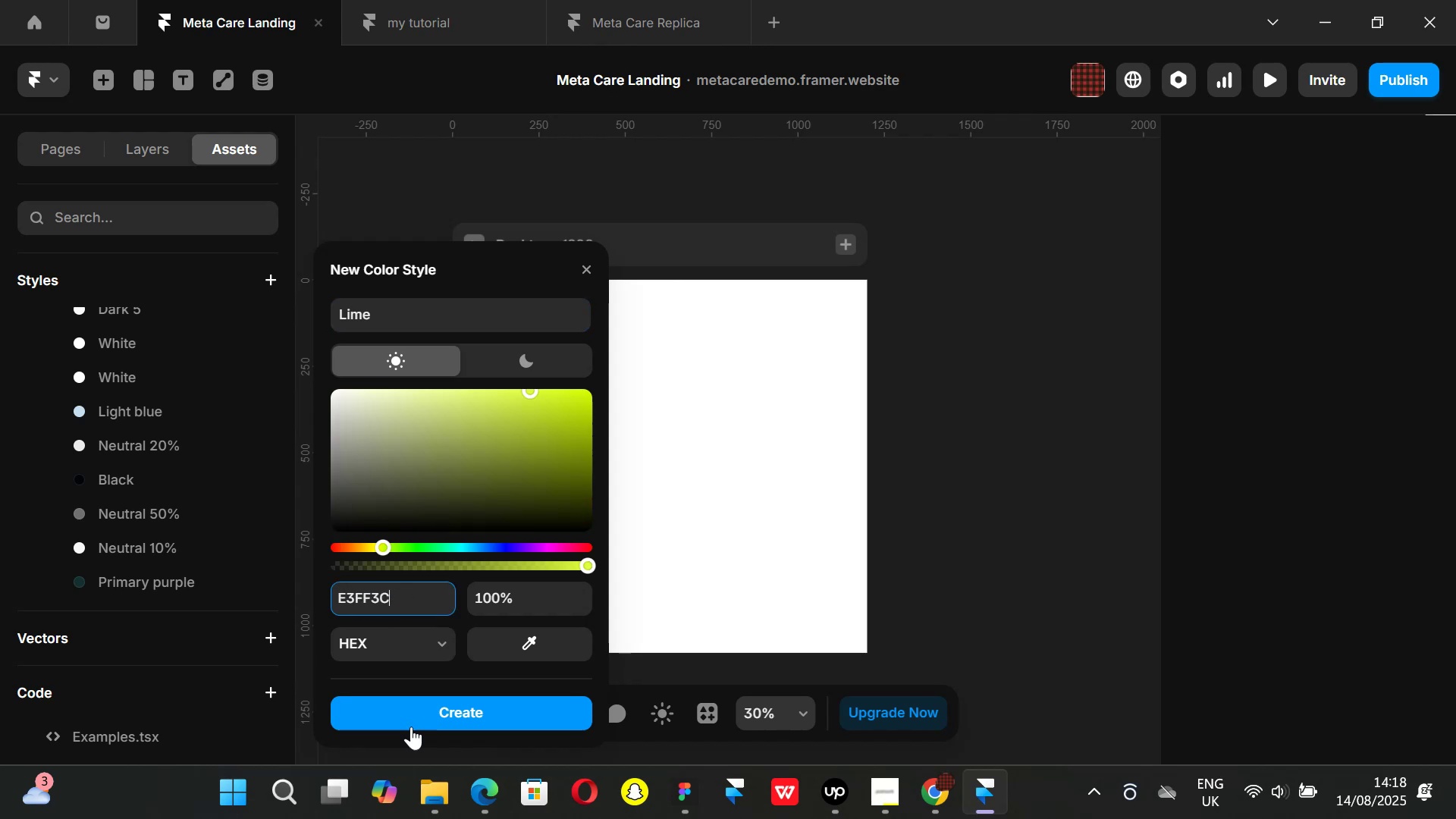 
left_click([413, 722])
 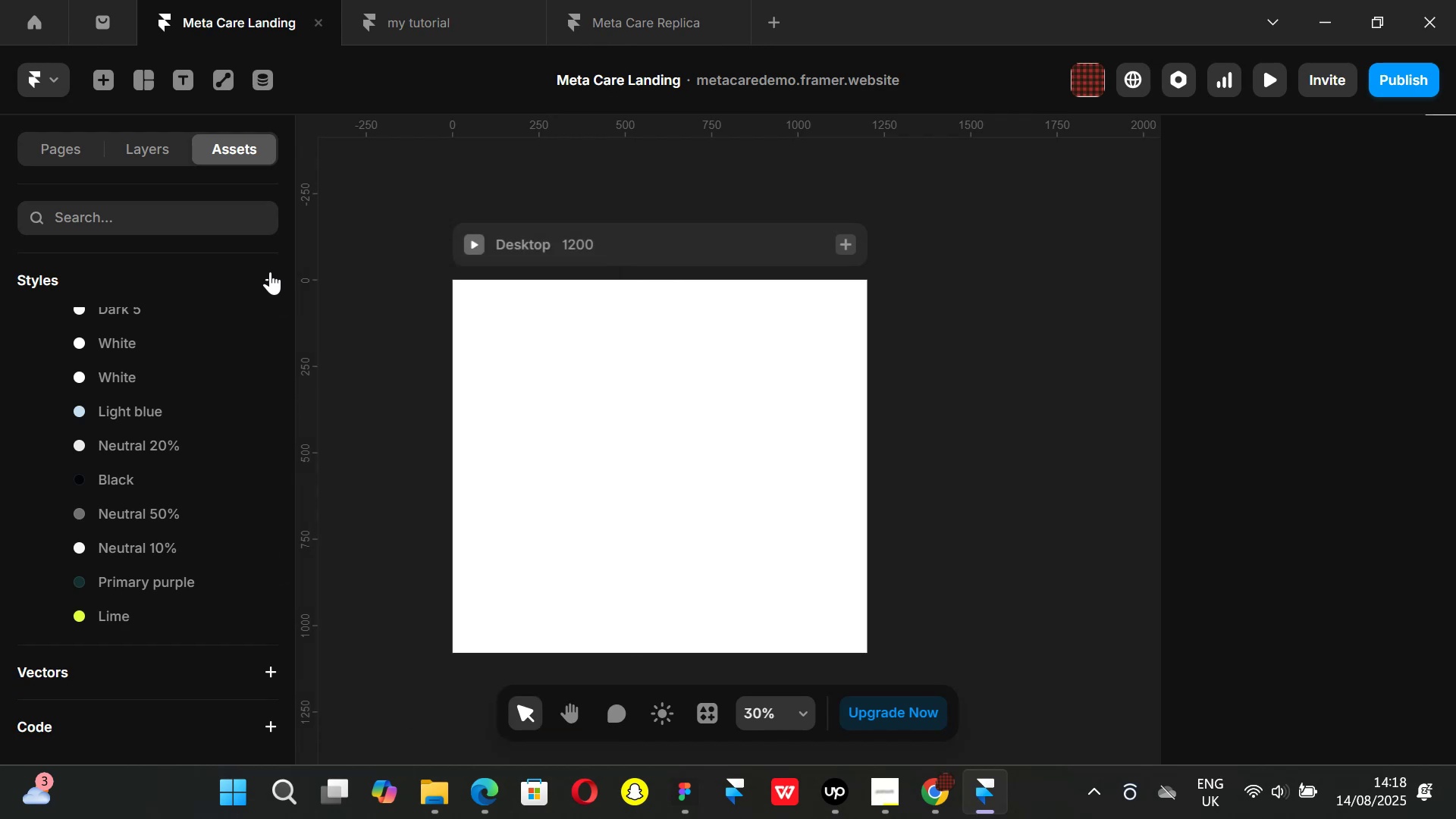 
left_click([270, 271])
 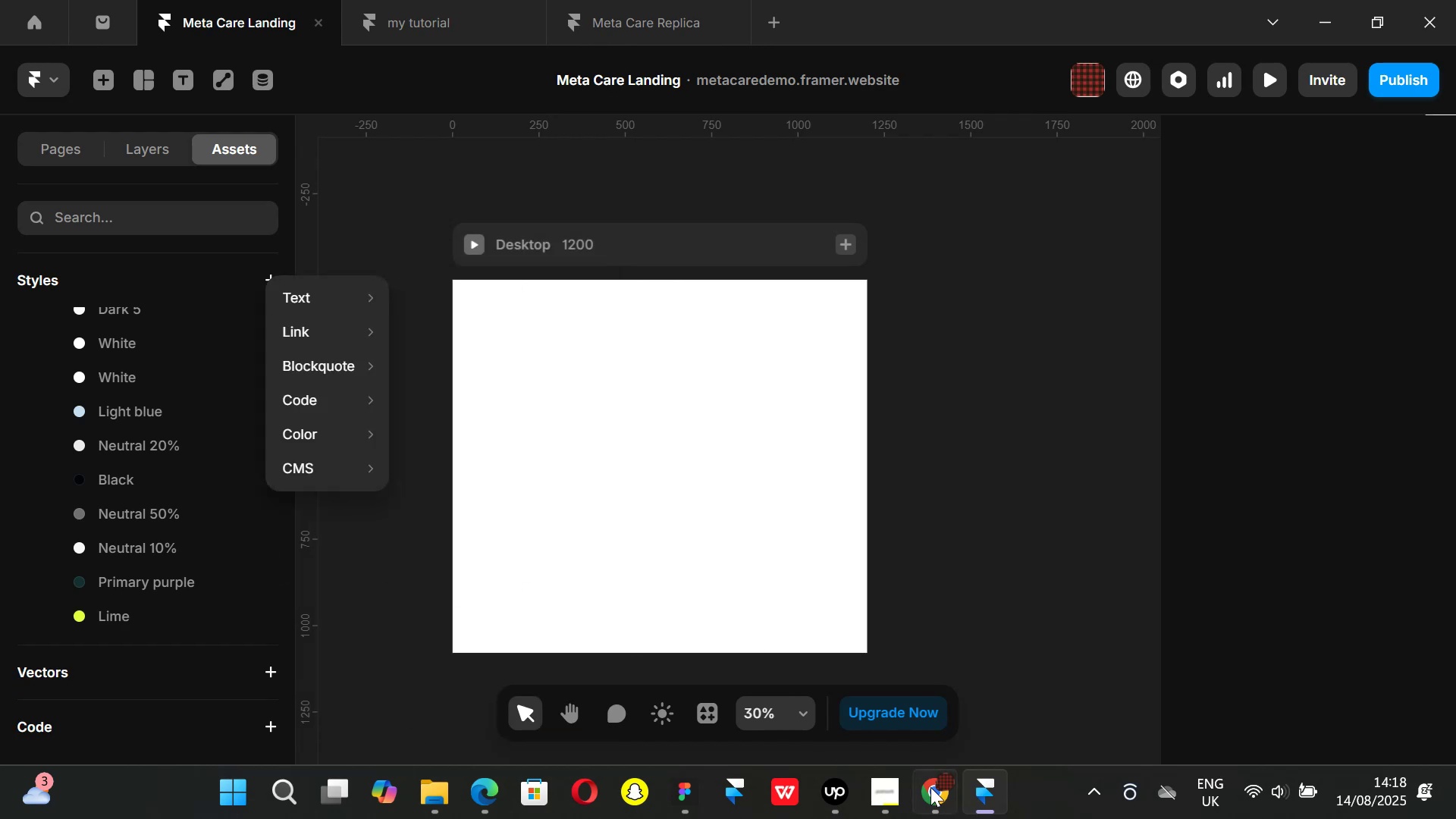 
left_click([930, 809])
 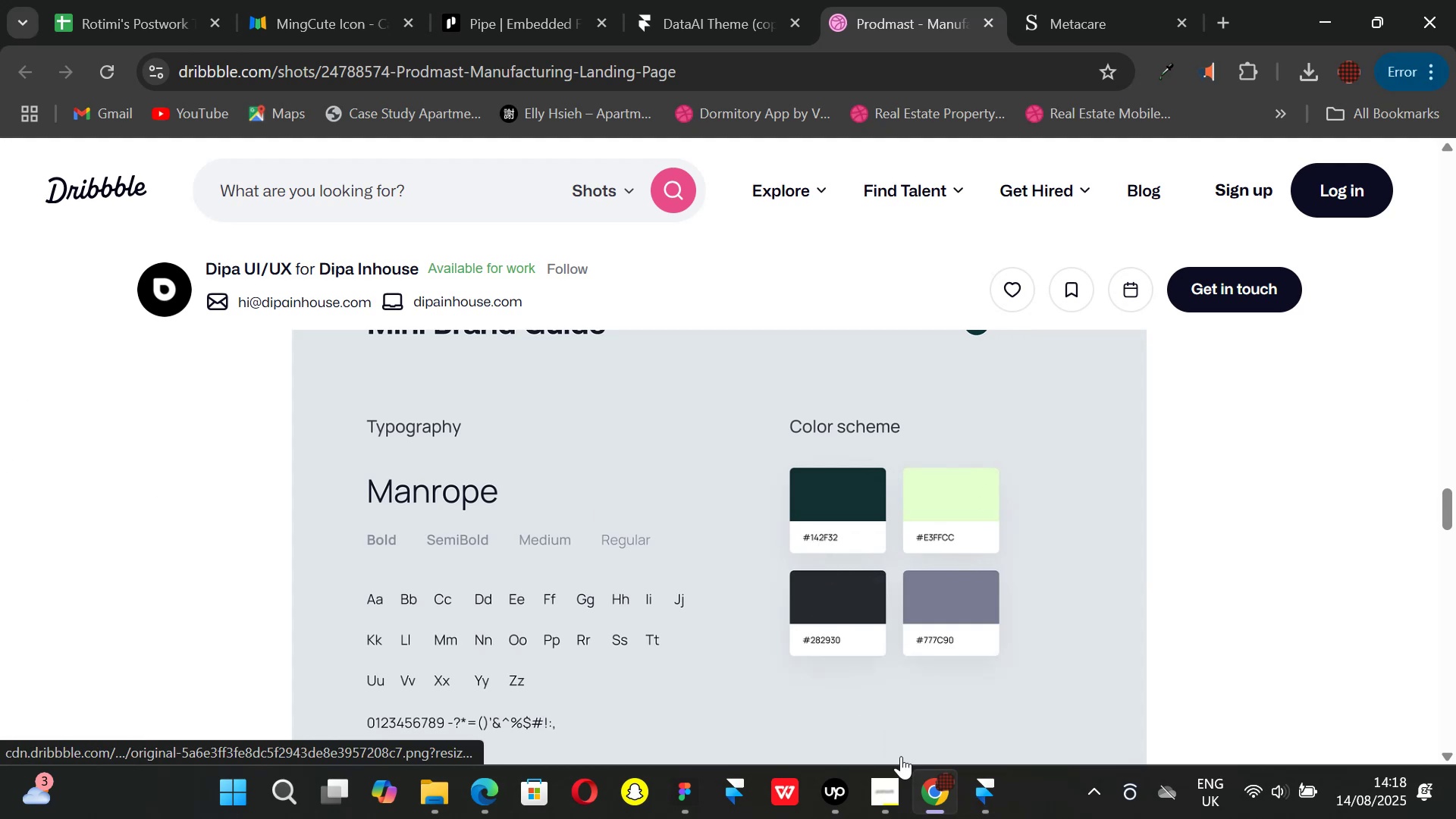 
left_click([992, 801])
 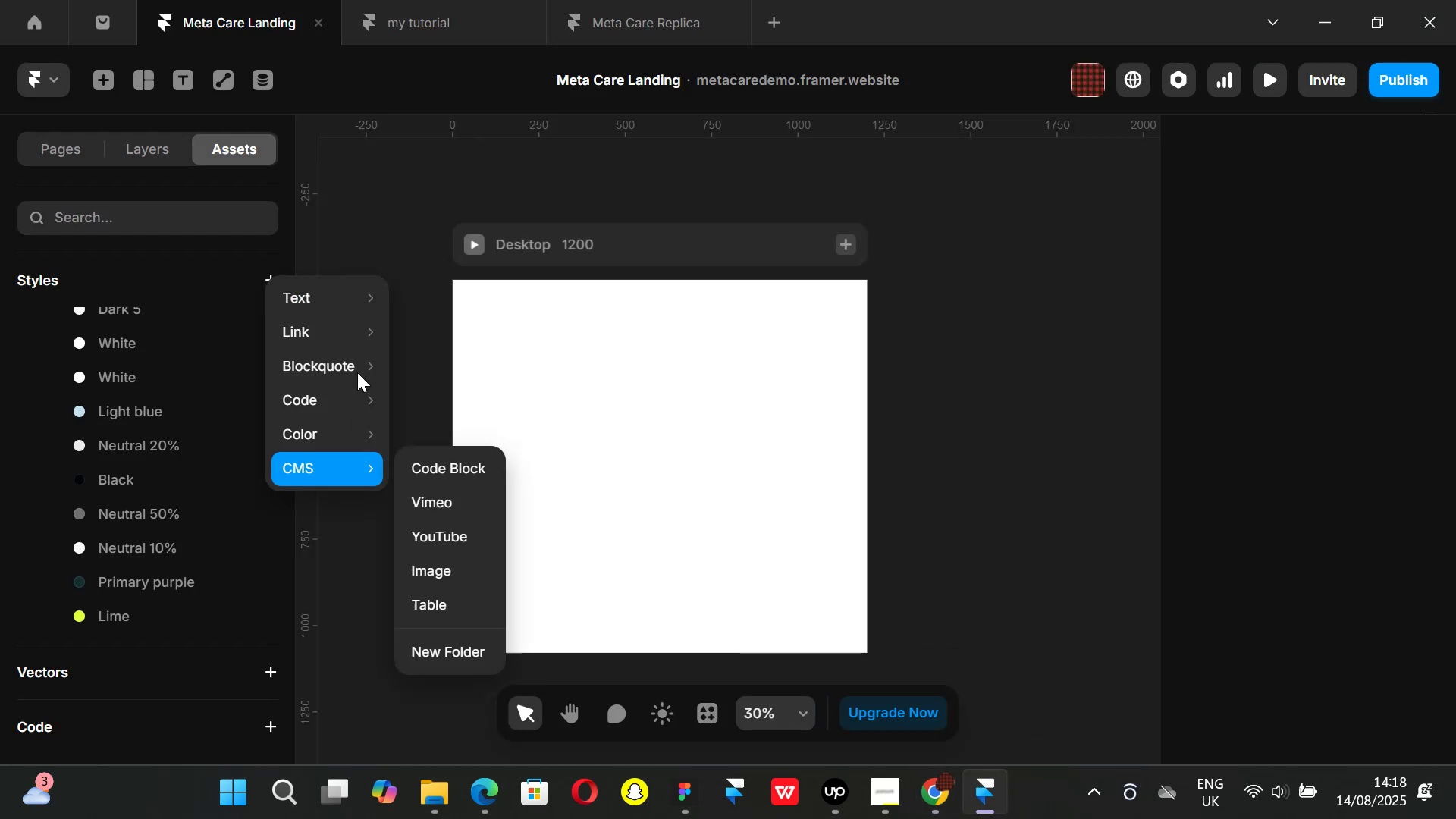 
mouse_move([339, 322])
 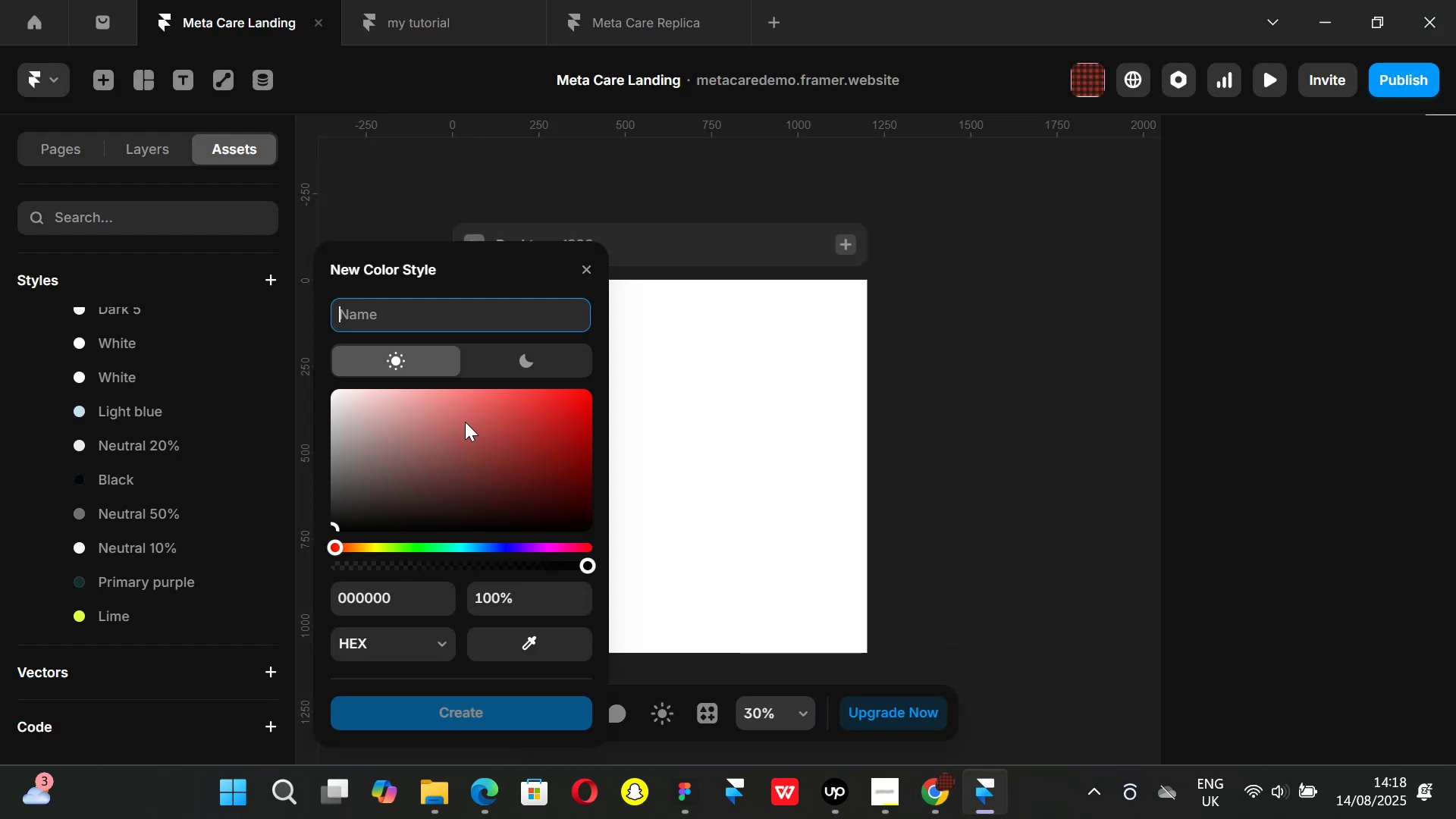 
type(Grey)
 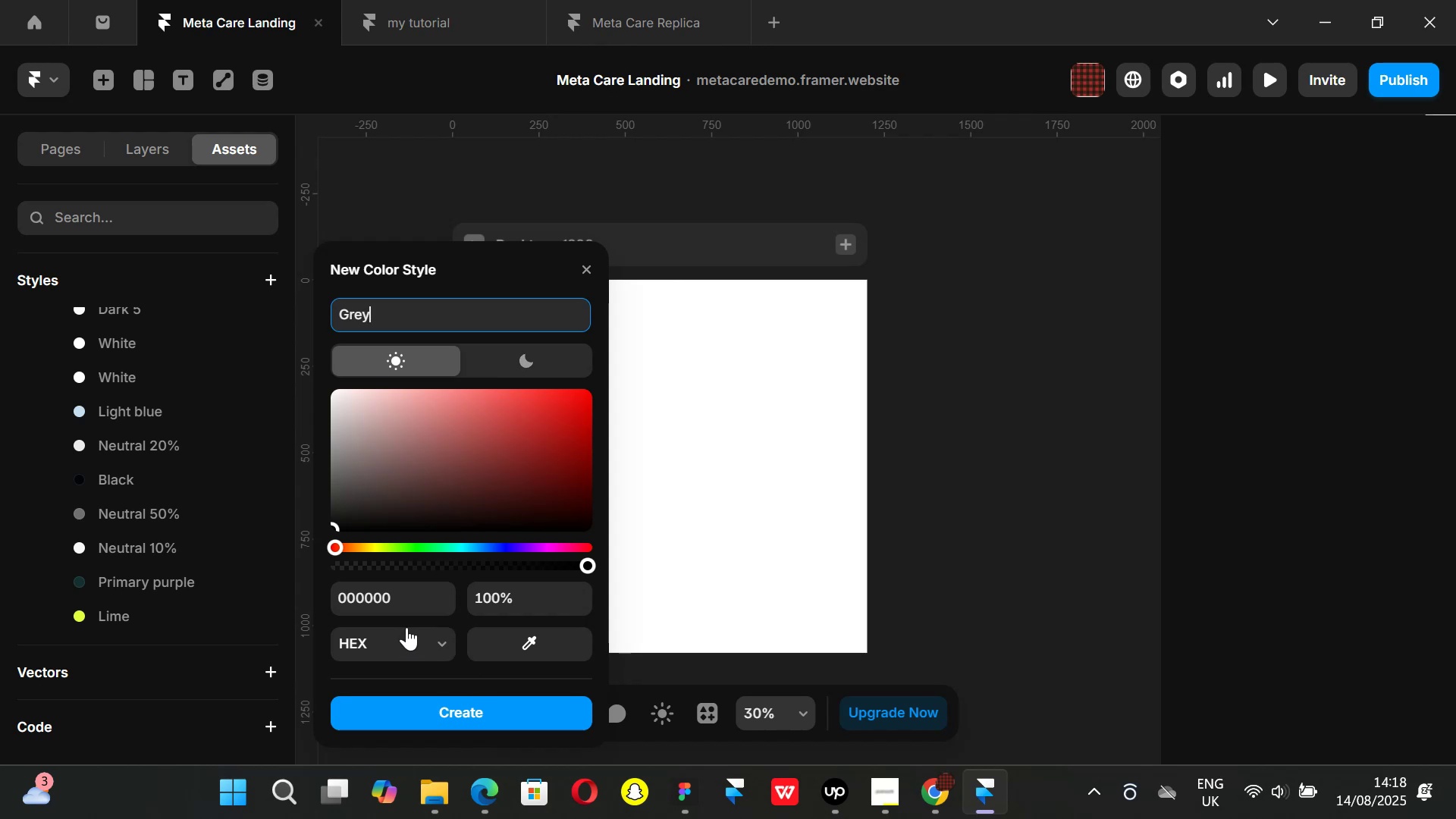 
left_click([397, 592])
 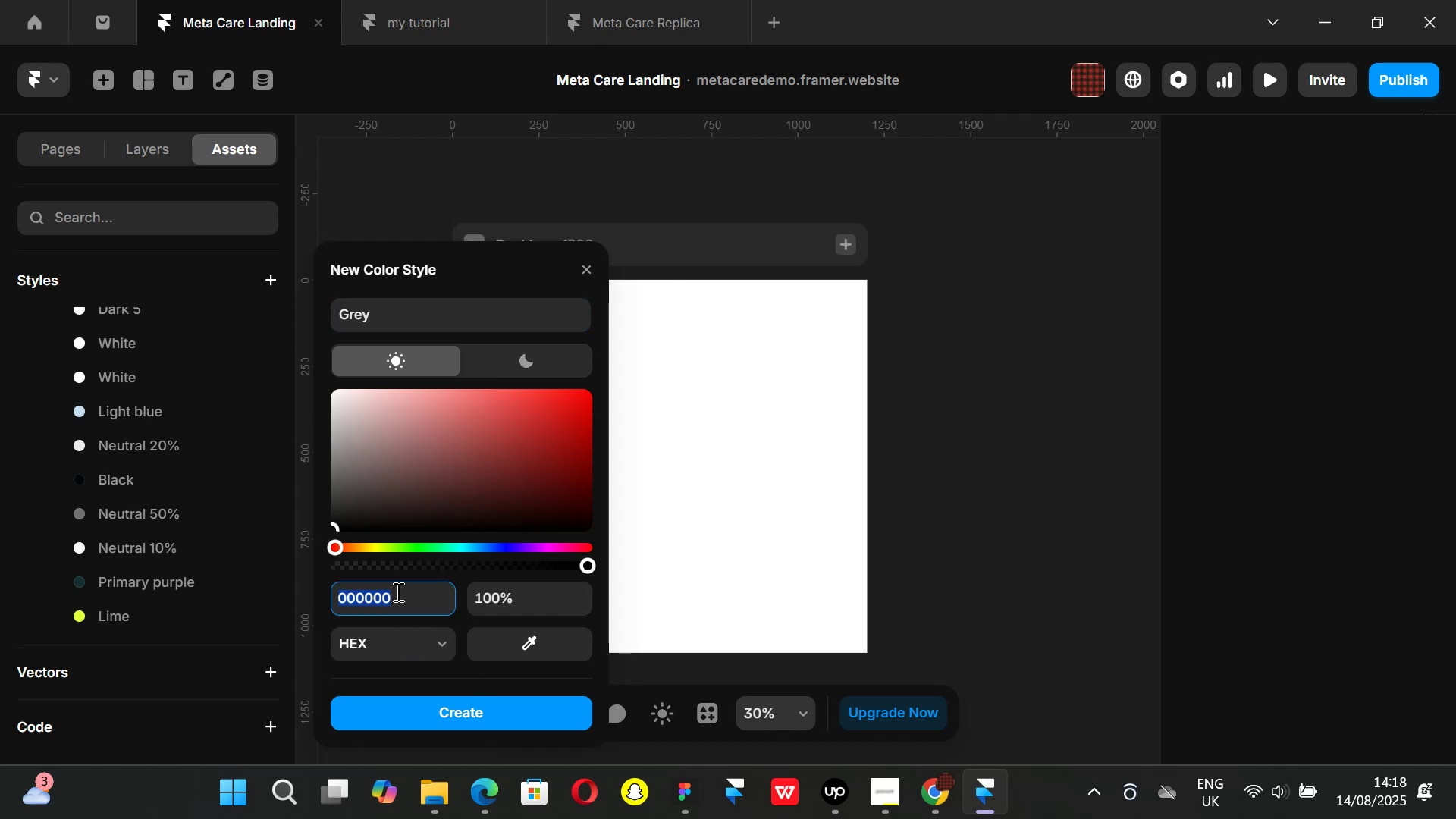 
key(Backspace)
type(777c90)
 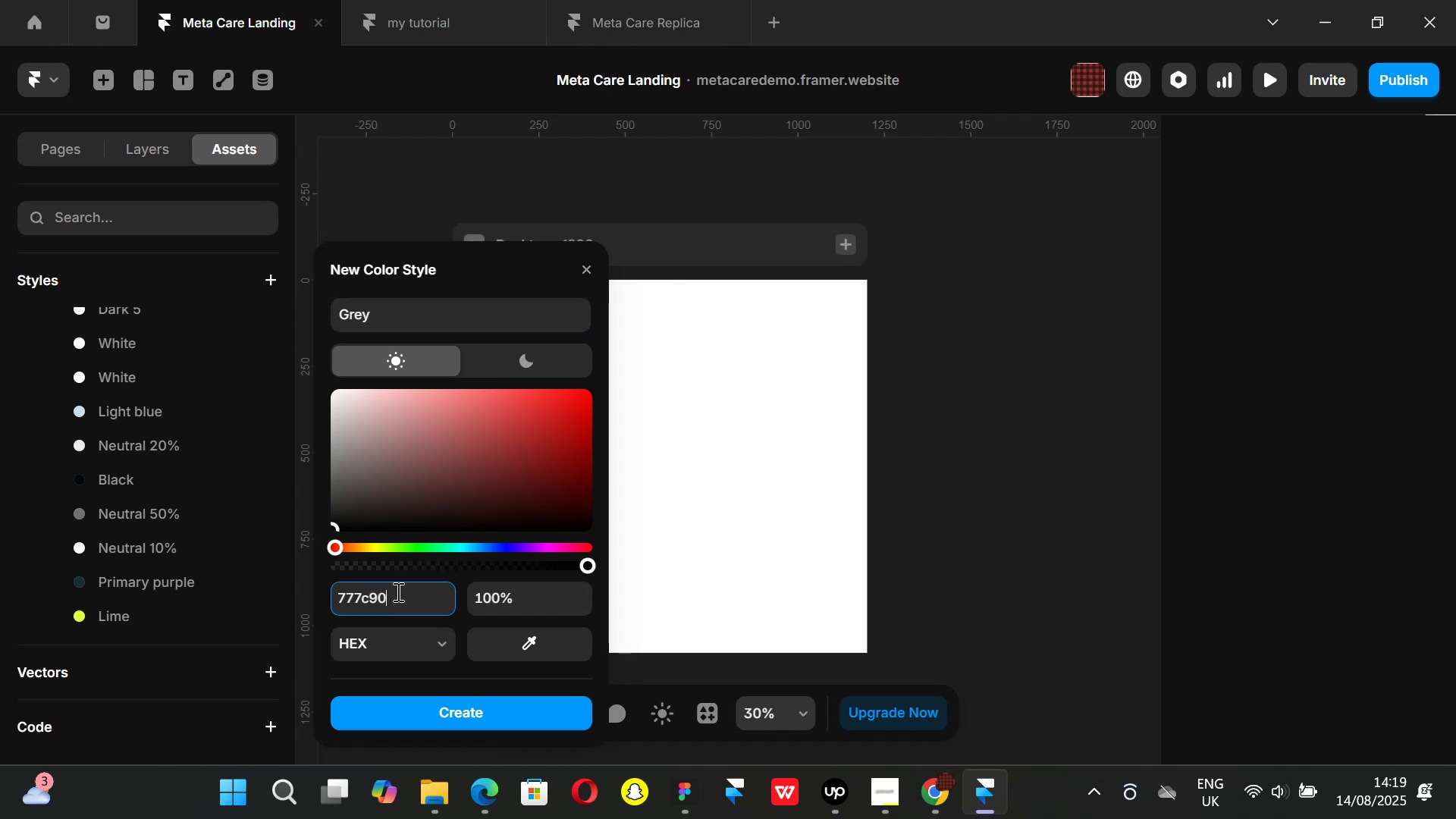 
key(Enter)
 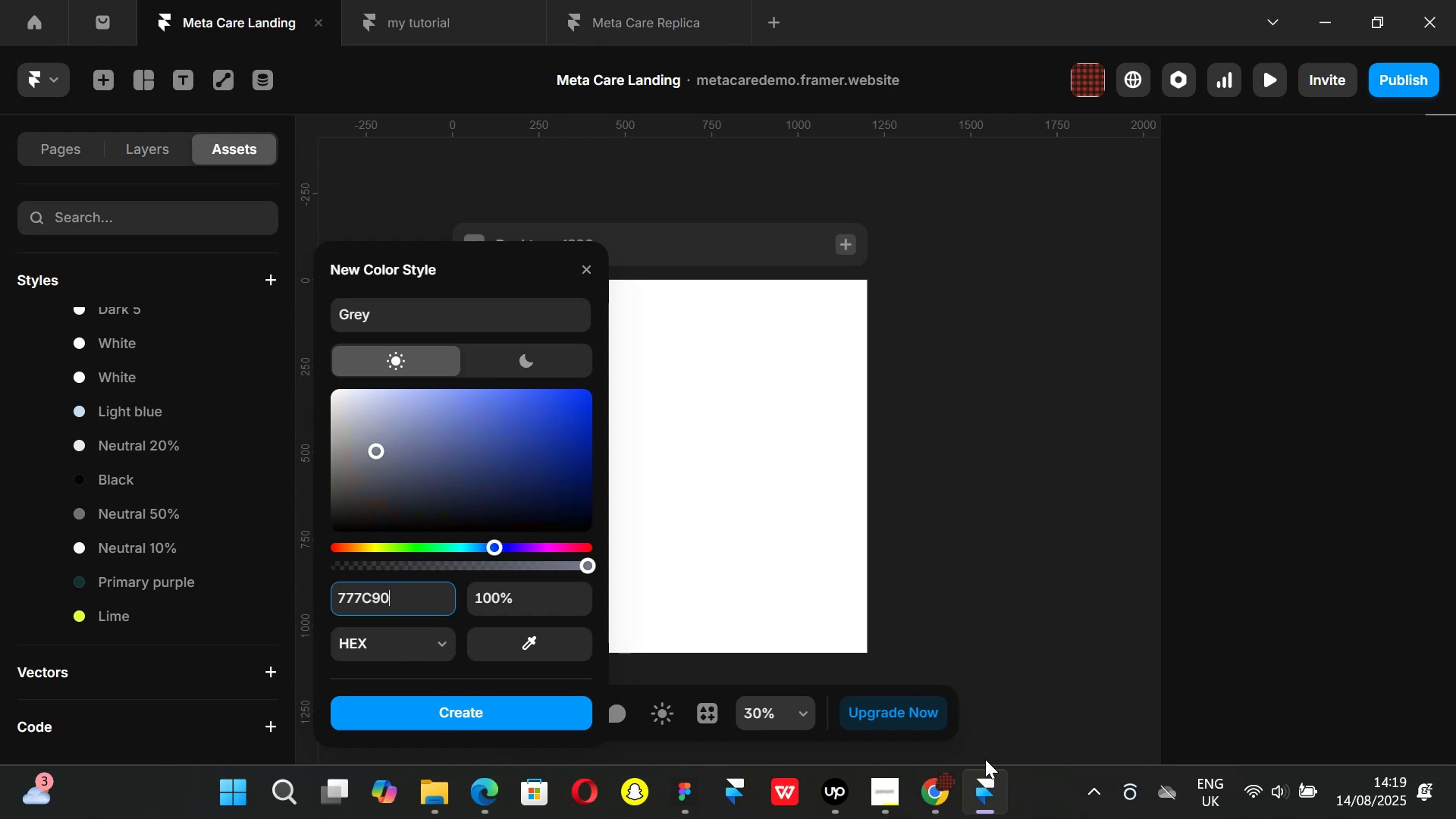 
left_click([938, 799])
 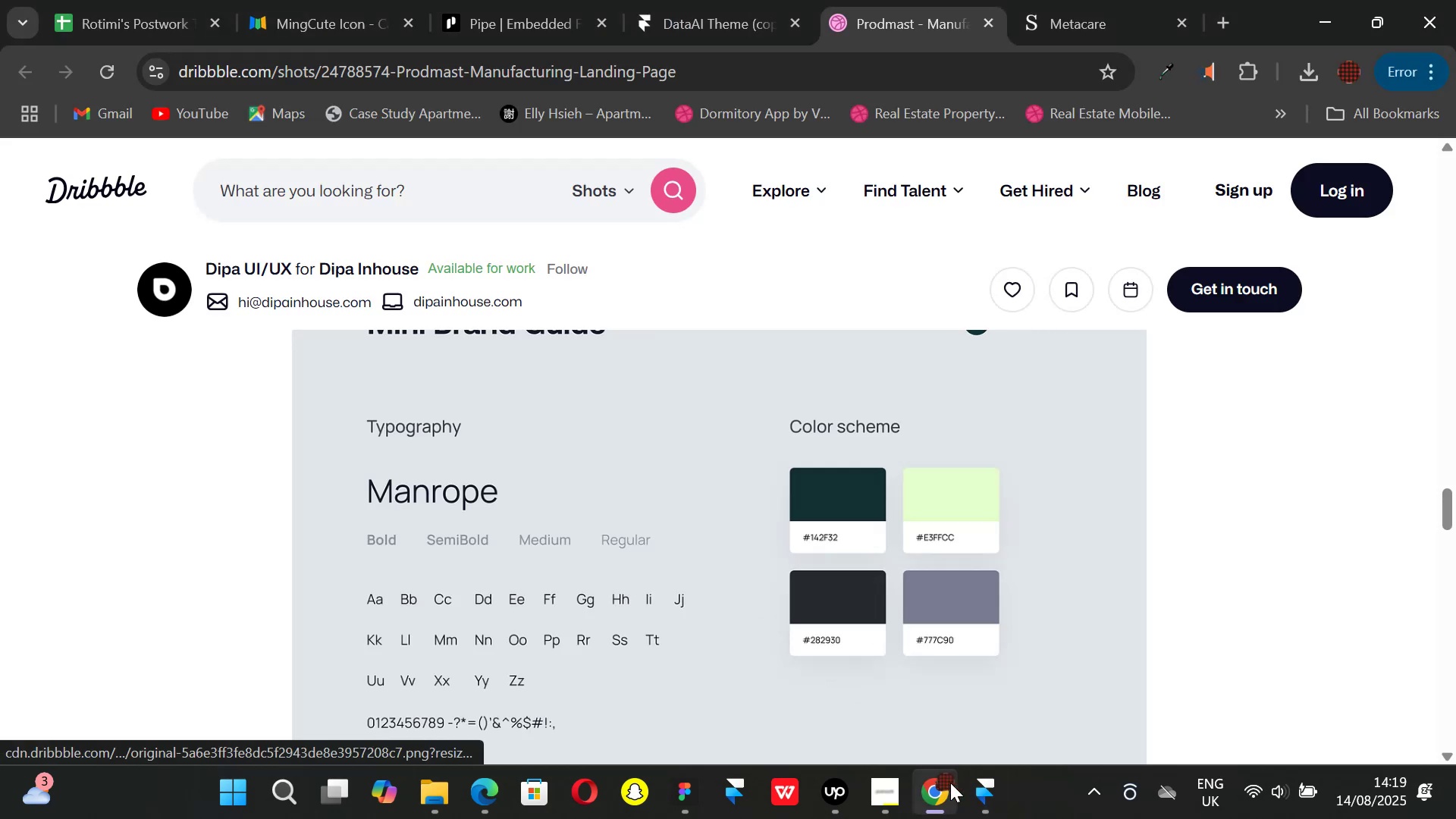 
left_click([976, 802])
 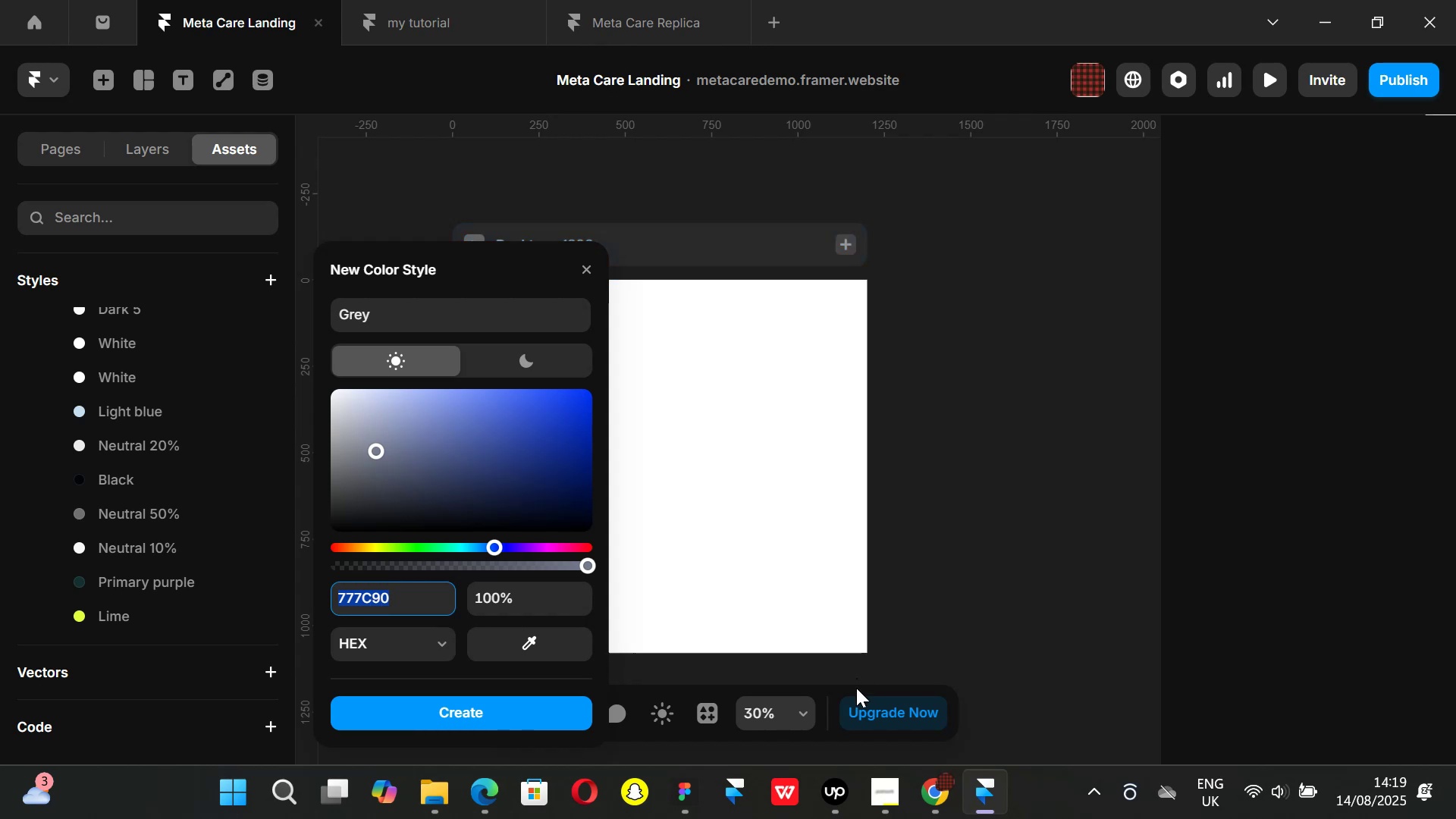 
left_click([920, 793])
 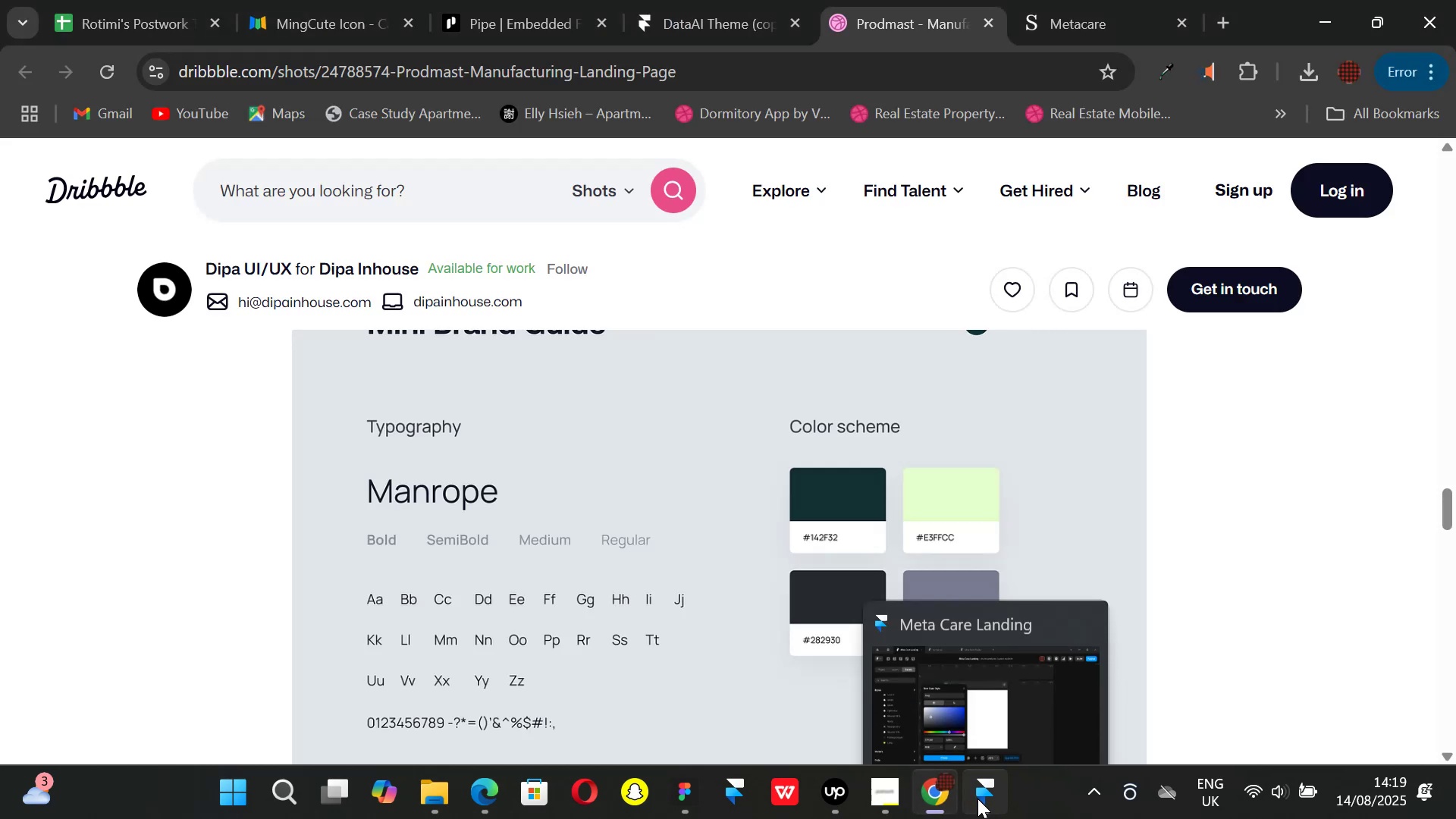 
left_click([977, 799])
 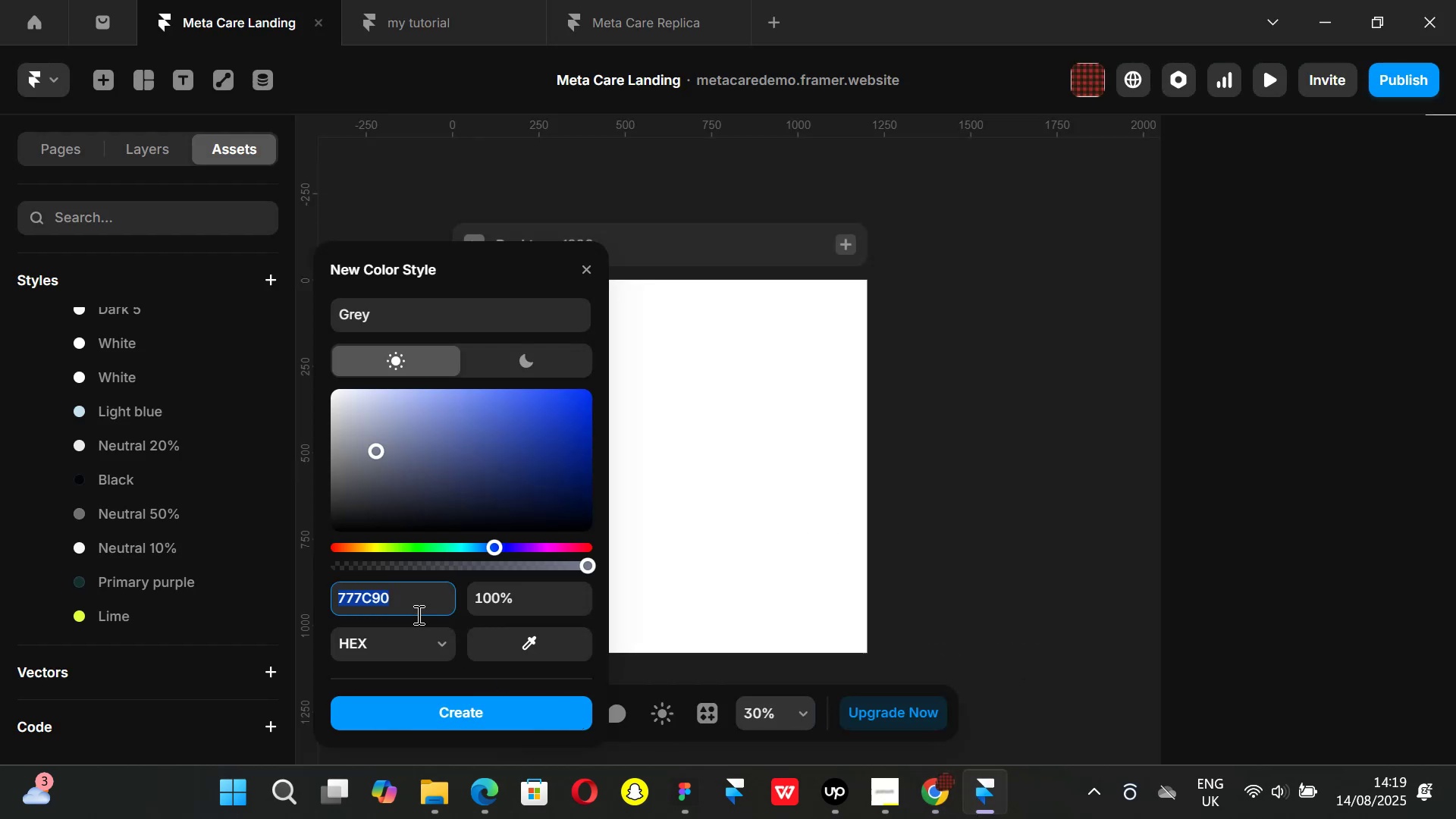 
left_click([417, 605])
 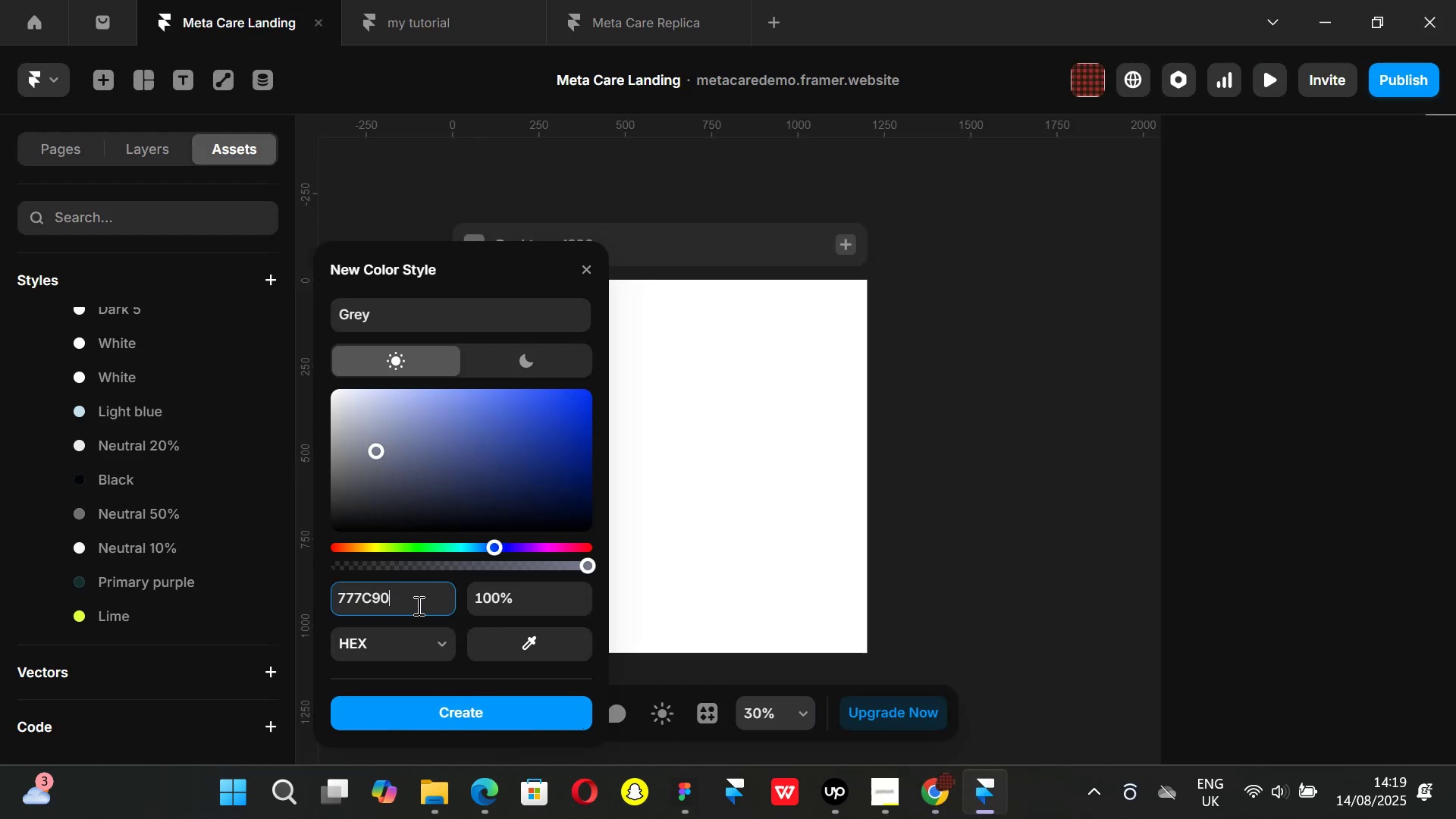 
key(Backspace)
 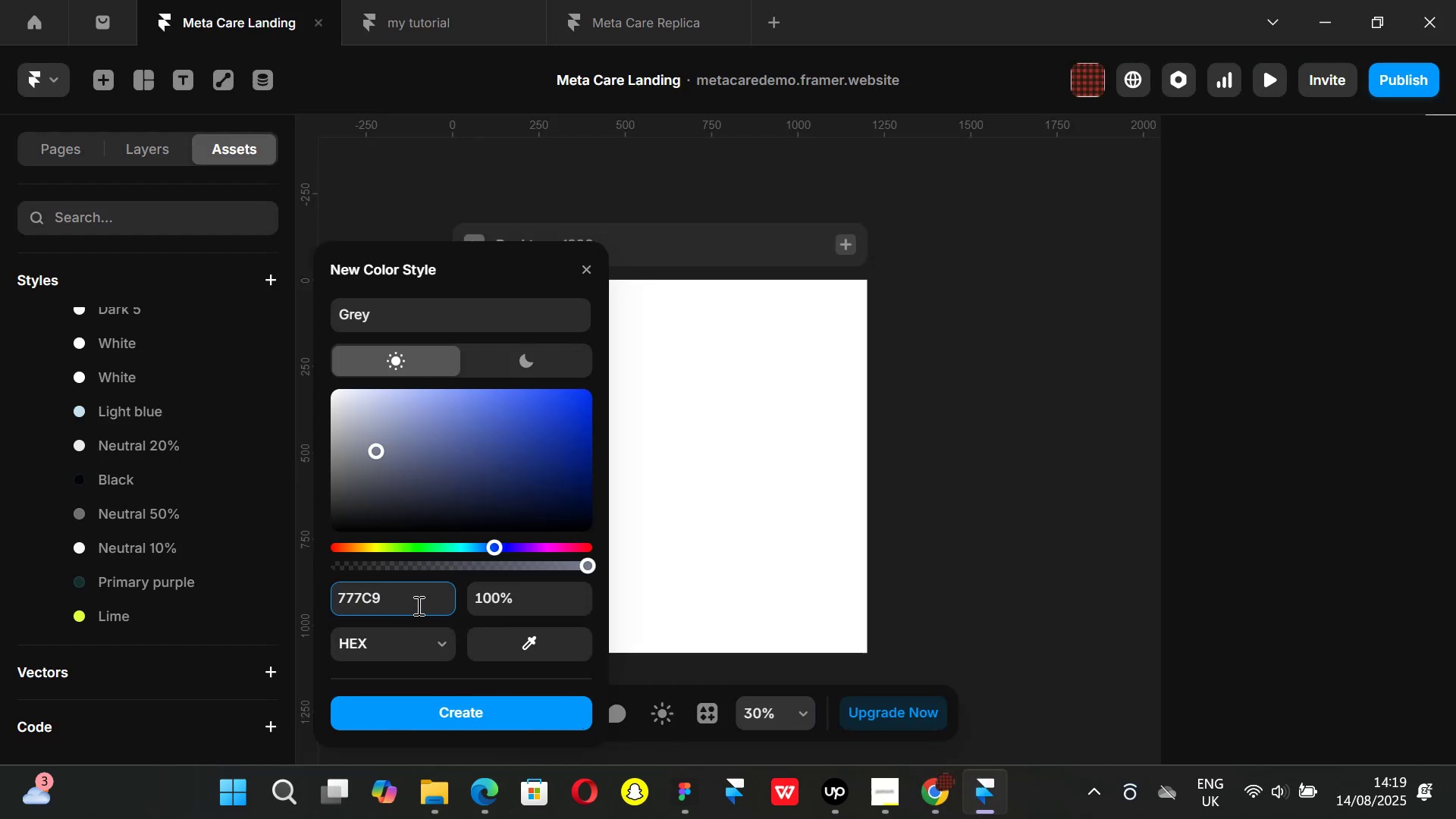 
key(O)
 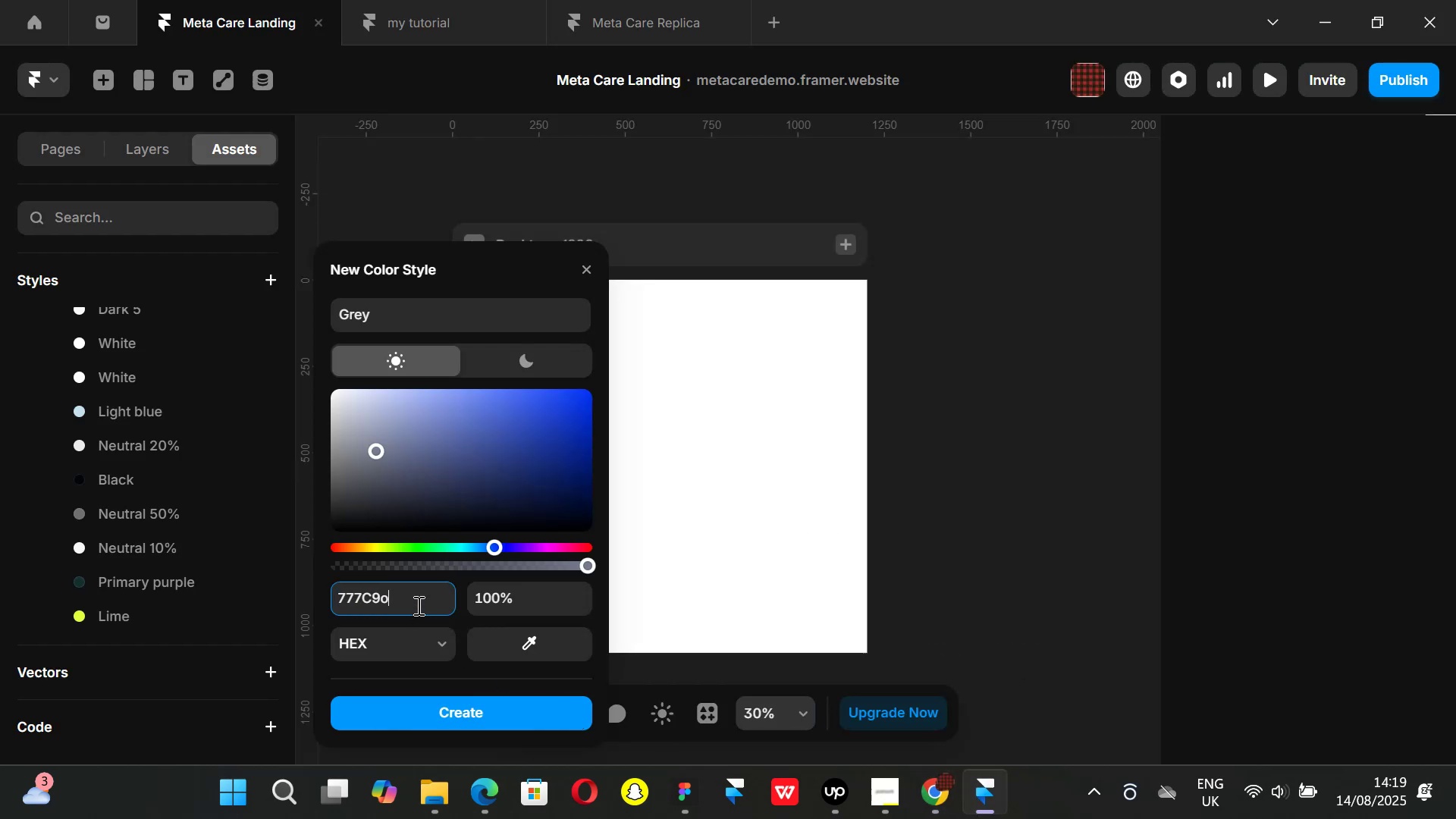 
key(Enter)
 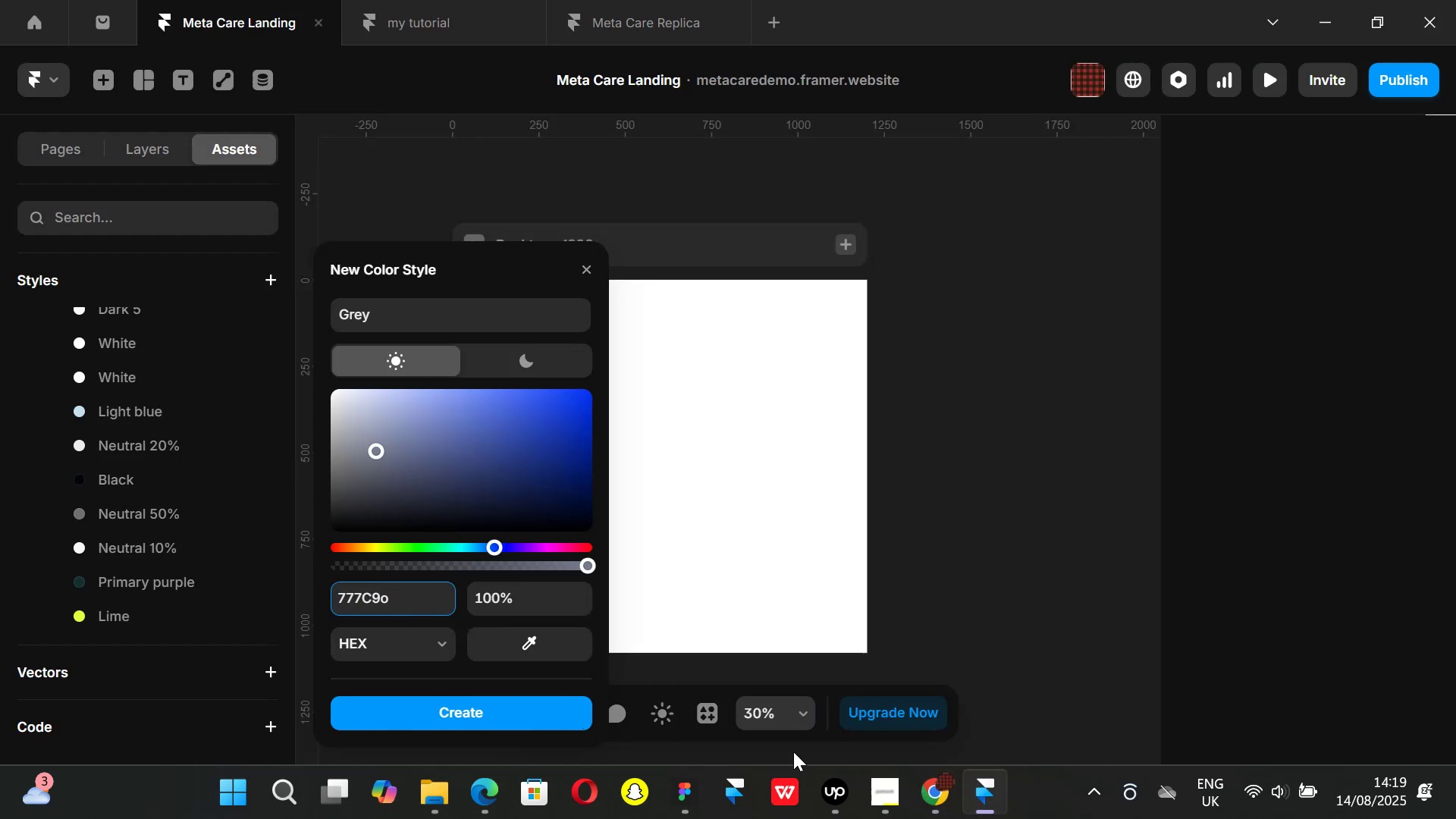 
left_click([930, 789])
 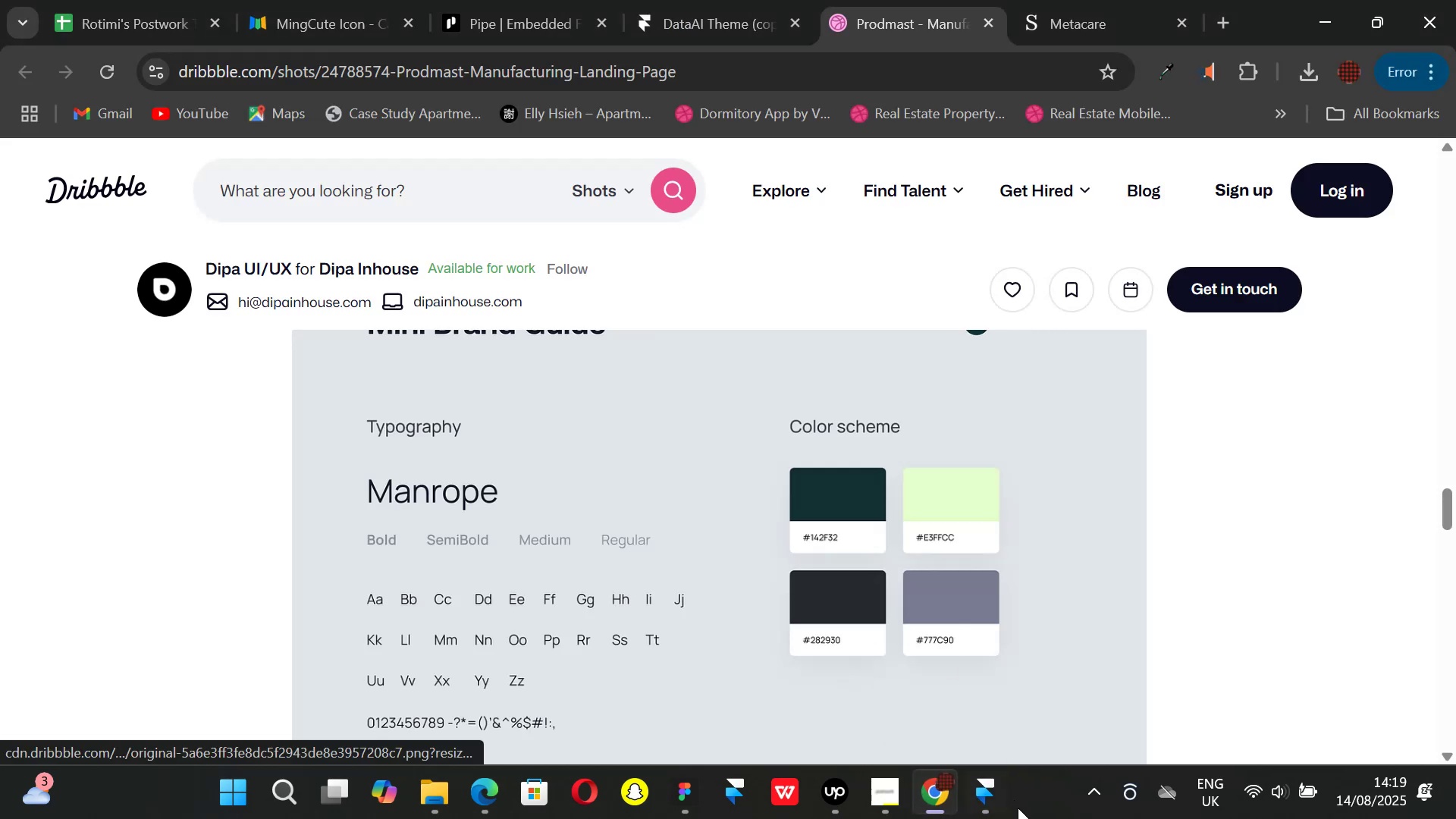 
left_click([978, 794])
 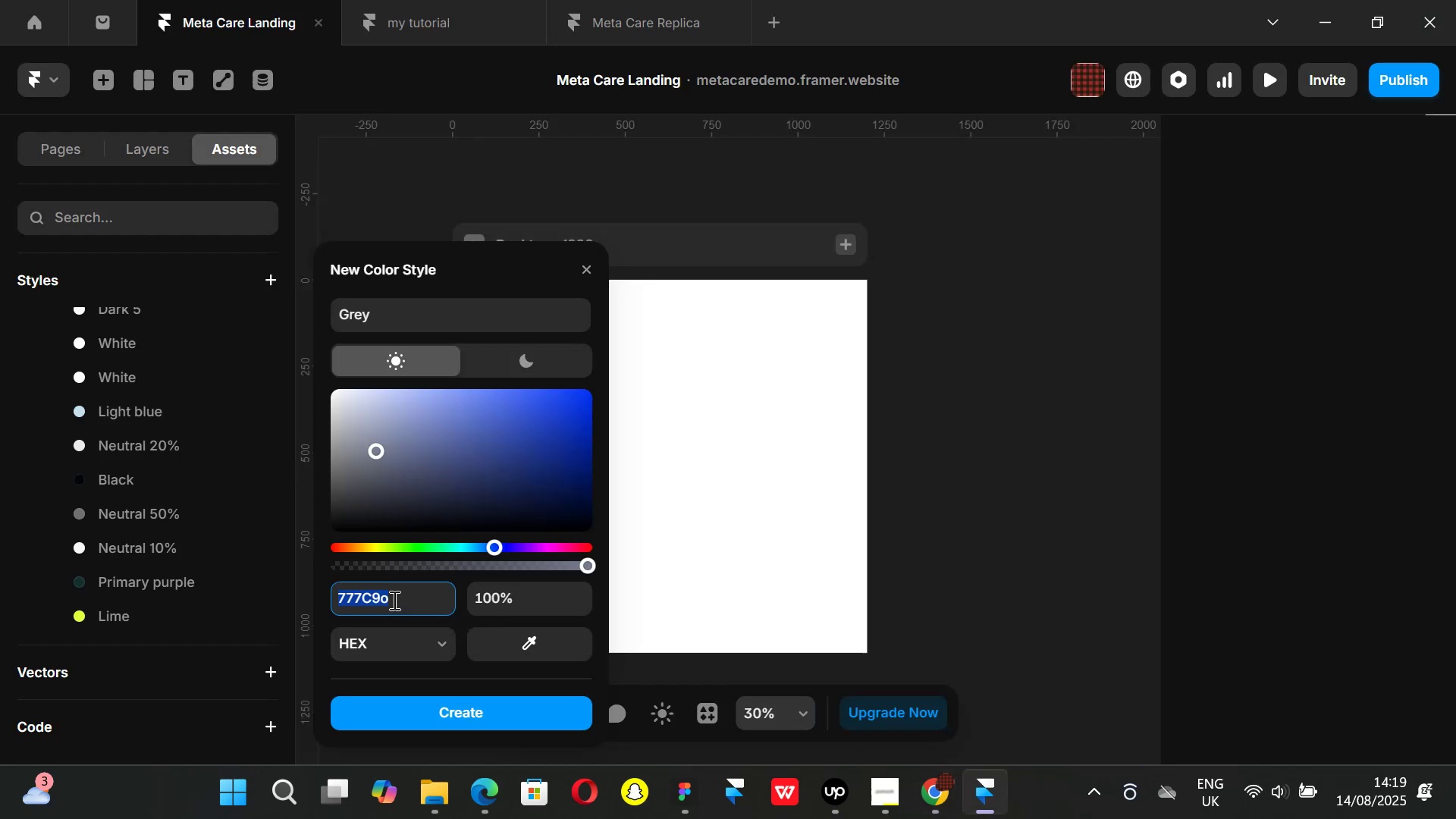 
left_click([393, 600])
 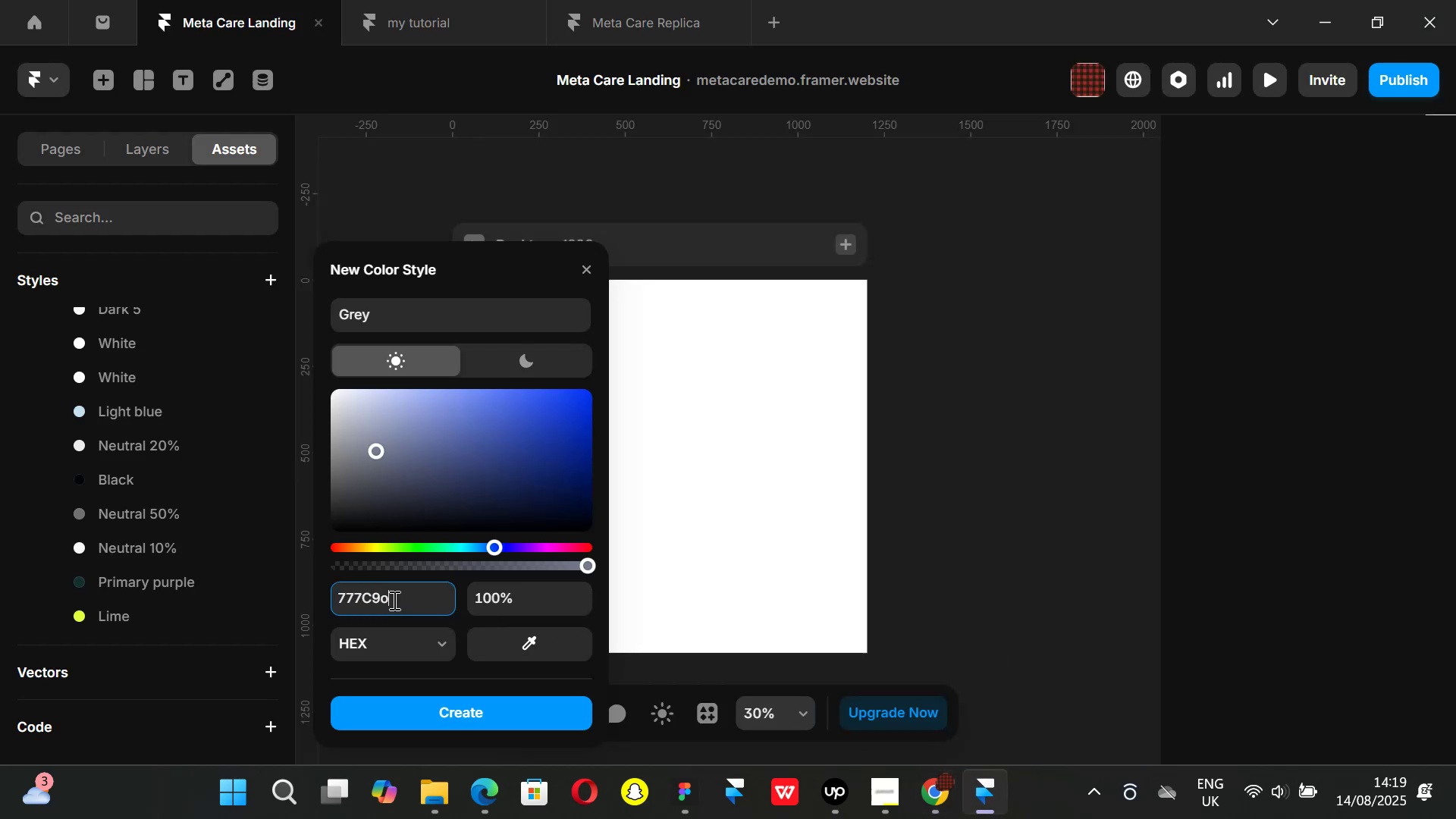 
key(Backspace)
 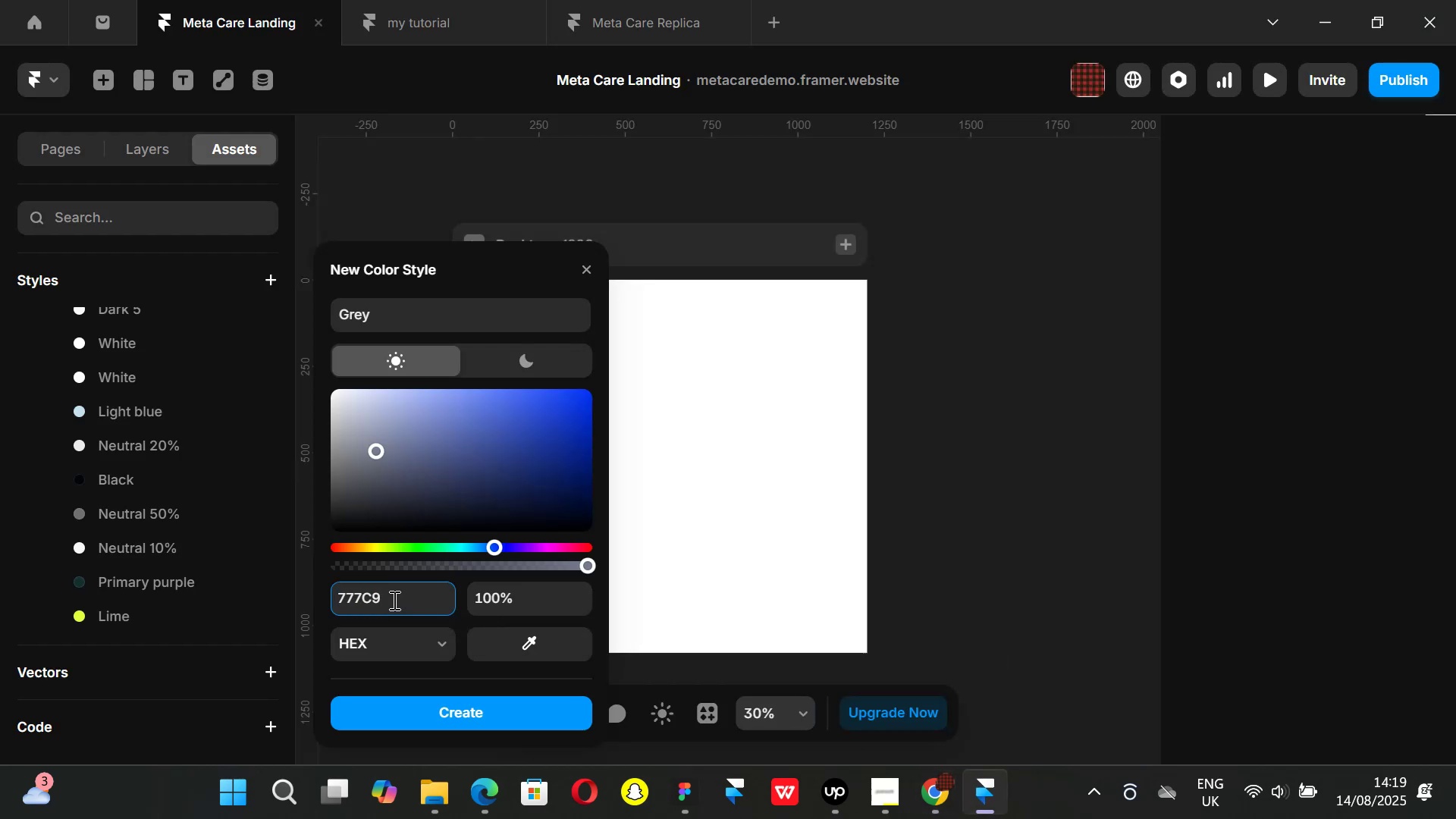 
key(0)
 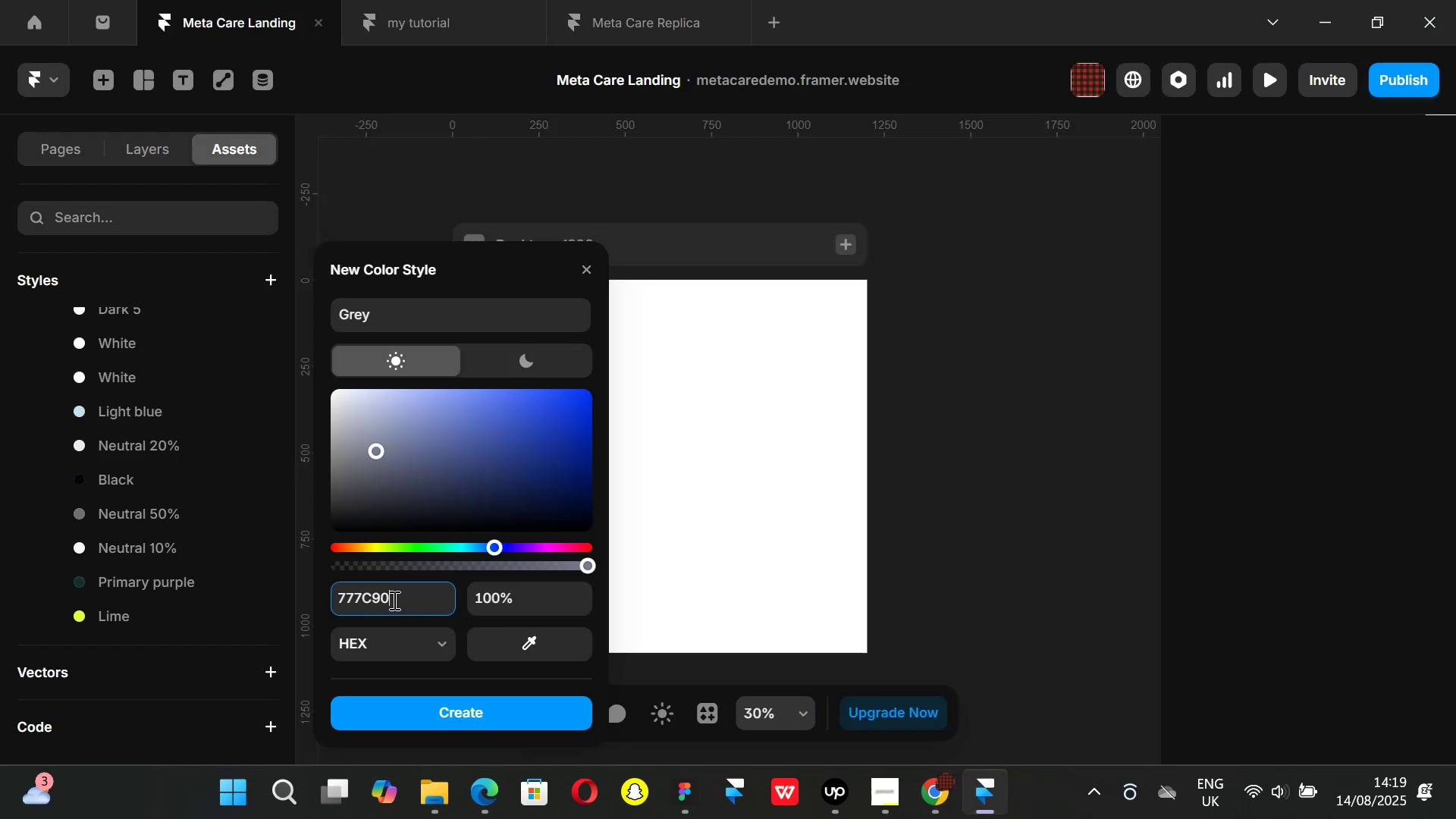 
key(Enter)
 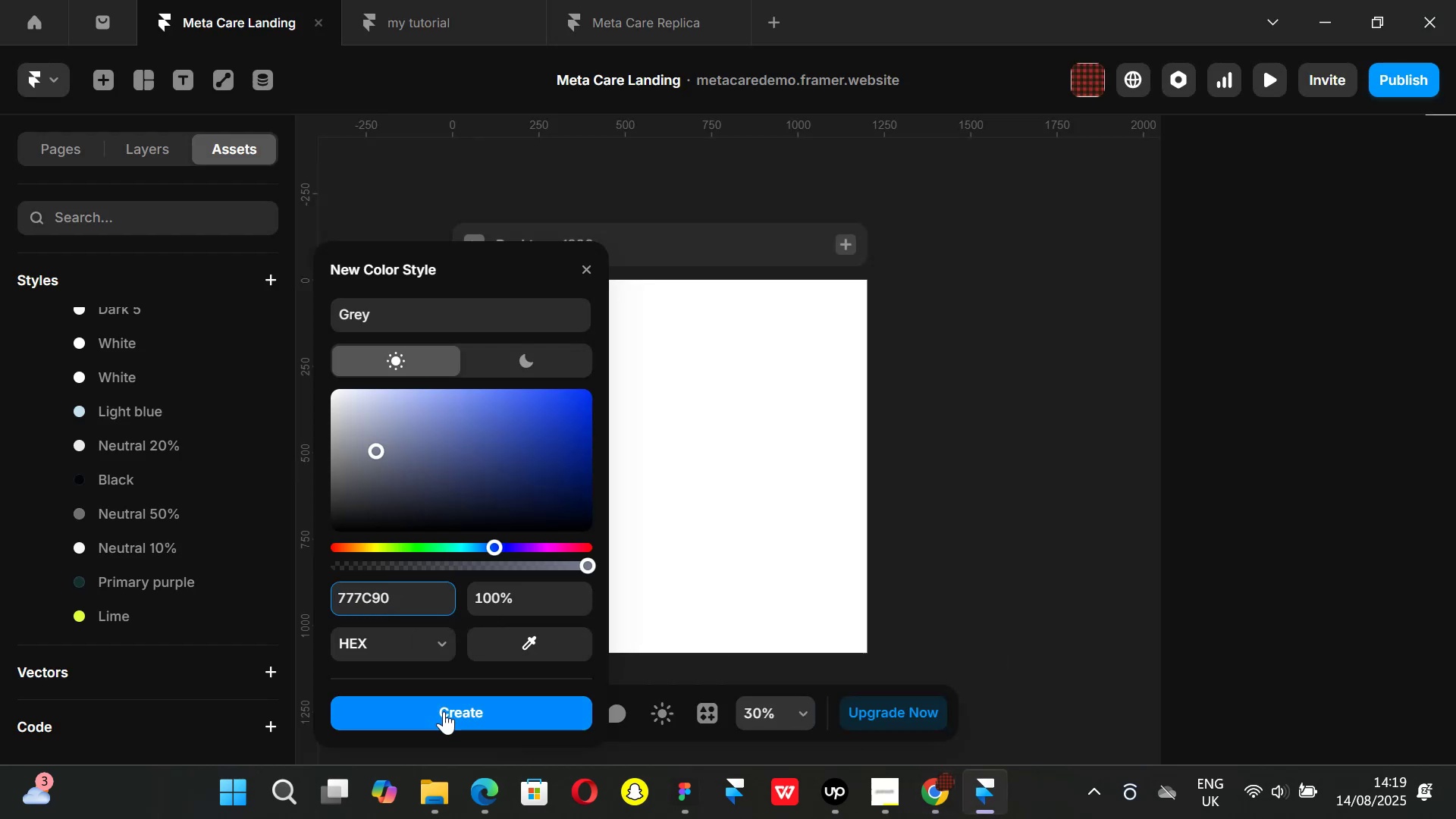 
left_click([444, 711])
 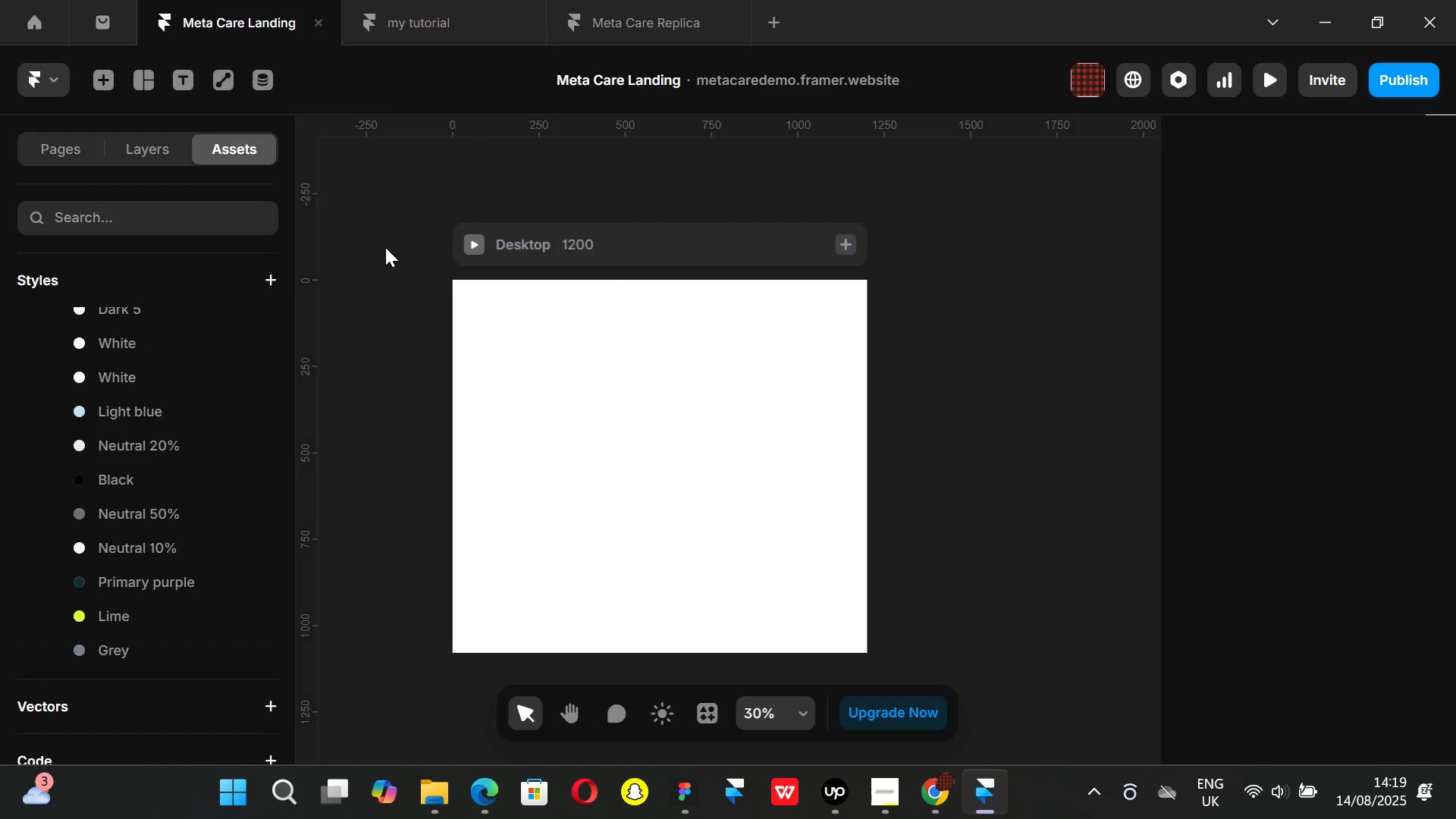 
key(Control+ControlLeft)
 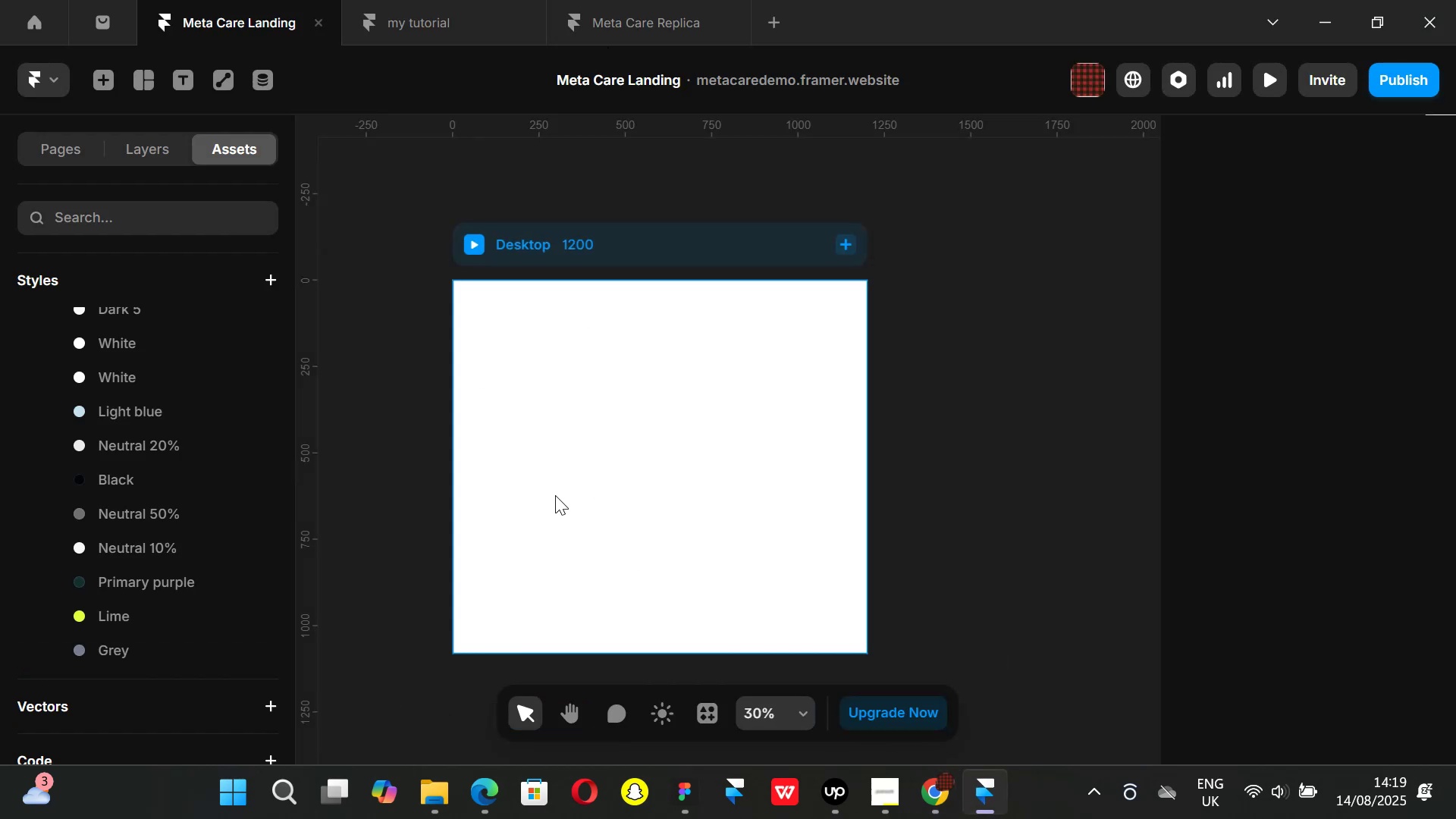 
scroll: coordinate [555, 494], scroll_direction: down, amount: 2.0
 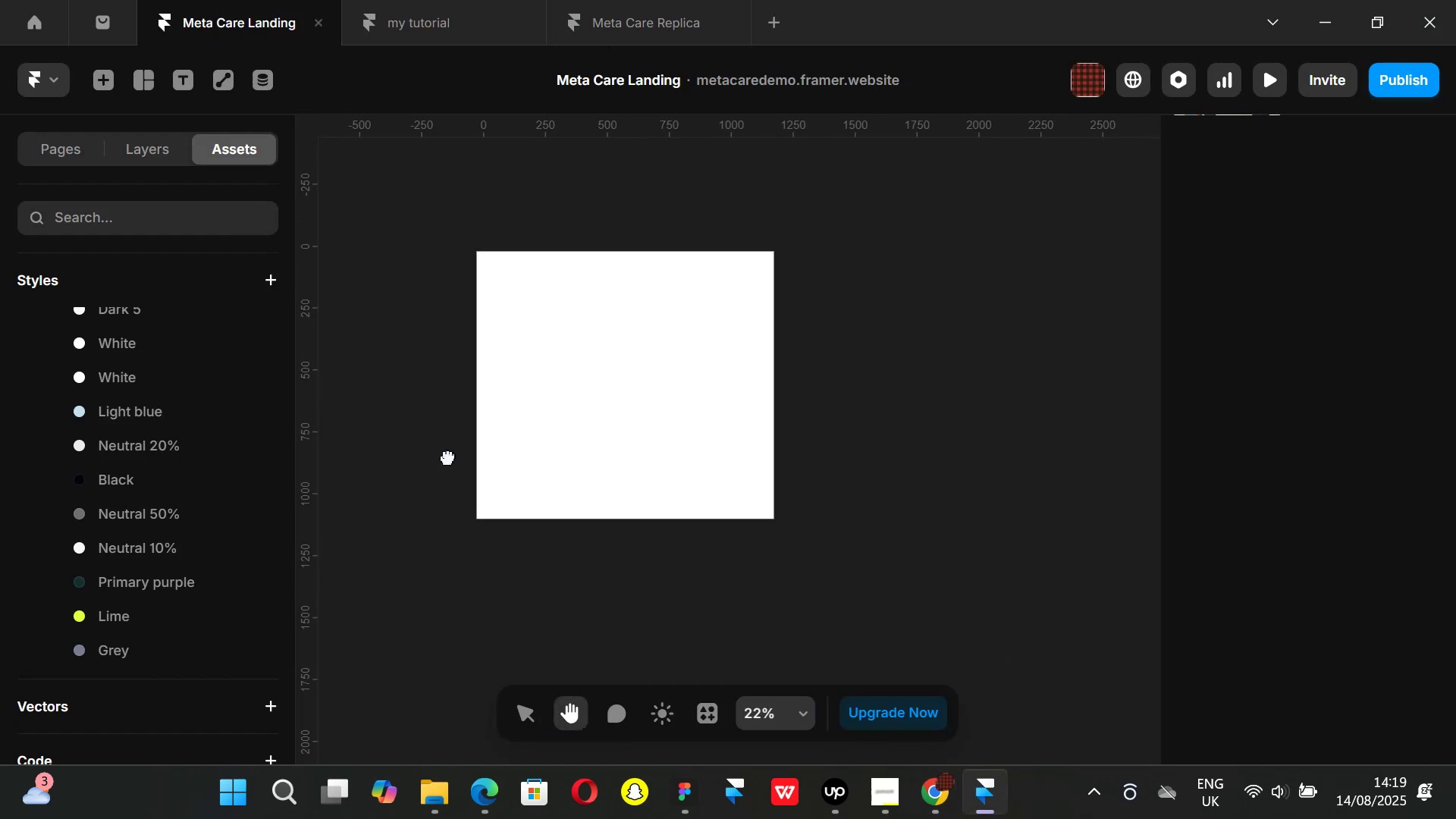 
key(Control+ControlLeft)
 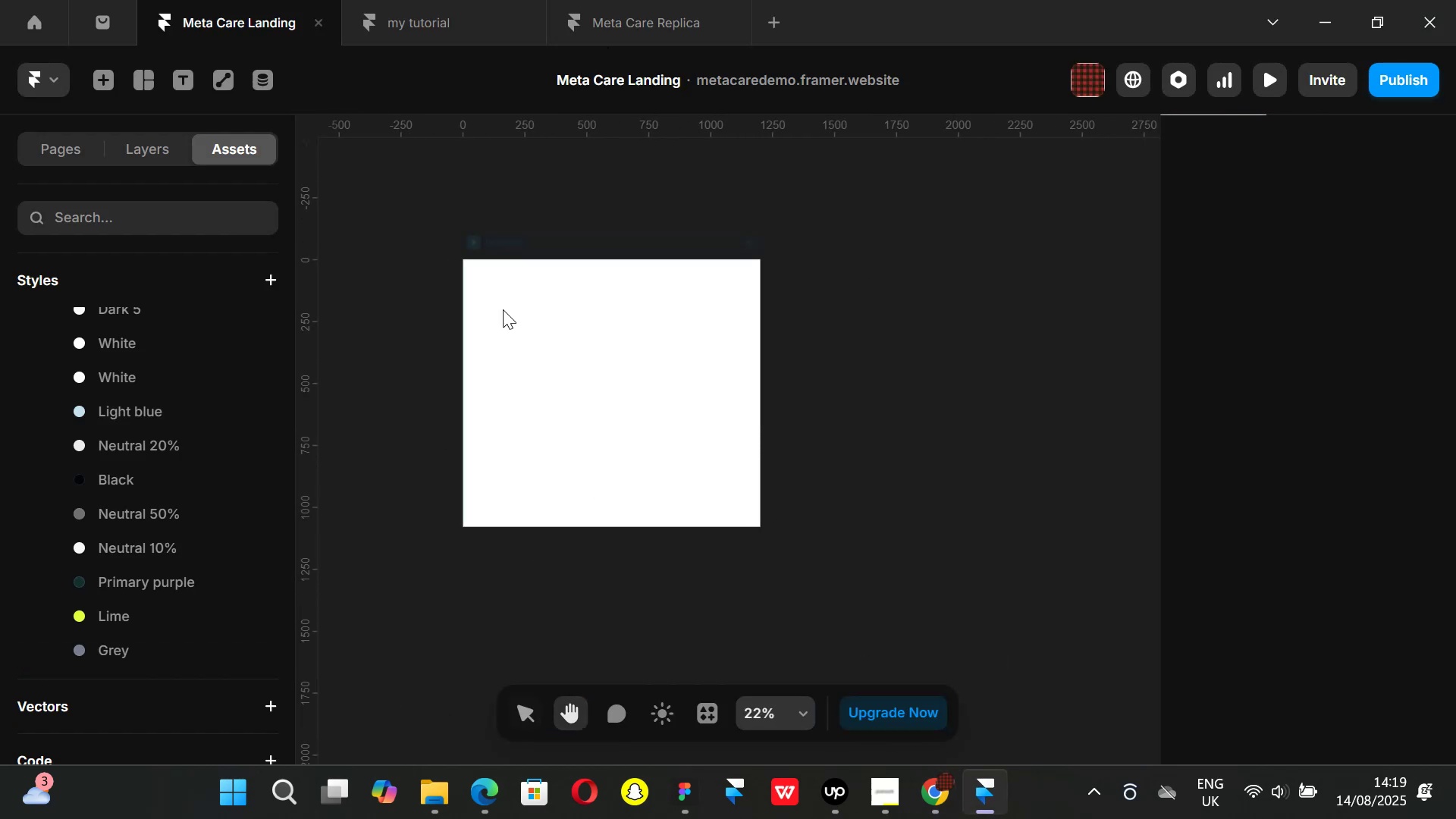 
scroll: coordinate [504, 309], scroll_direction: up, amount: 2.0
 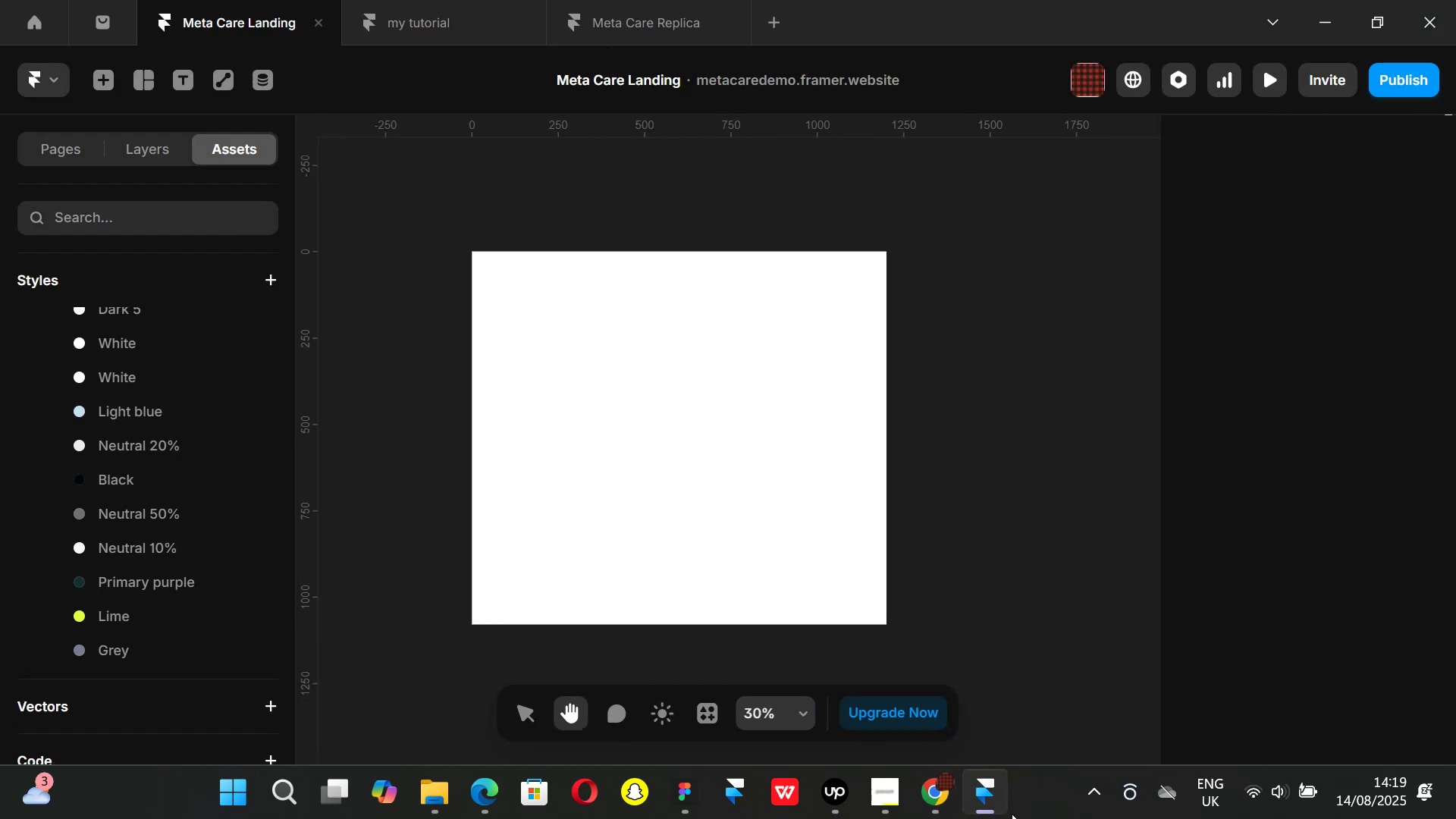 
left_click([930, 805])
 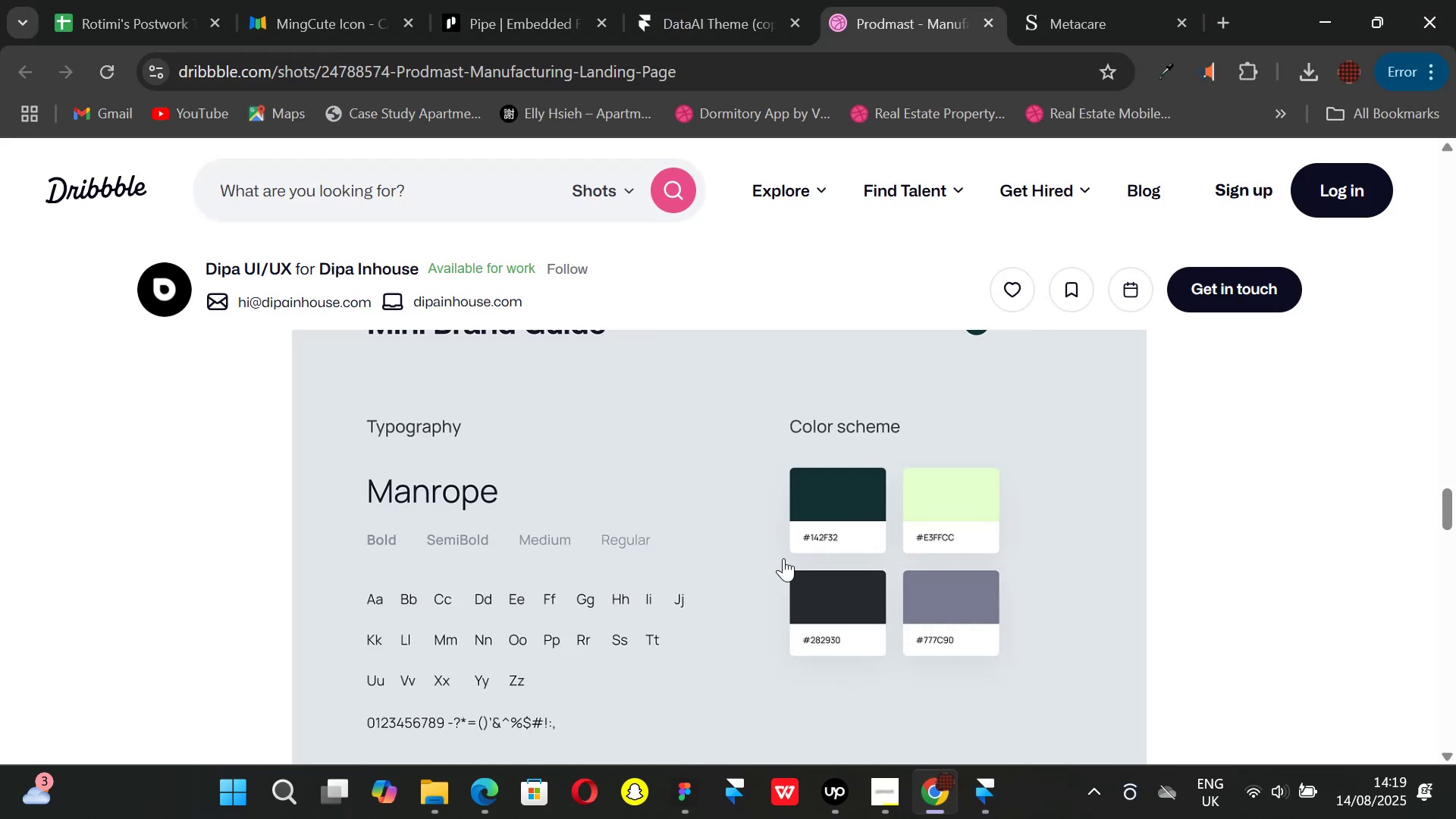 
scroll: coordinate [764, 555], scroll_direction: down, amount: 9.0
 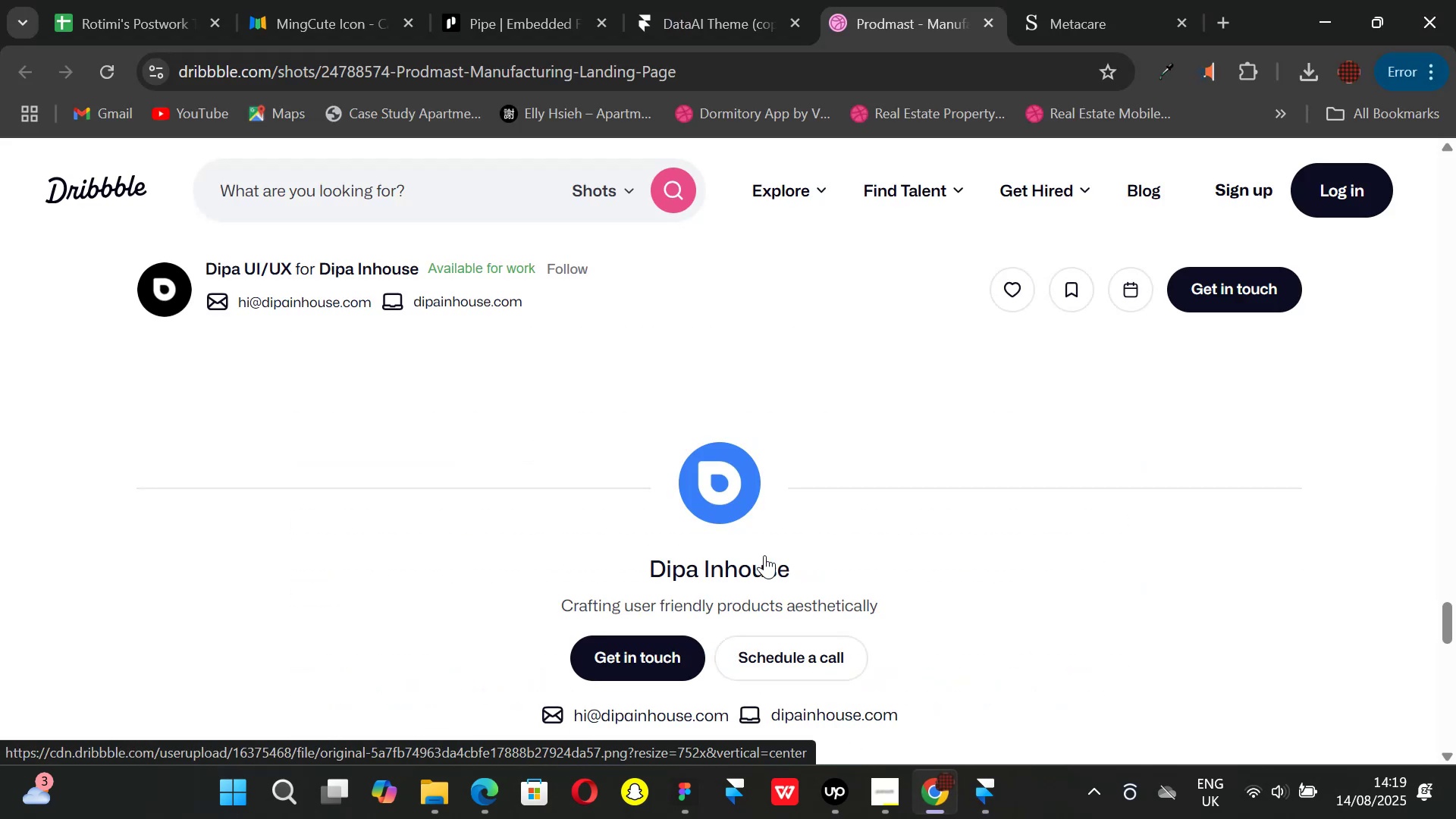 
scroll: coordinate [761, 553], scroll_direction: up, amount: 15.0
 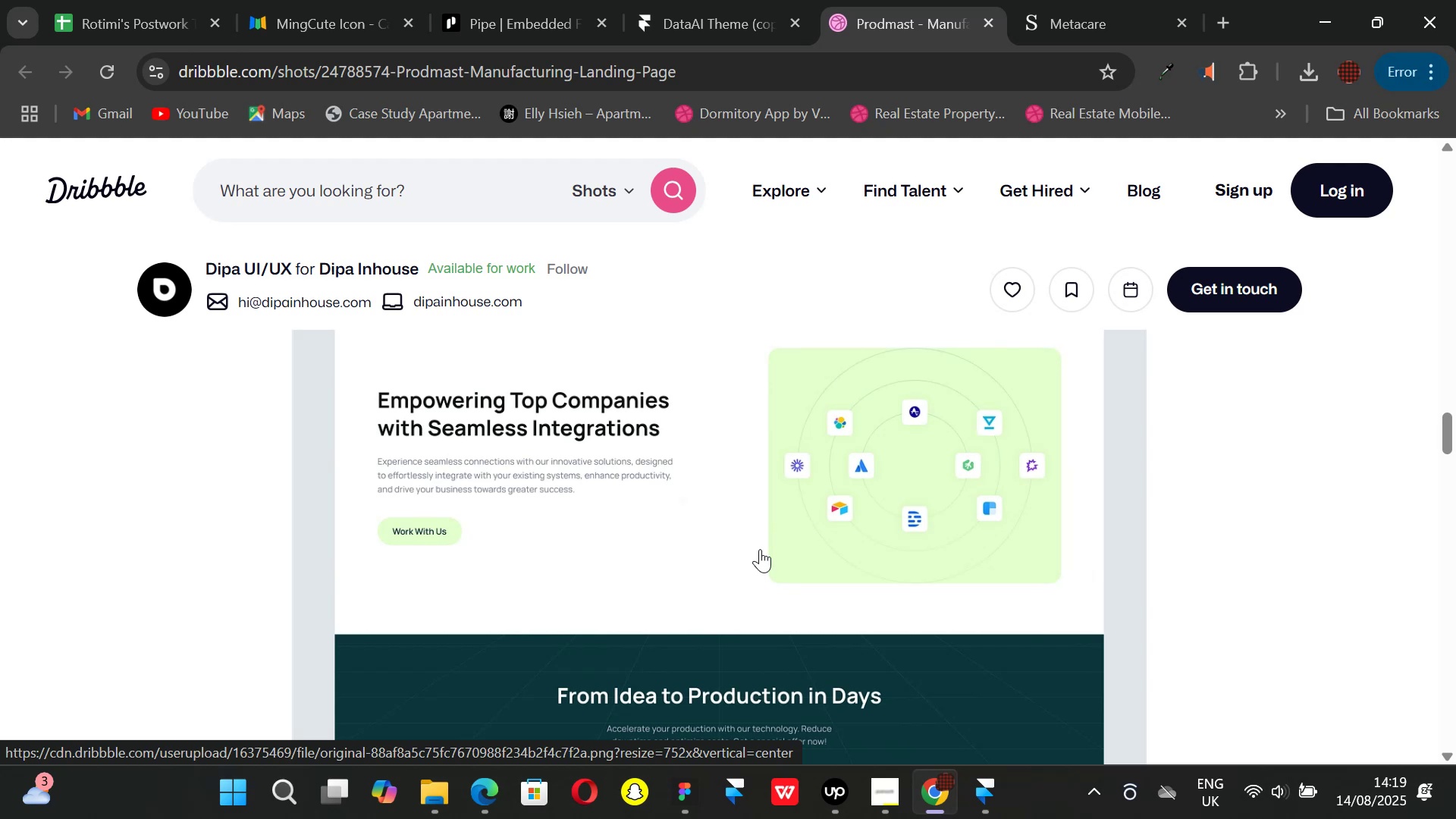 
wait(11.02)
 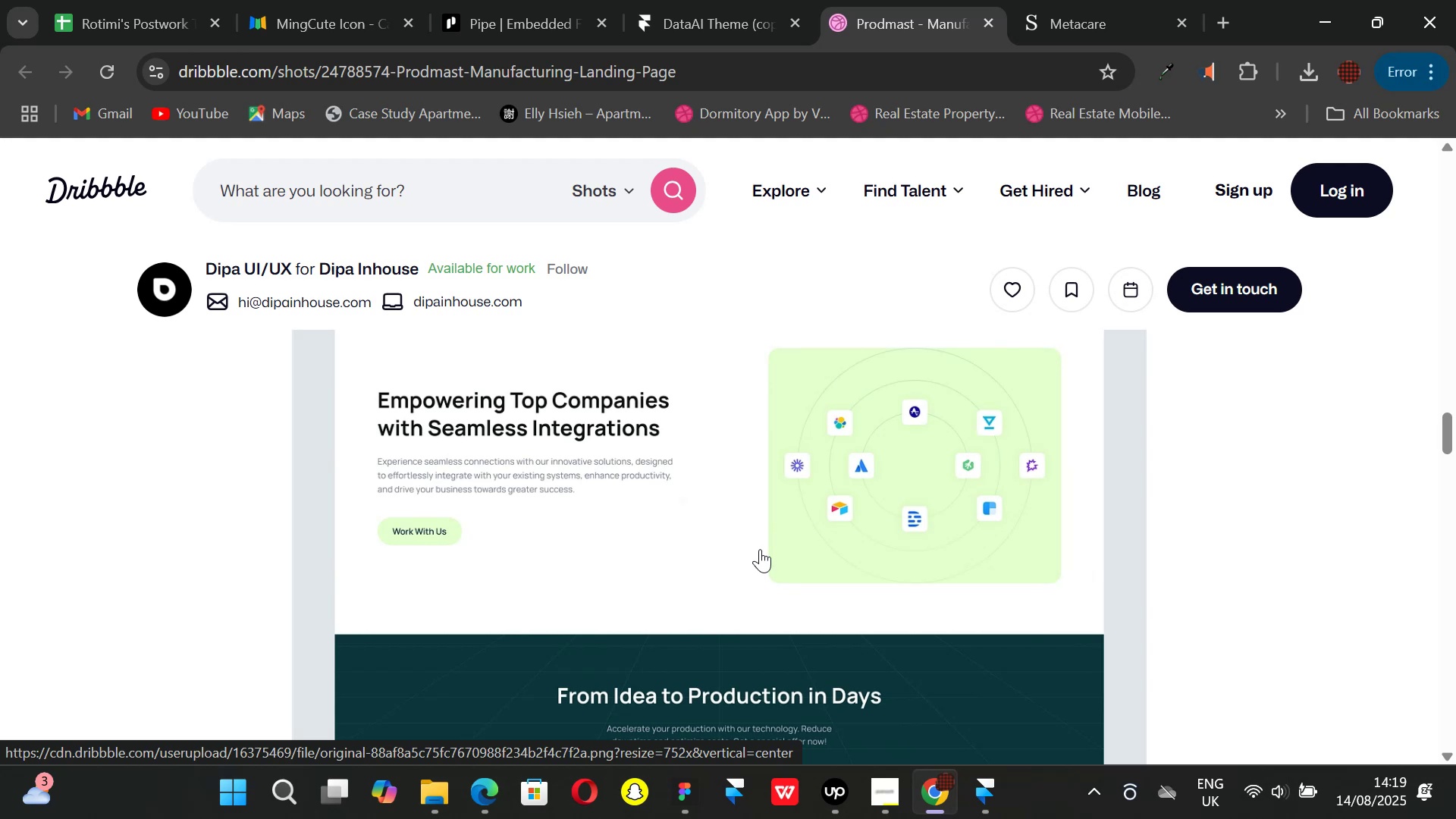 
scroll: coordinate [643, 542], scroll_direction: up, amount: 1.0
 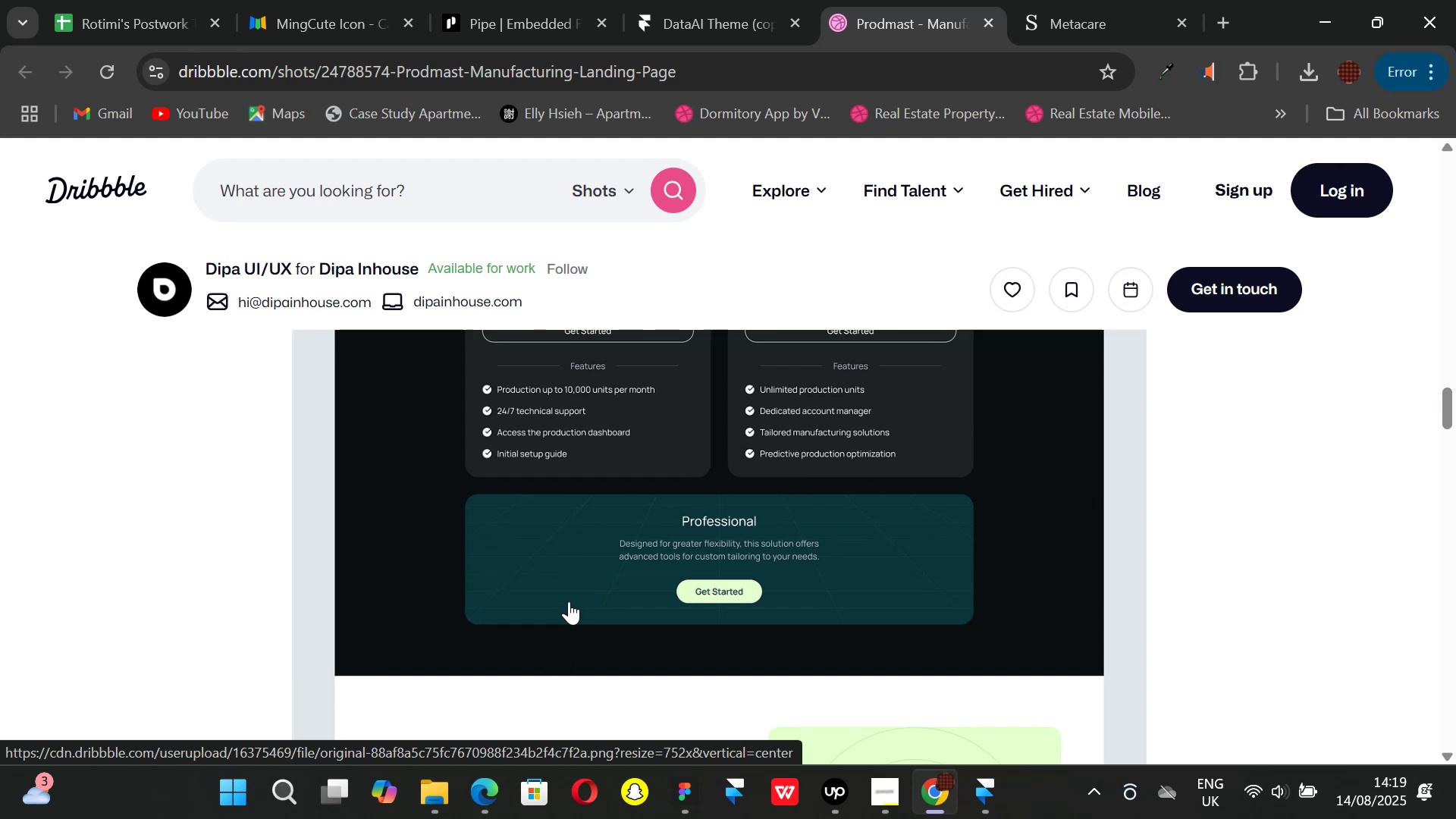 
wait(9.35)
 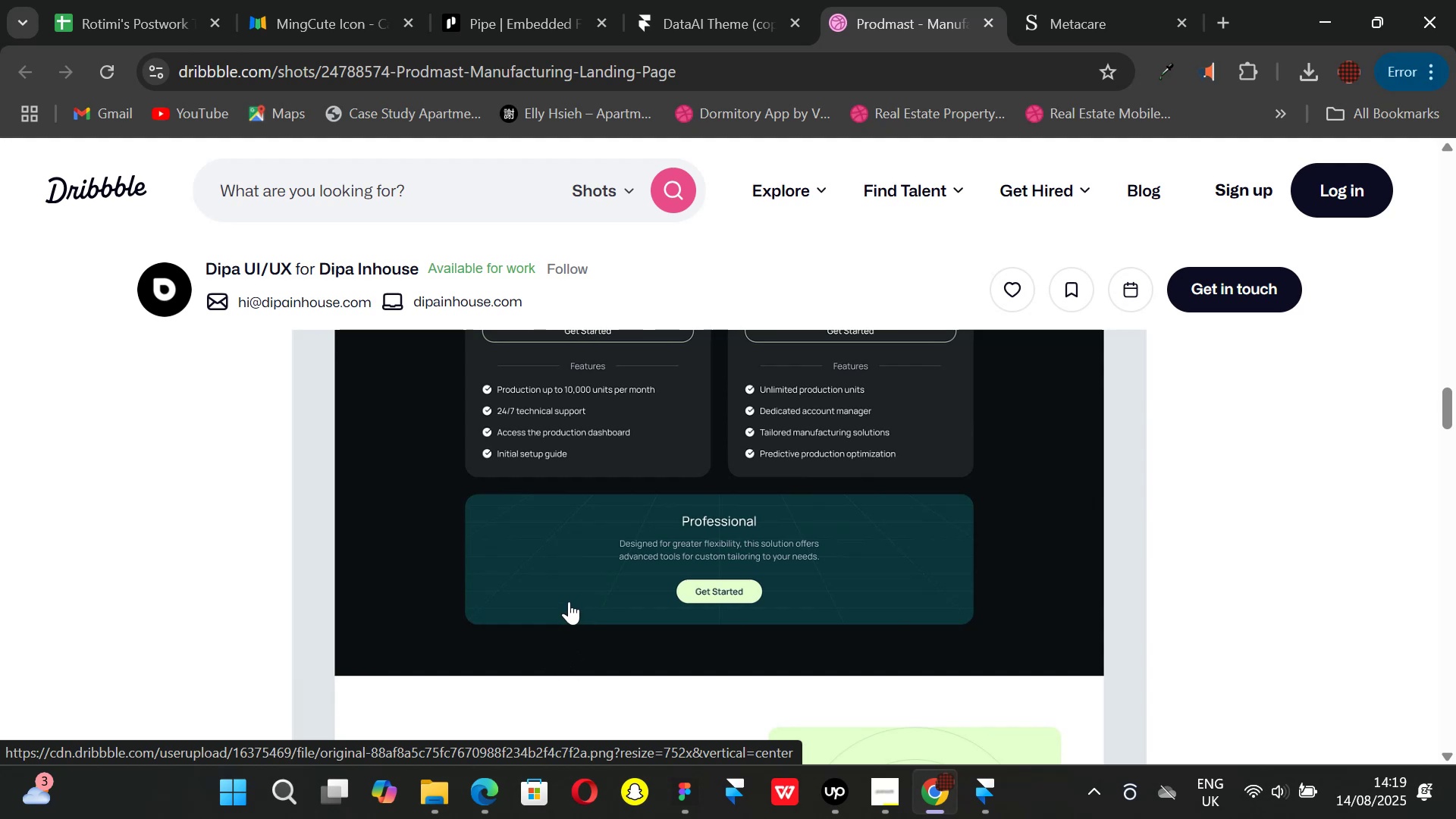 
scroll: coordinate [655, 571], scroll_direction: up, amount: 1.0
 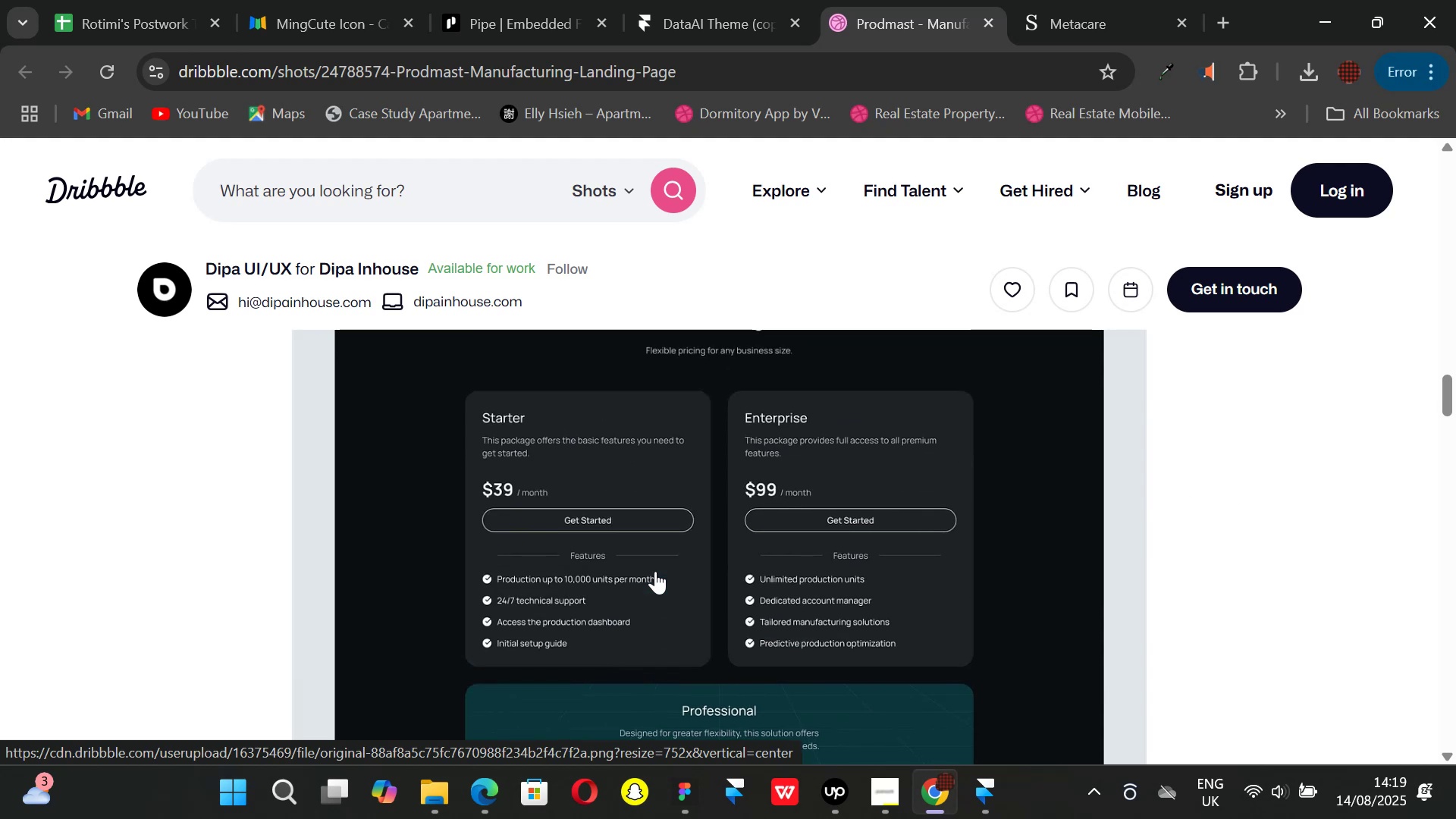 
scroll: coordinate [655, 571], scroll_direction: down, amount: 1.0
 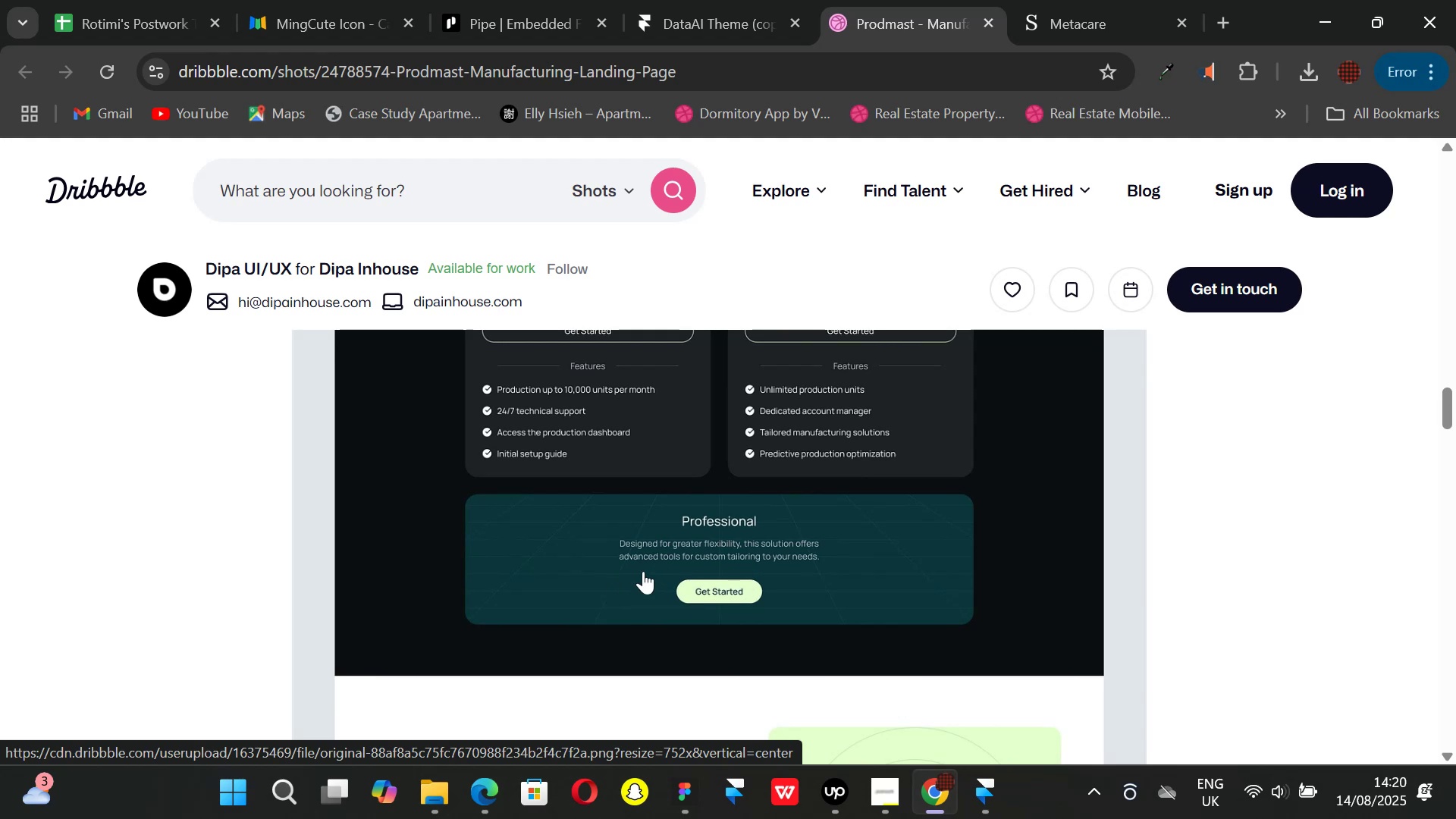 
wait(7.34)
 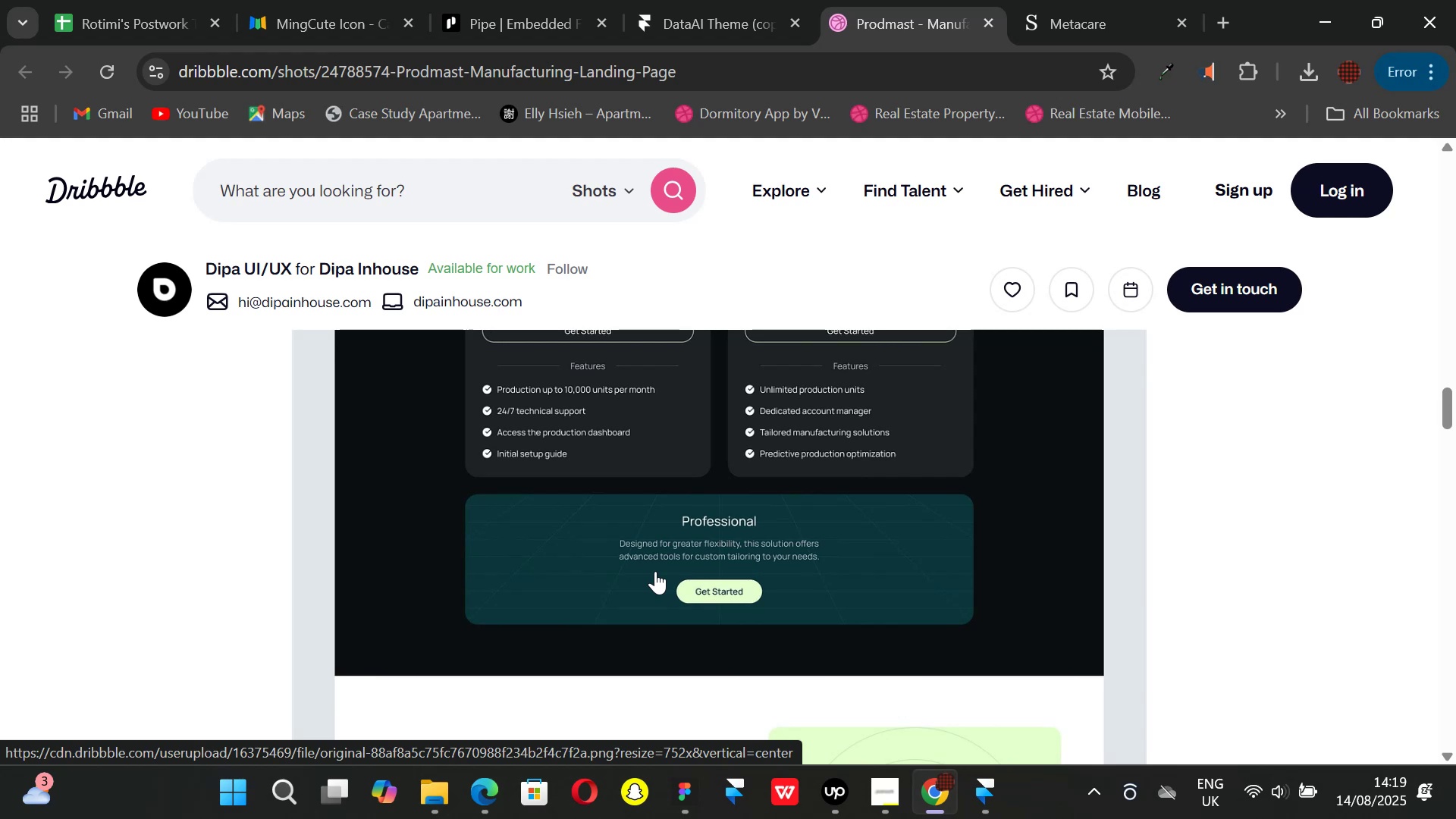 
scroll: coordinate [538, 449], scroll_direction: up, amount: 5.0
 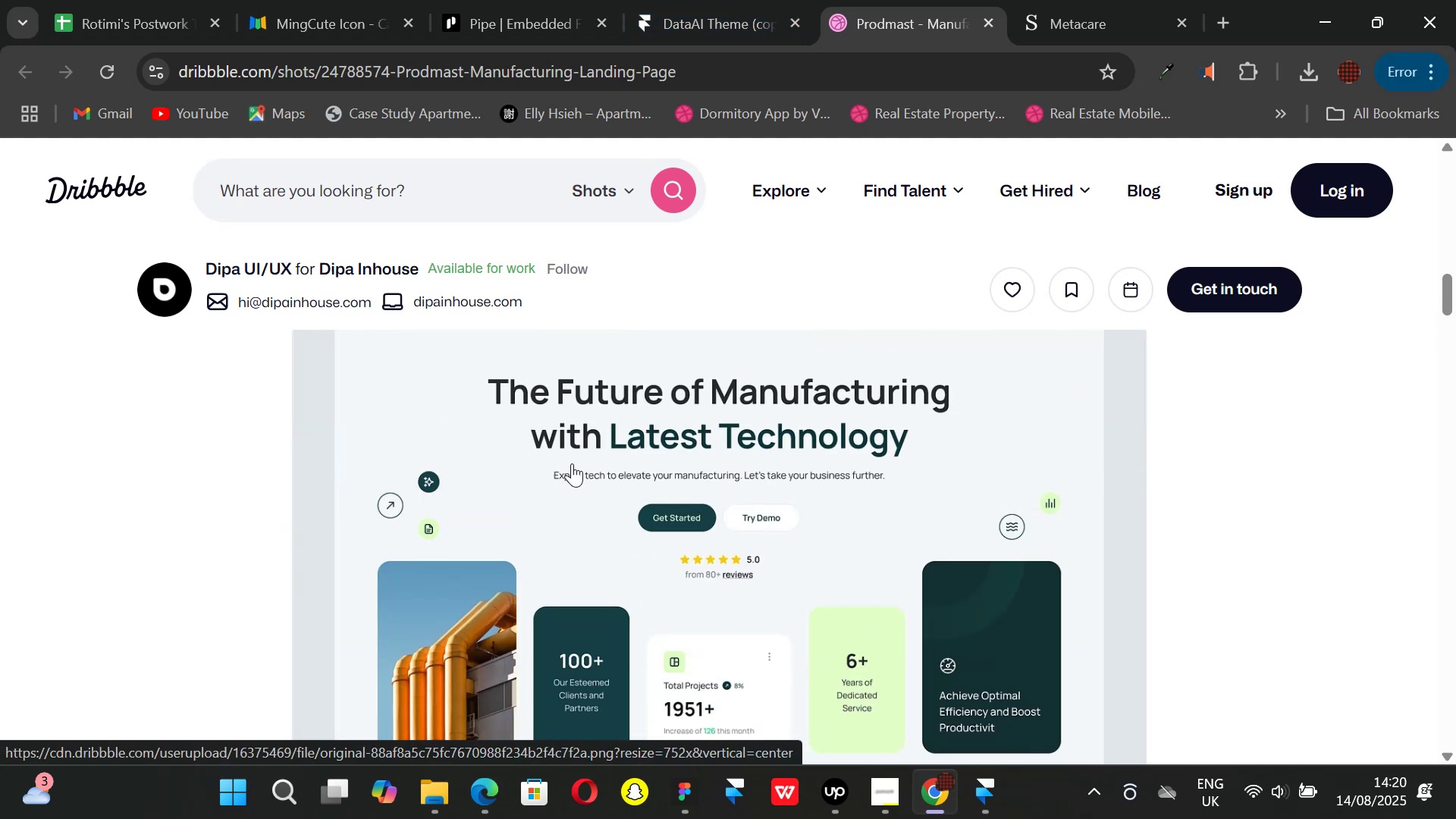 
scroll: coordinate [572, 463], scroll_direction: down, amount: 1.0
 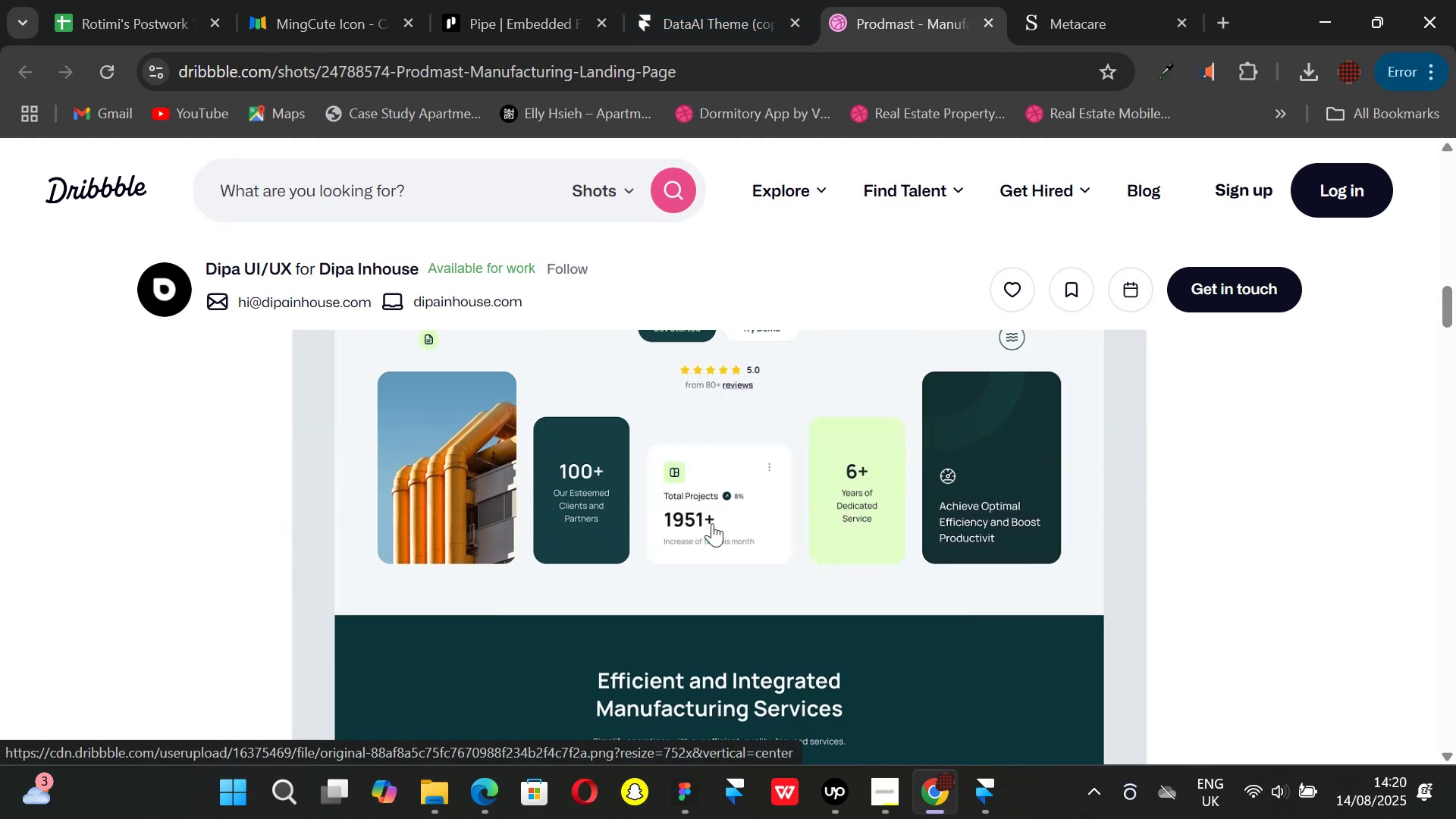 
scroll: coordinate [520, 576], scroll_direction: up, amount: 2.0
 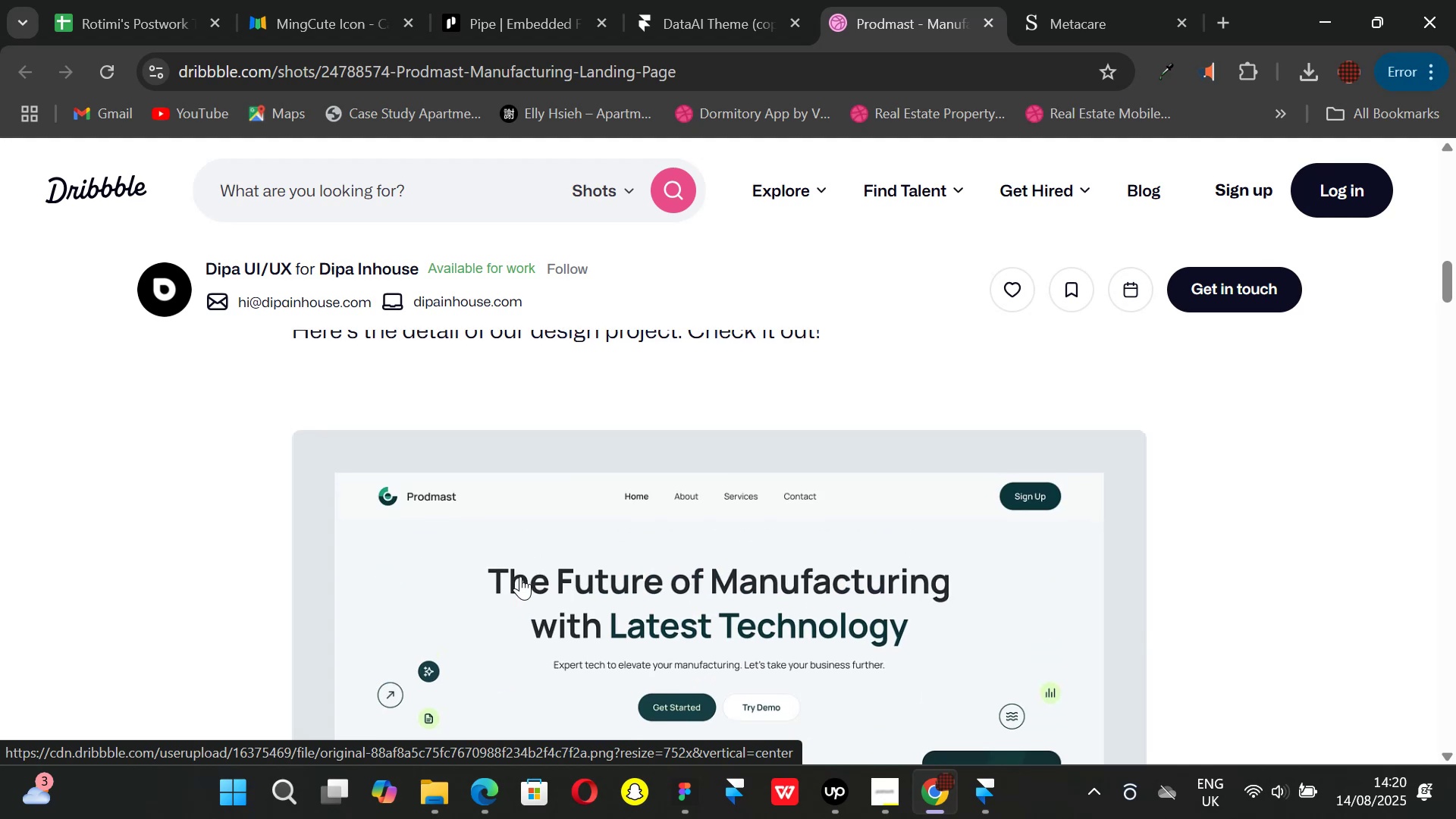 
scroll: coordinate [555, 582], scroll_direction: down, amount: 9.0
 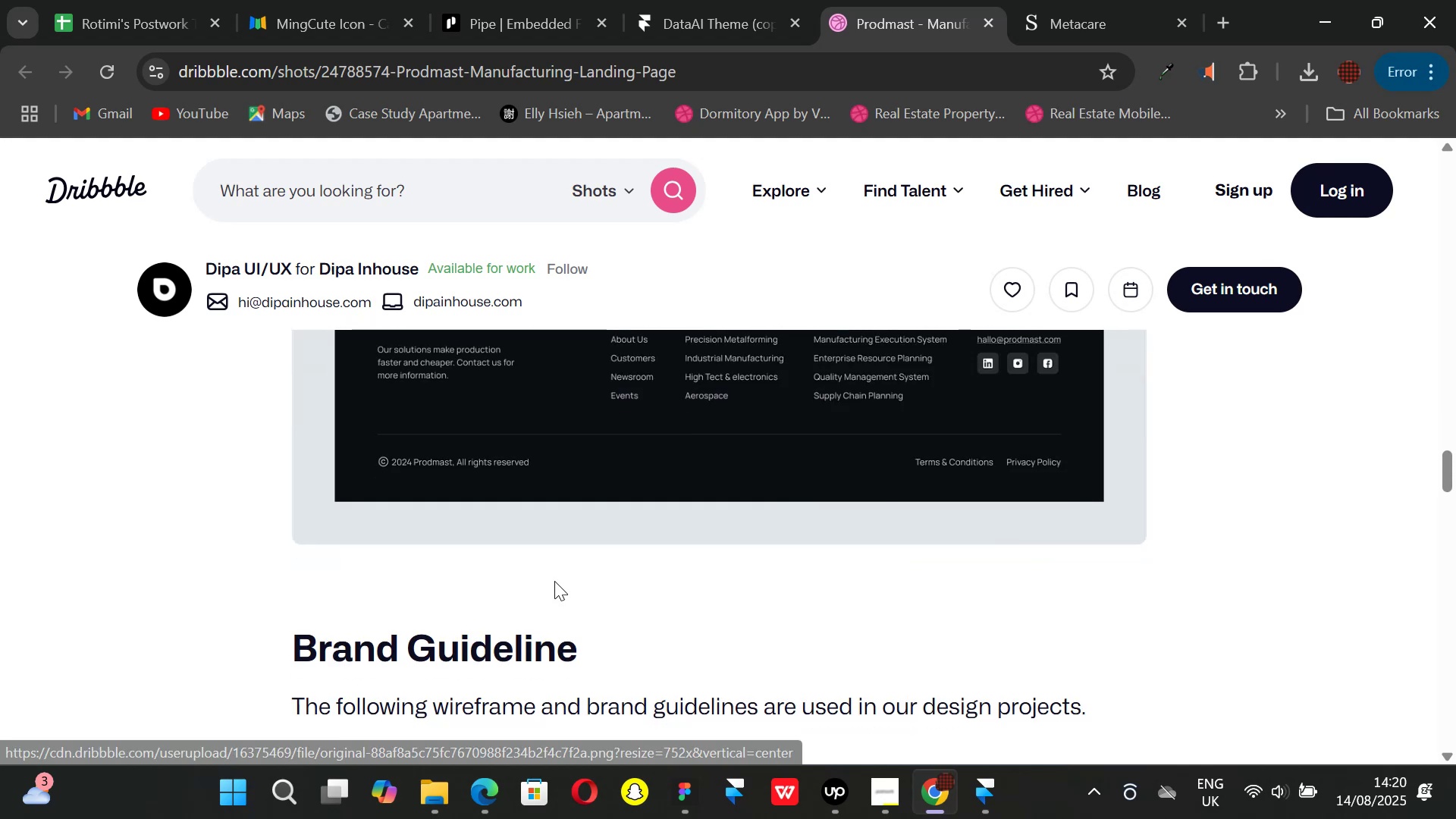 
scroll: coordinate [554, 581], scroll_direction: up, amount: 14.0
 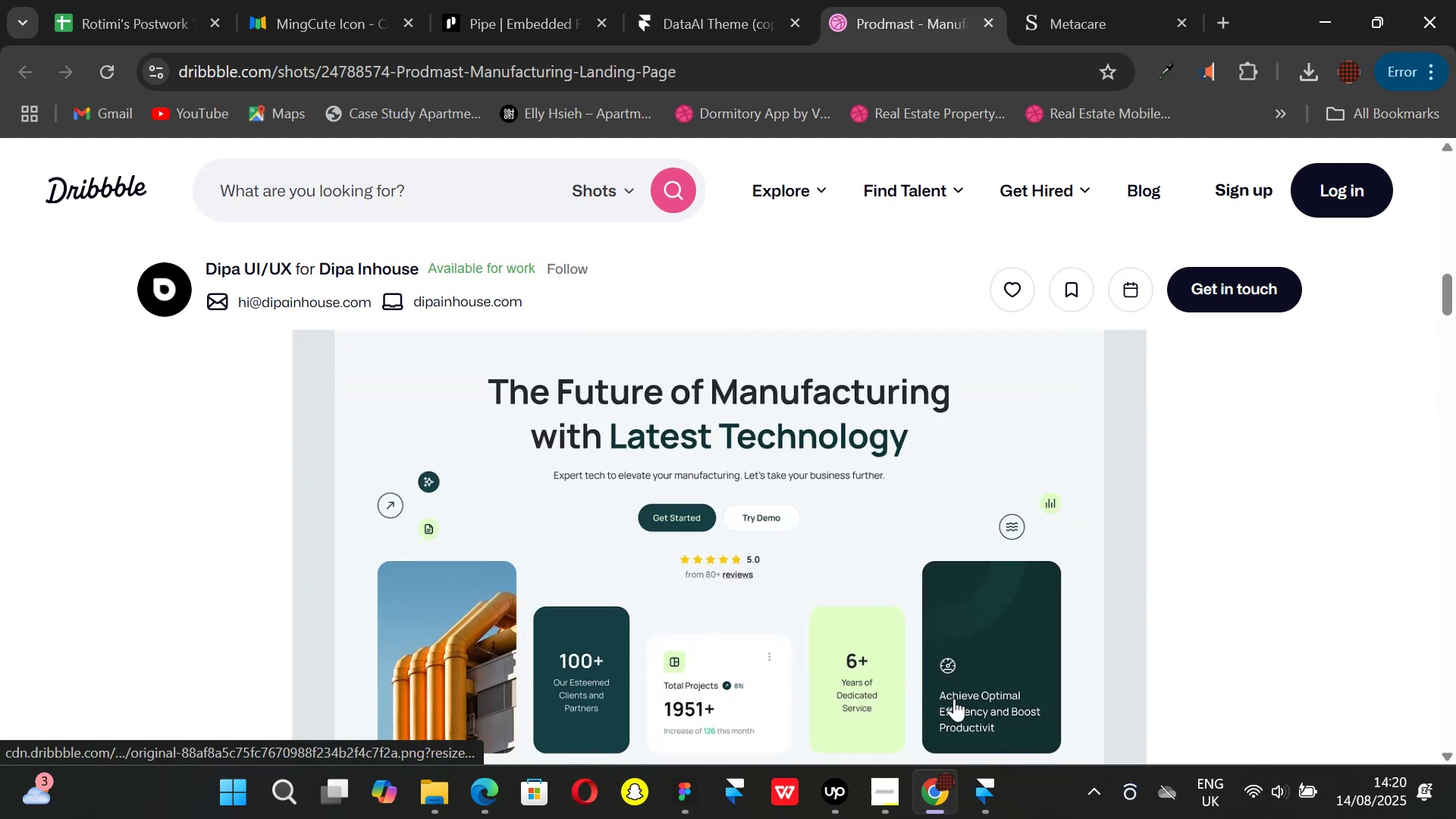 
left_click([979, 802])
 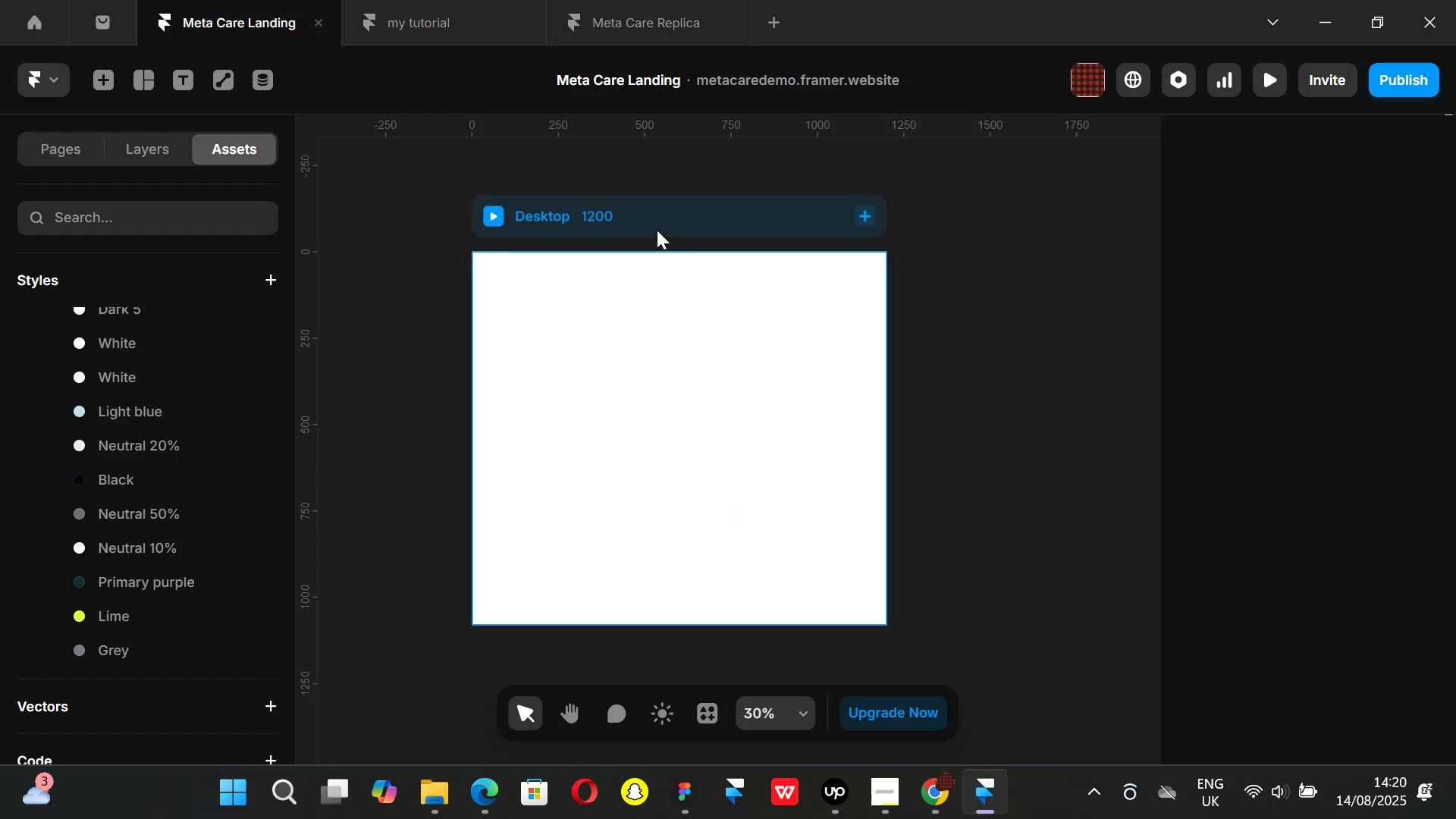 
left_click([664, 217])
 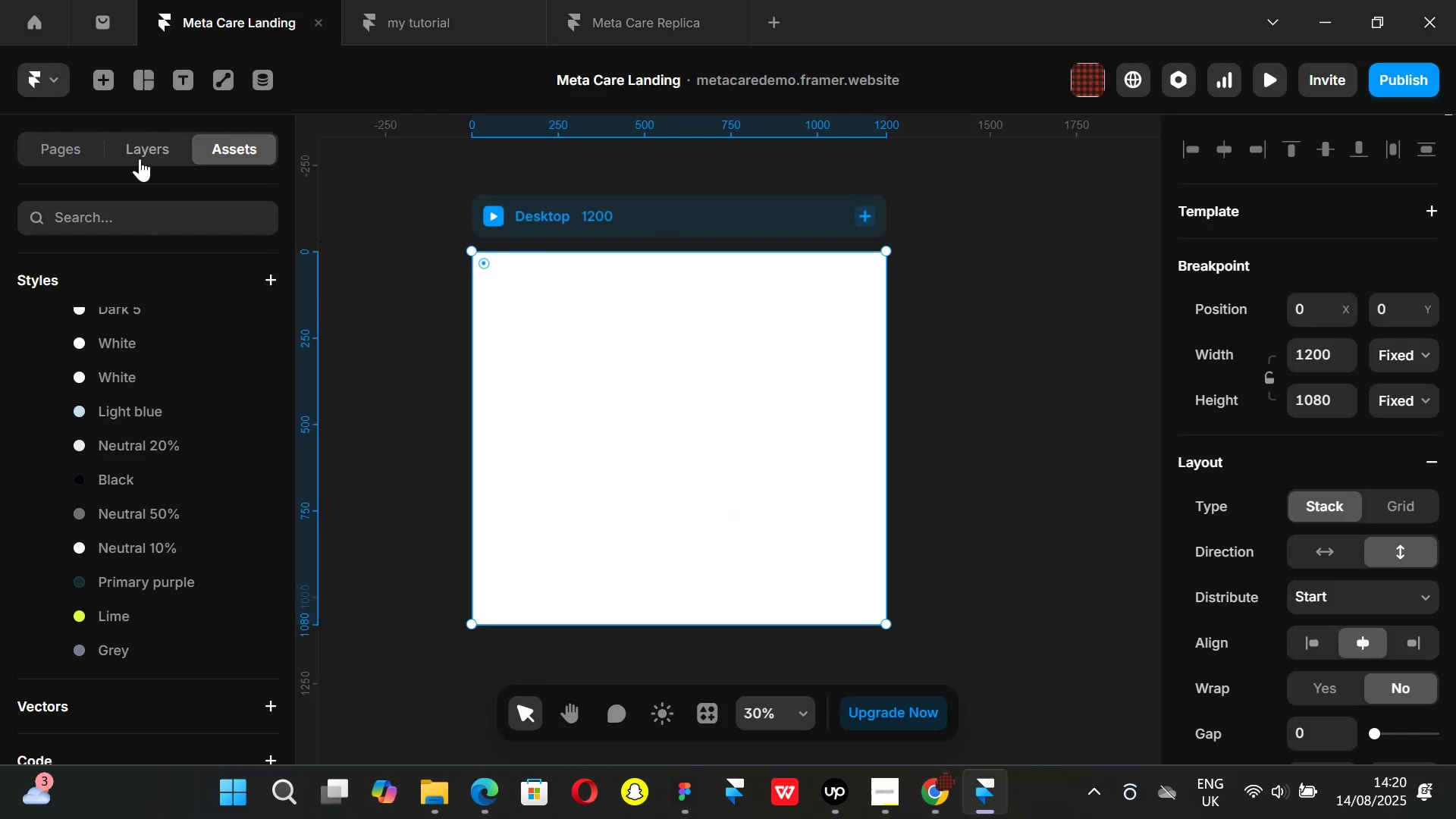 
left_click([154, 140])
 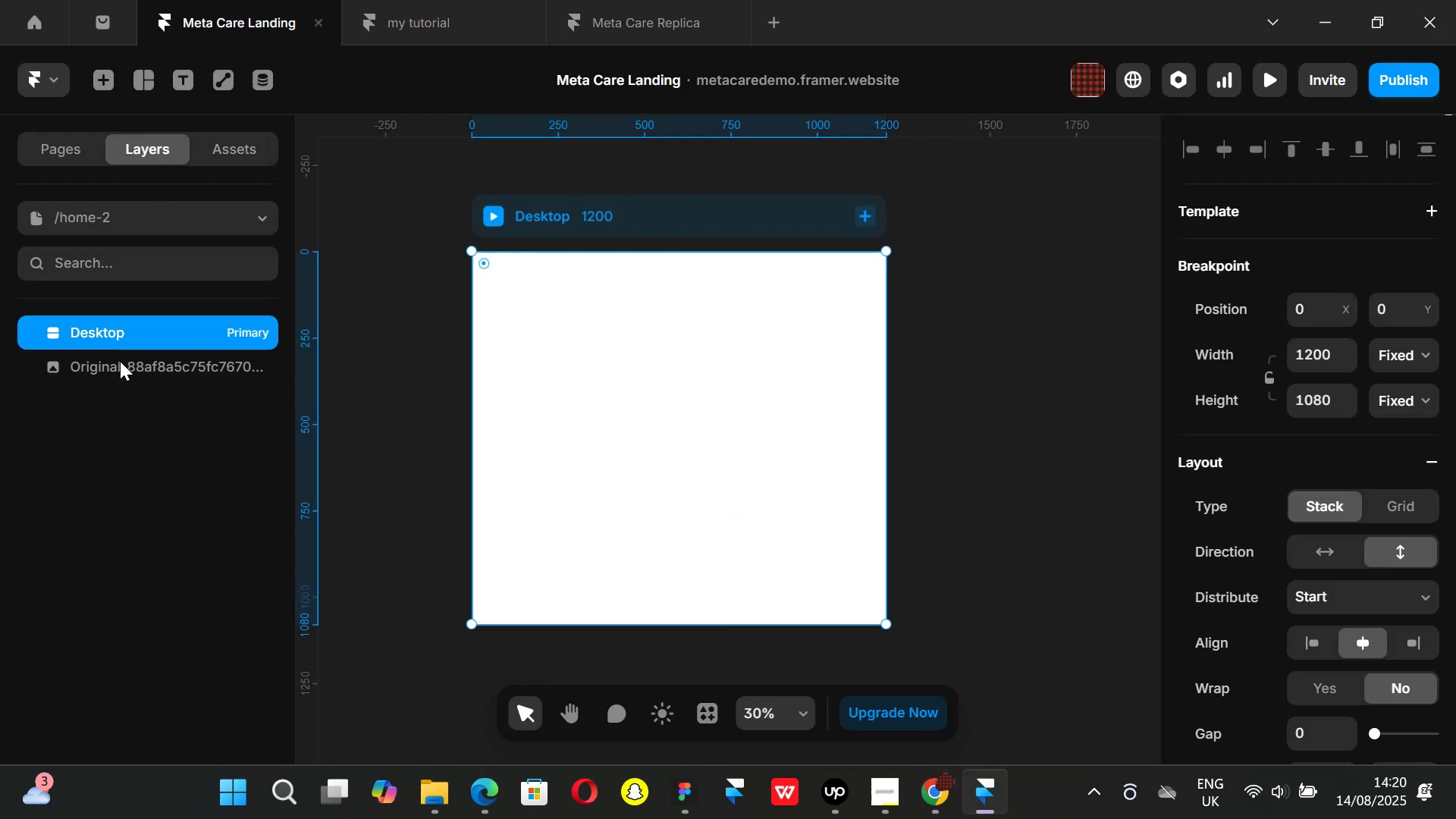 
left_click([129, 363])
 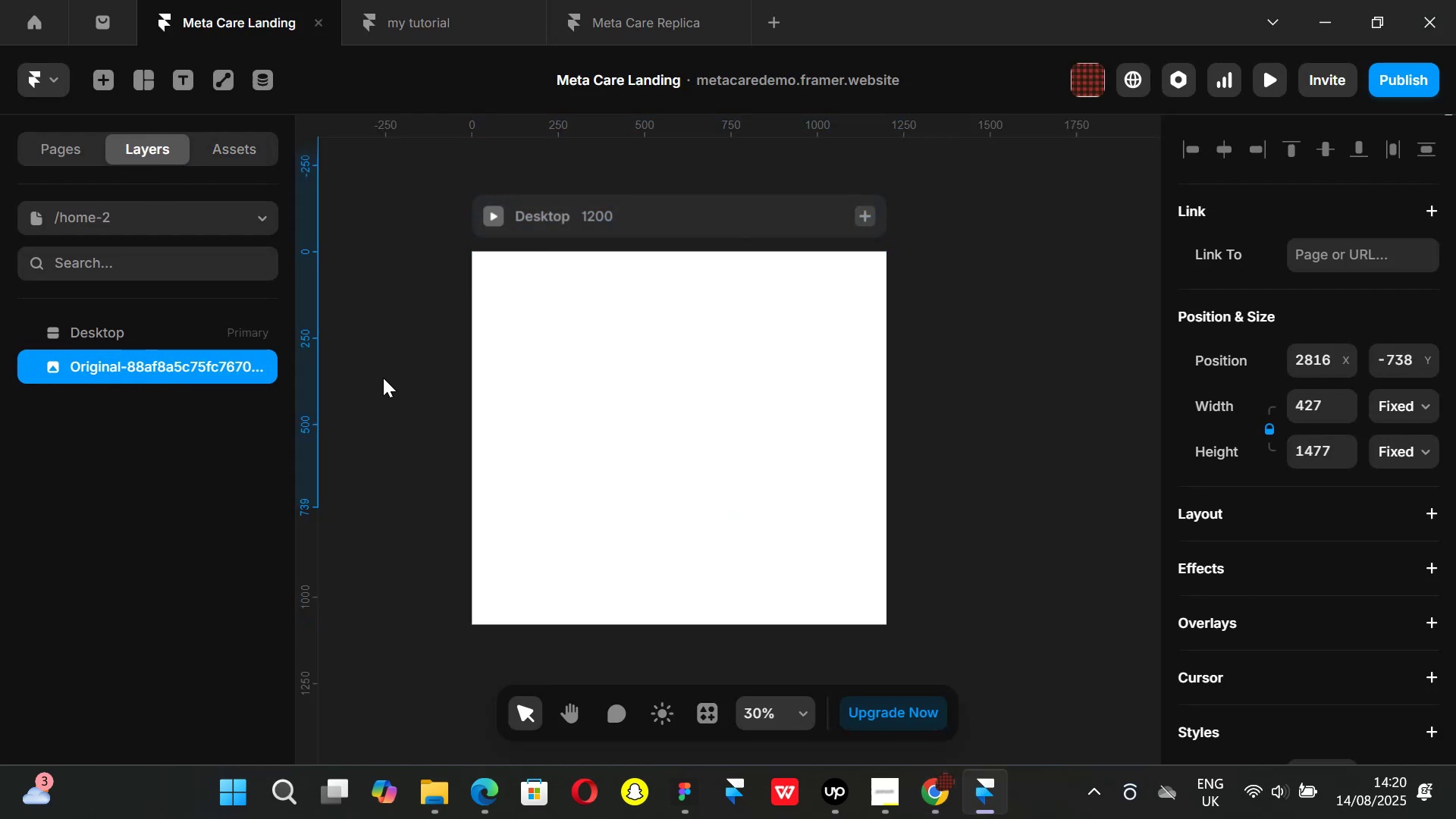 
hold_key(key=ControlLeft, duration=0.52)
scroll: coordinate [864, 373], scroll_direction: down, amount: 3.0
 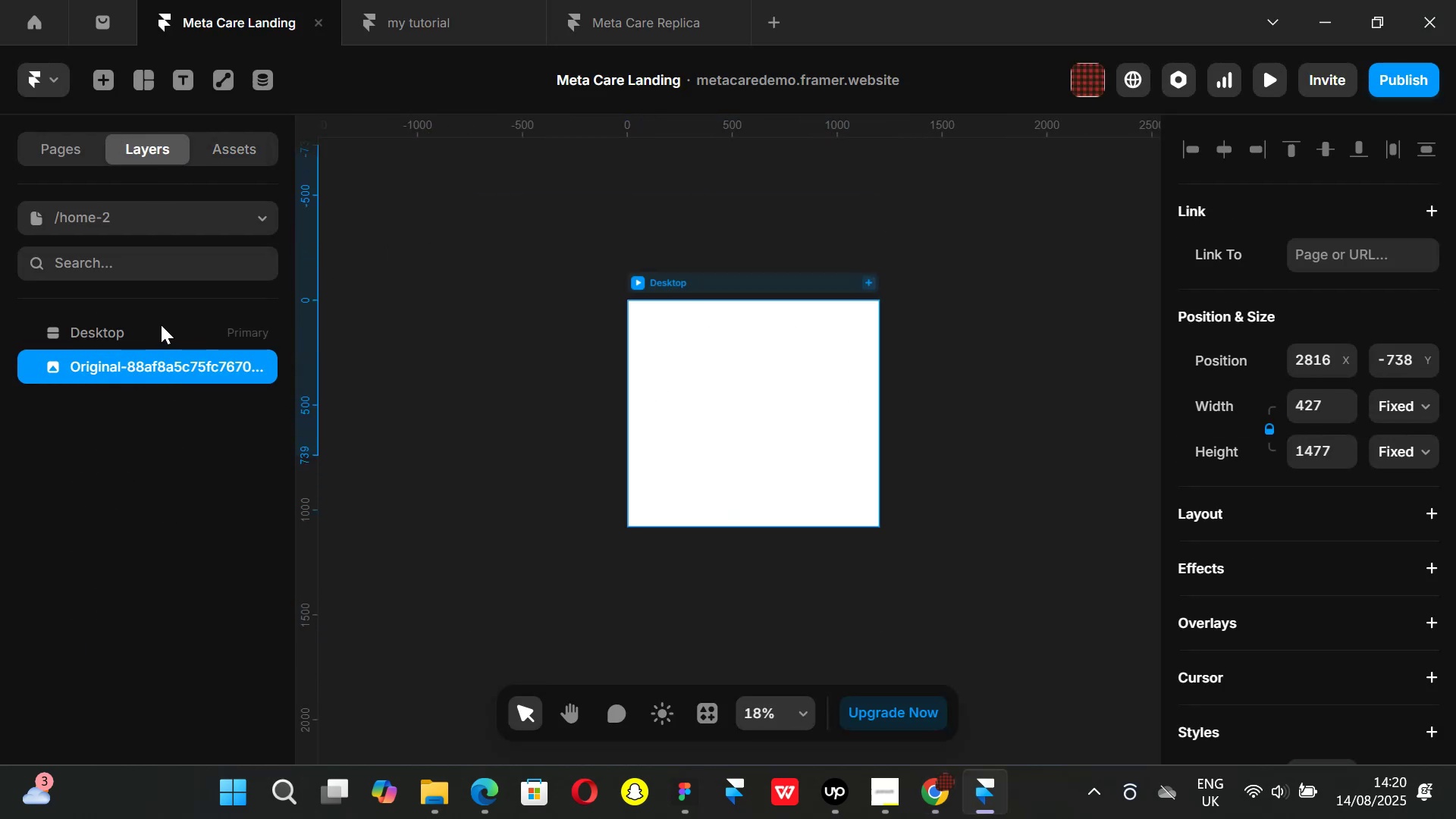 
left_click([136, 323])
 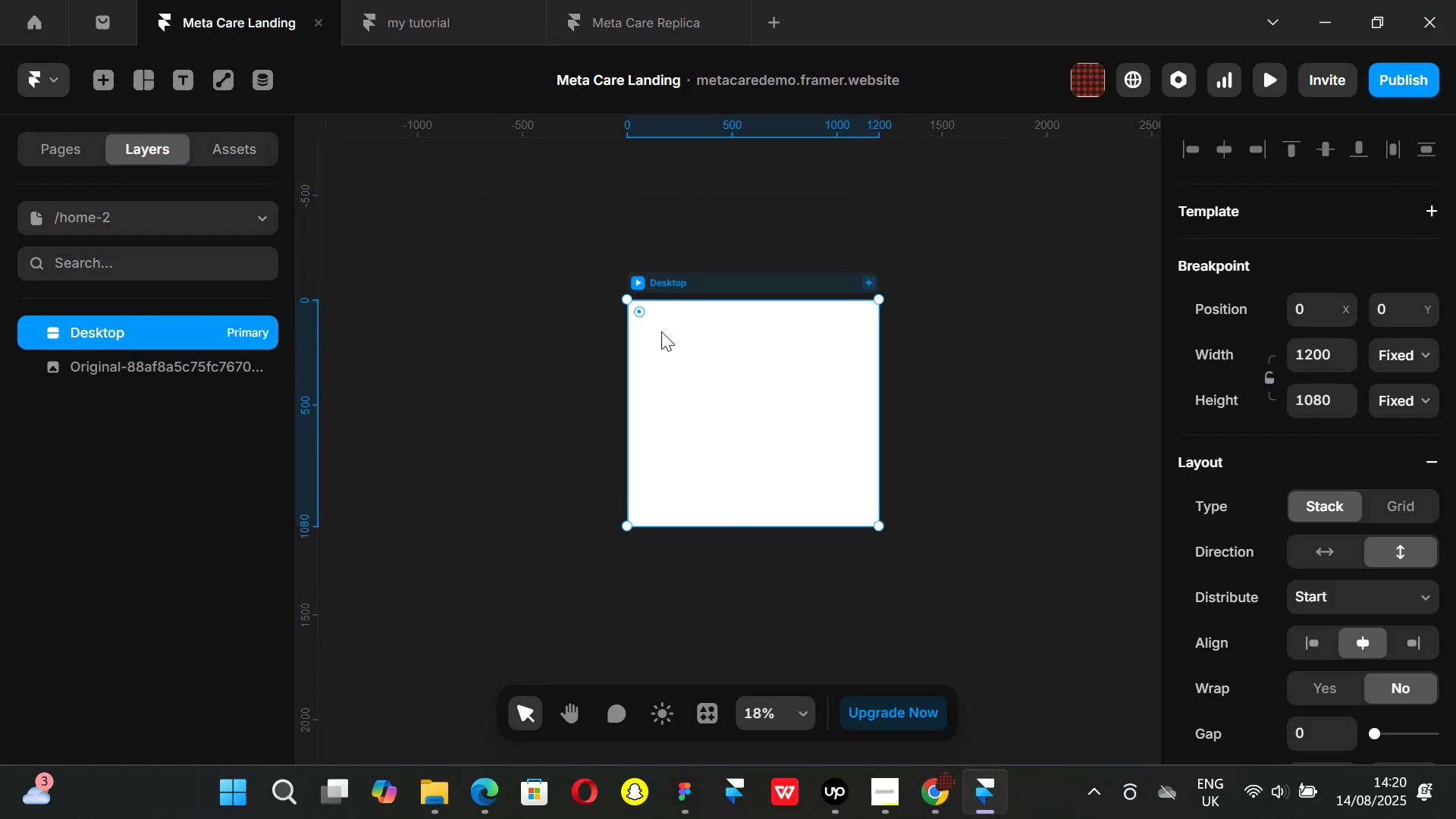 
hold_key(key=ControlLeft, duration=0.53)
scroll: coordinate [751, 359], scroll_direction: up, amount: 2.0
 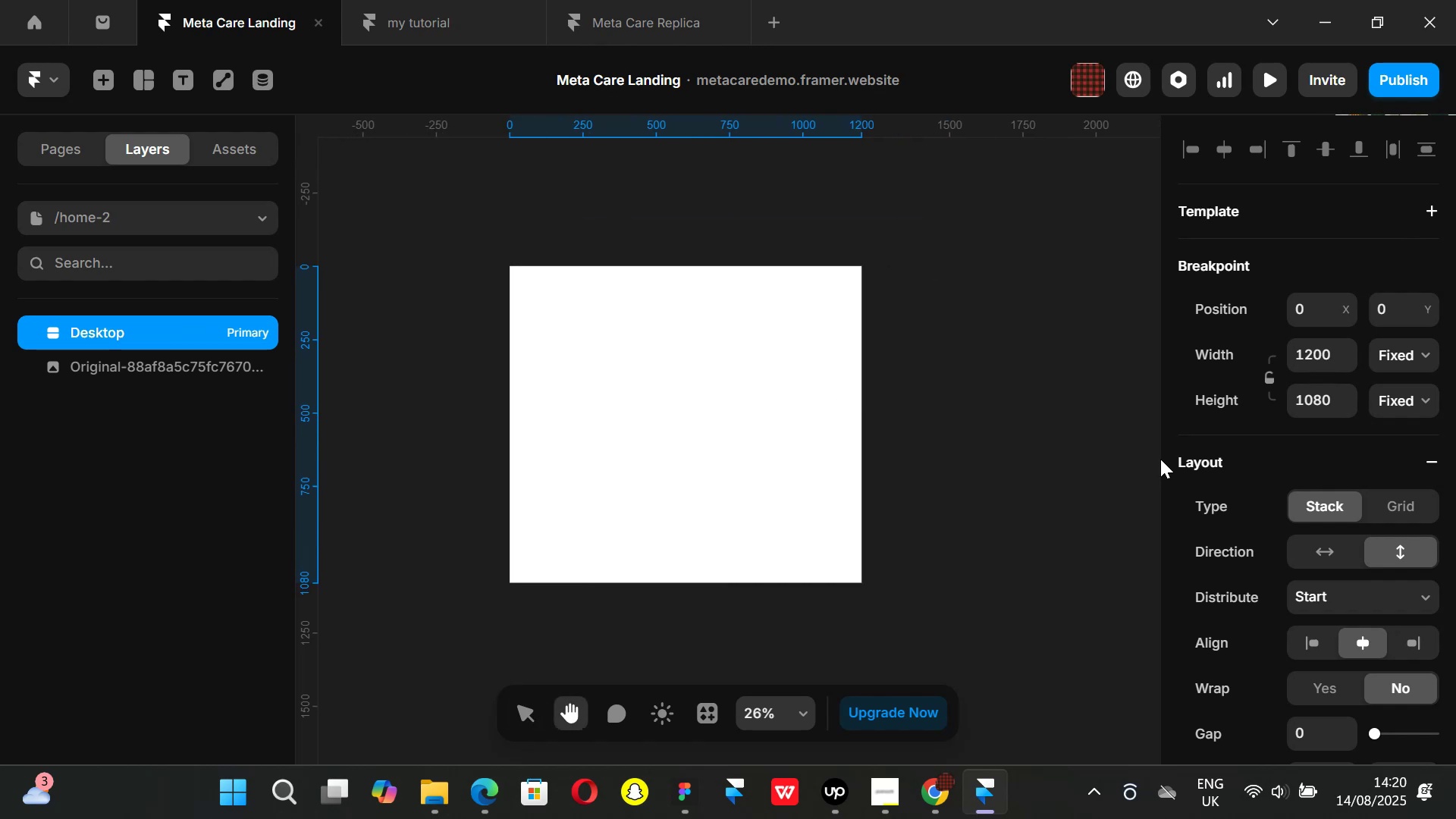 
scroll: coordinate [1322, 541], scroll_direction: down, amount: 1.0
 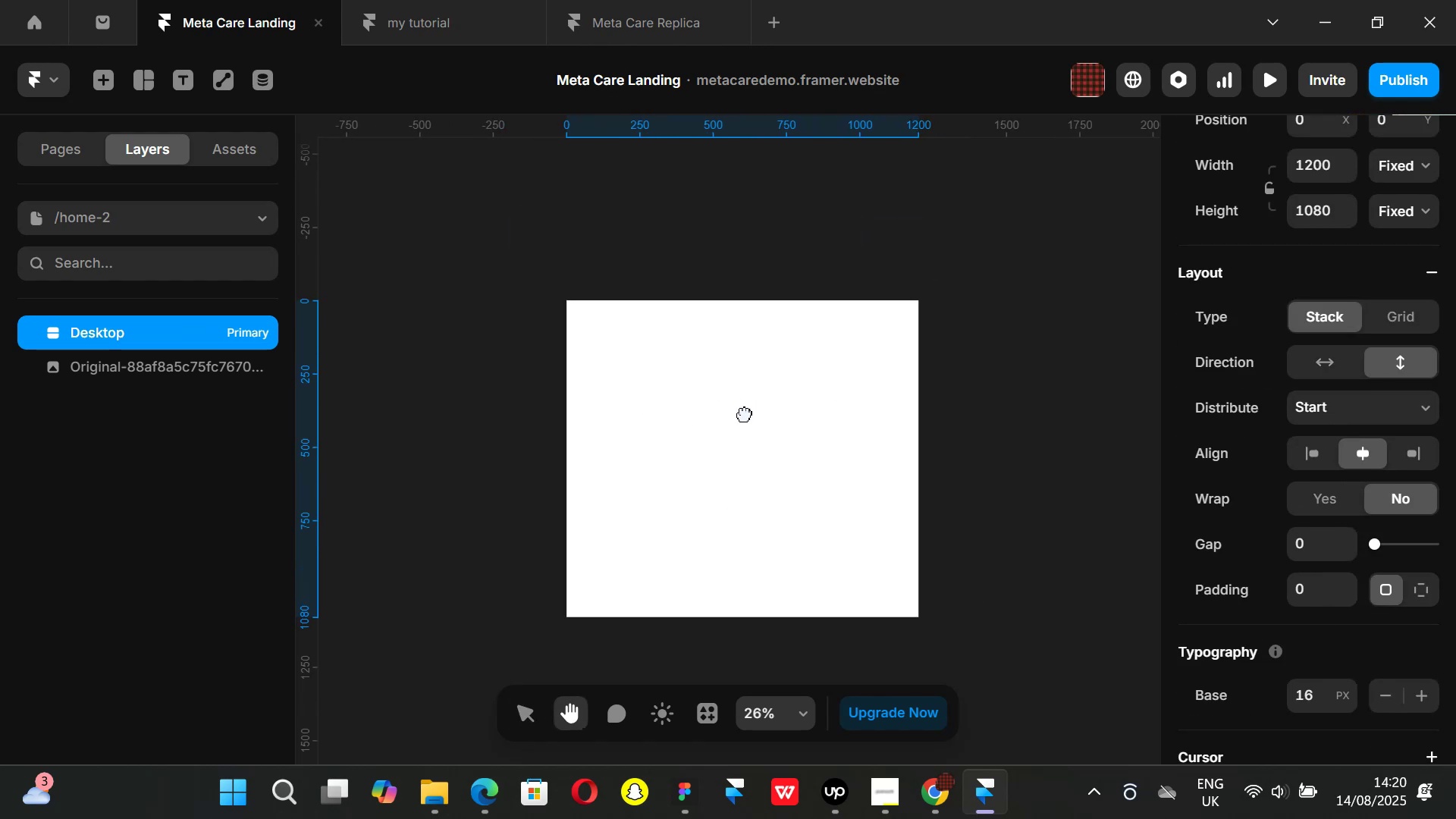 
scroll: coordinate [1279, 262], scroll_direction: up, amount: 4.0
 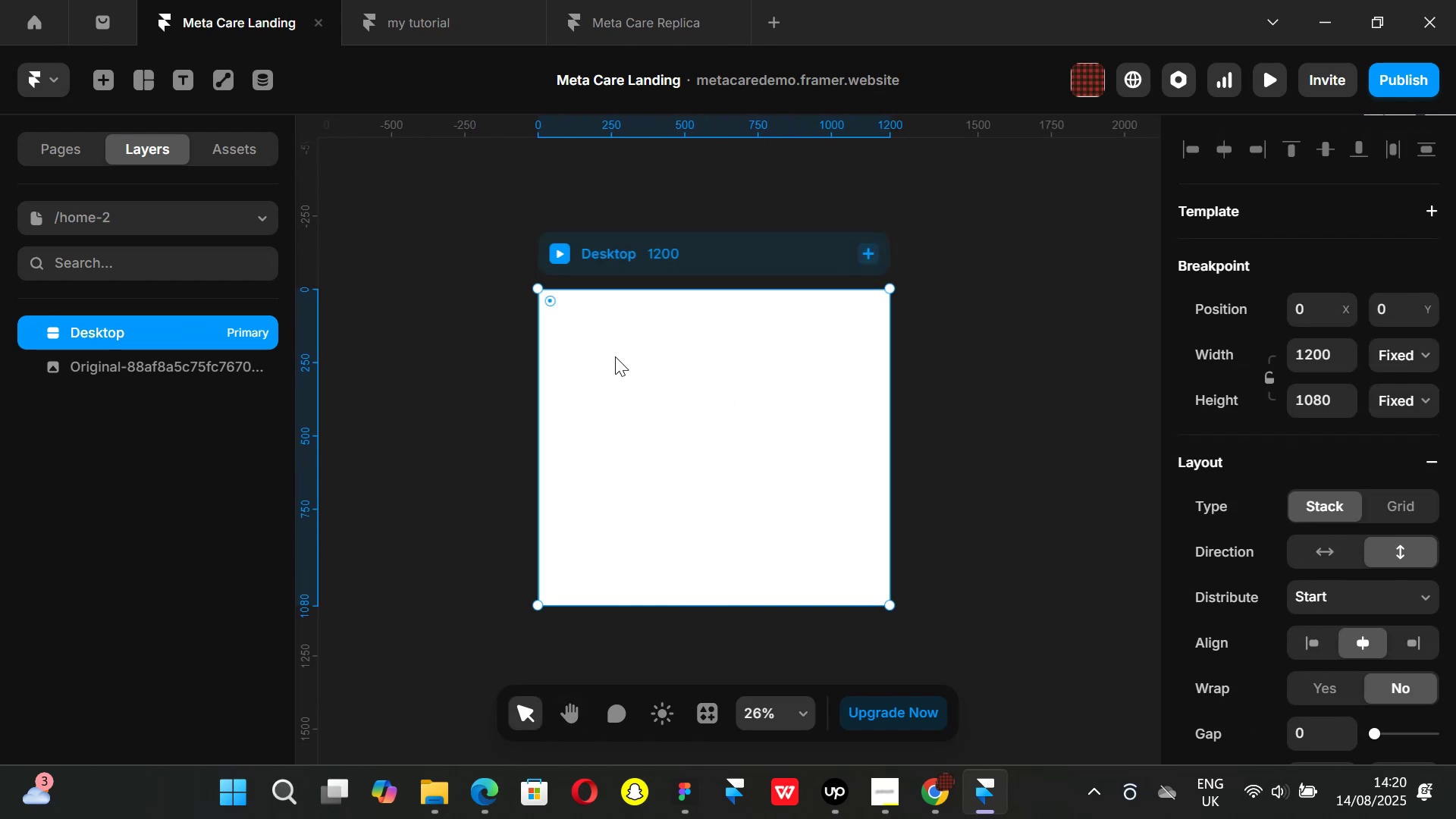 
key(F)
 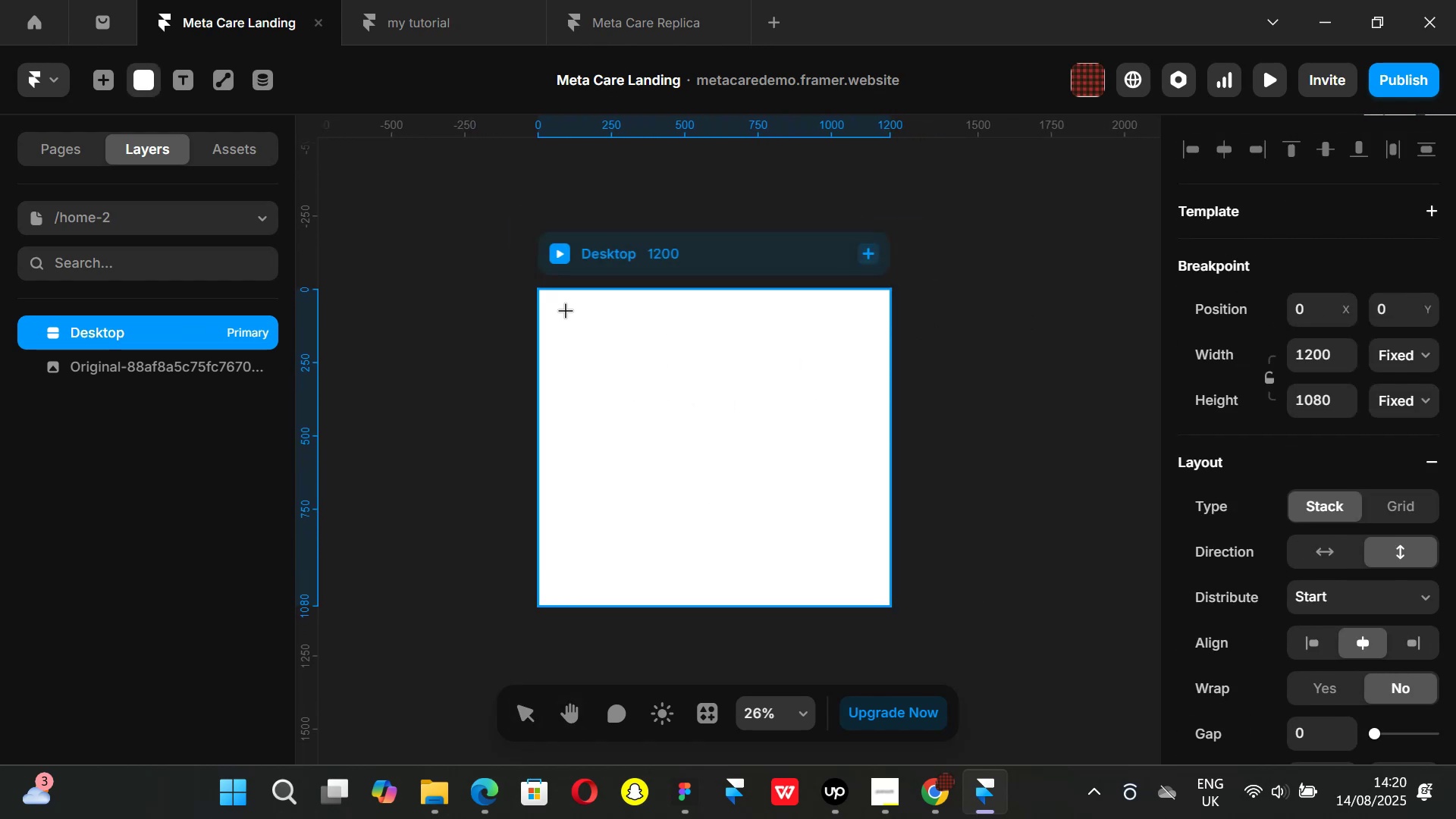 
left_click_drag(start_coordinate=[561, 307], to_coordinate=[855, 574])
 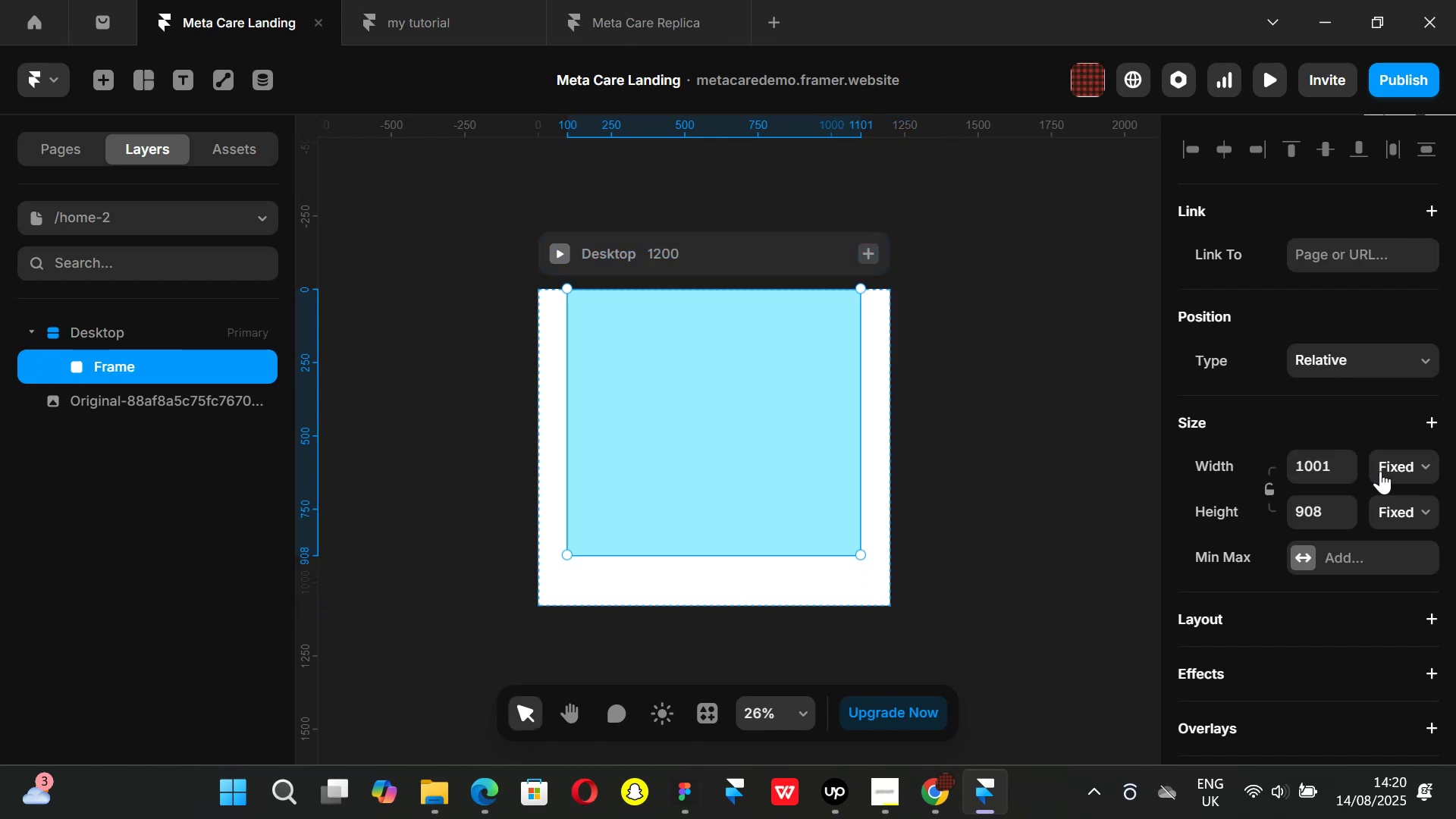 
left_click([1420, 466])
 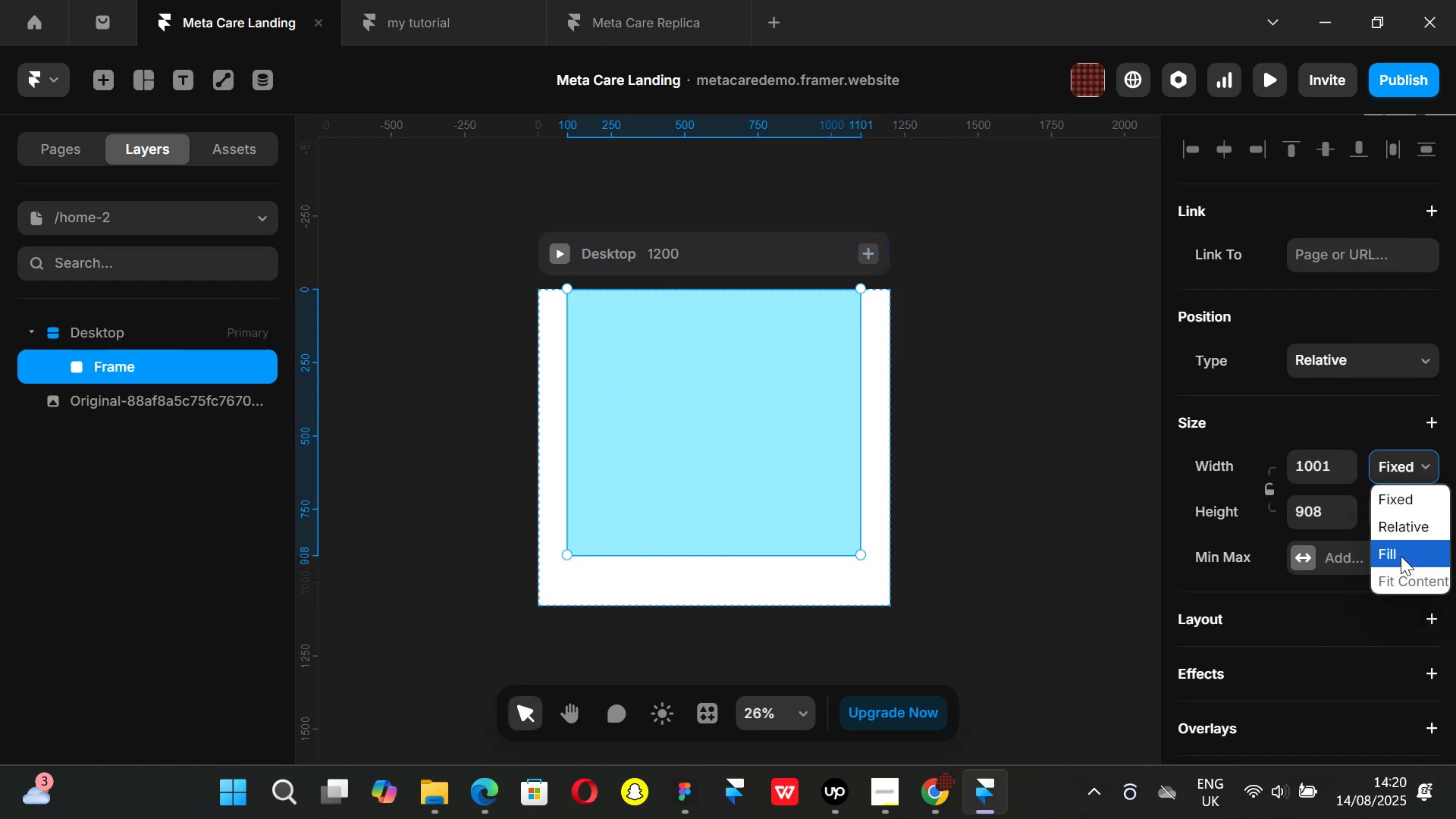 
left_click([1401, 556])
 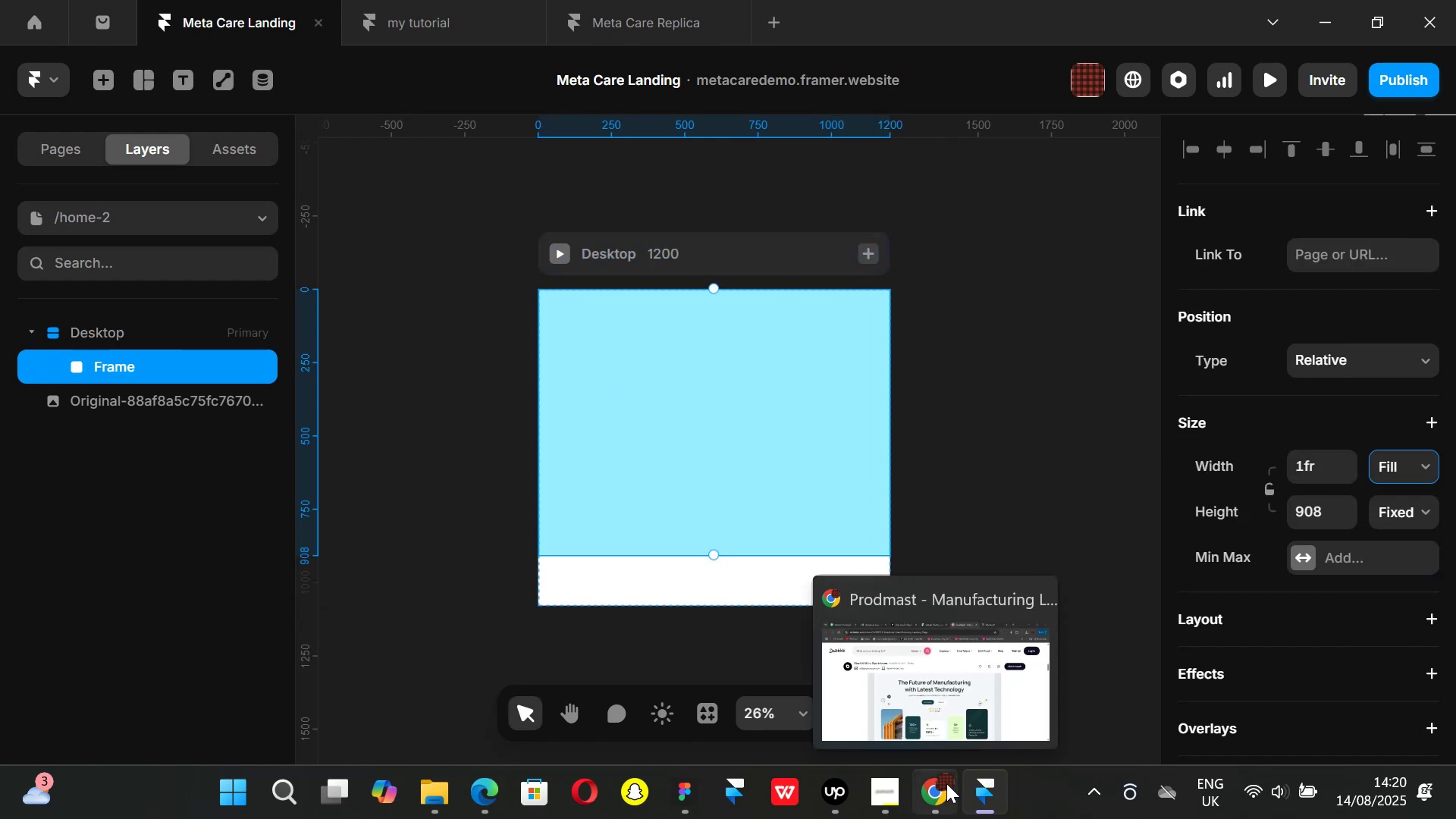 
scroll: coordinate [1402, 476], scroll_direction: down, amount: 3.0
 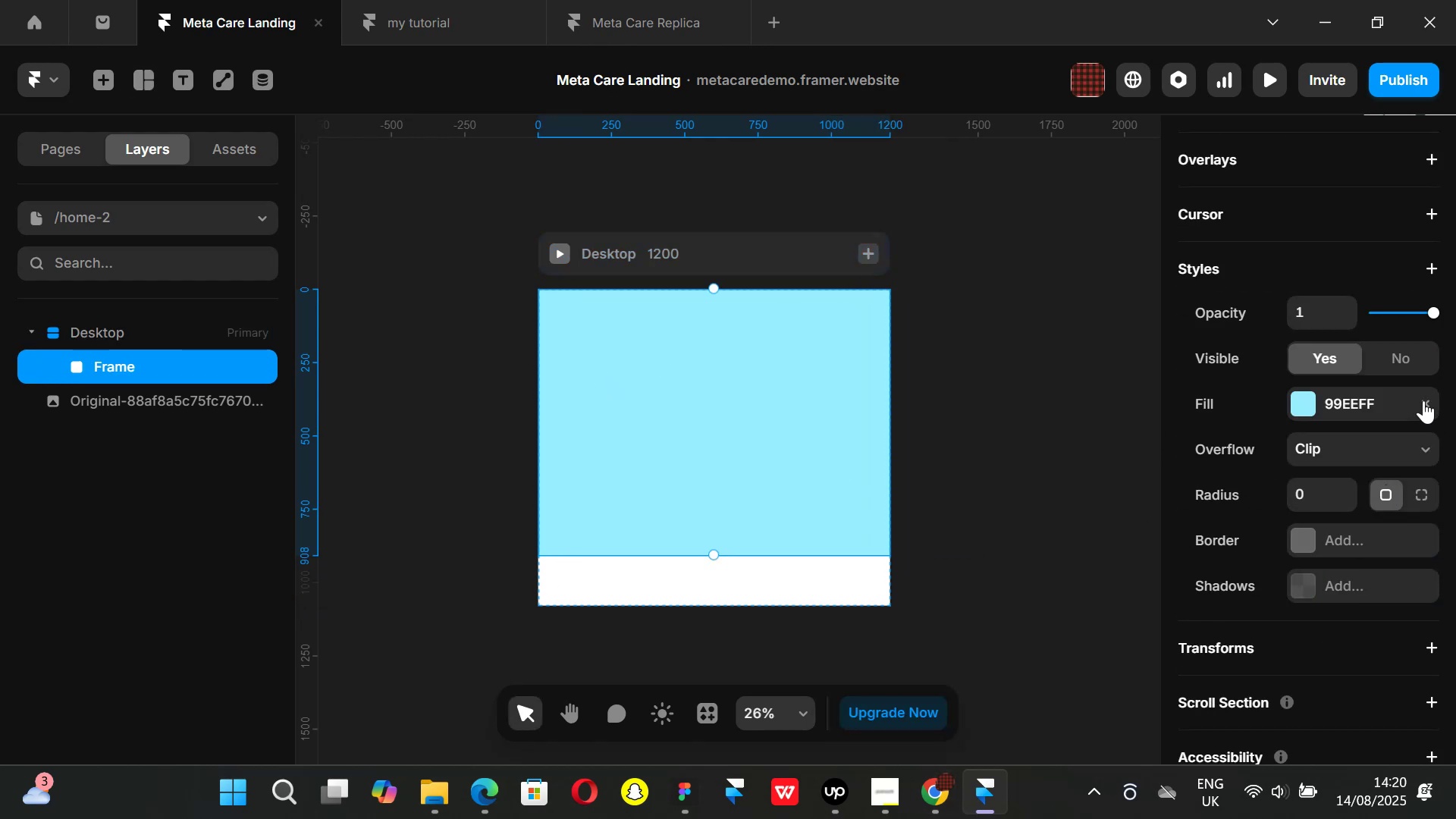 
left_click([1425, 397])
 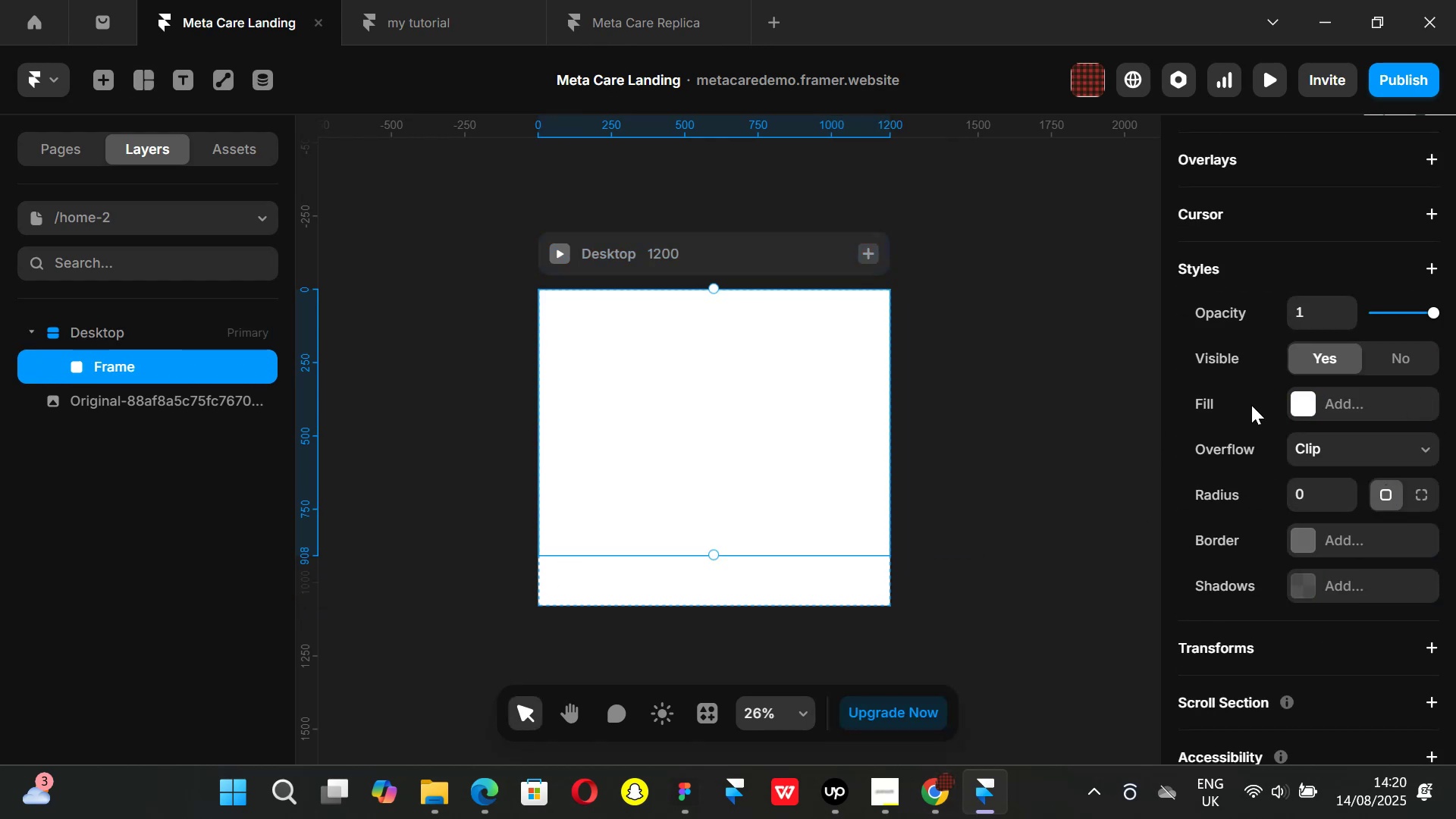 
scroll: coordinate [1356, 388], scroll_direction: up, amount: 2.0
 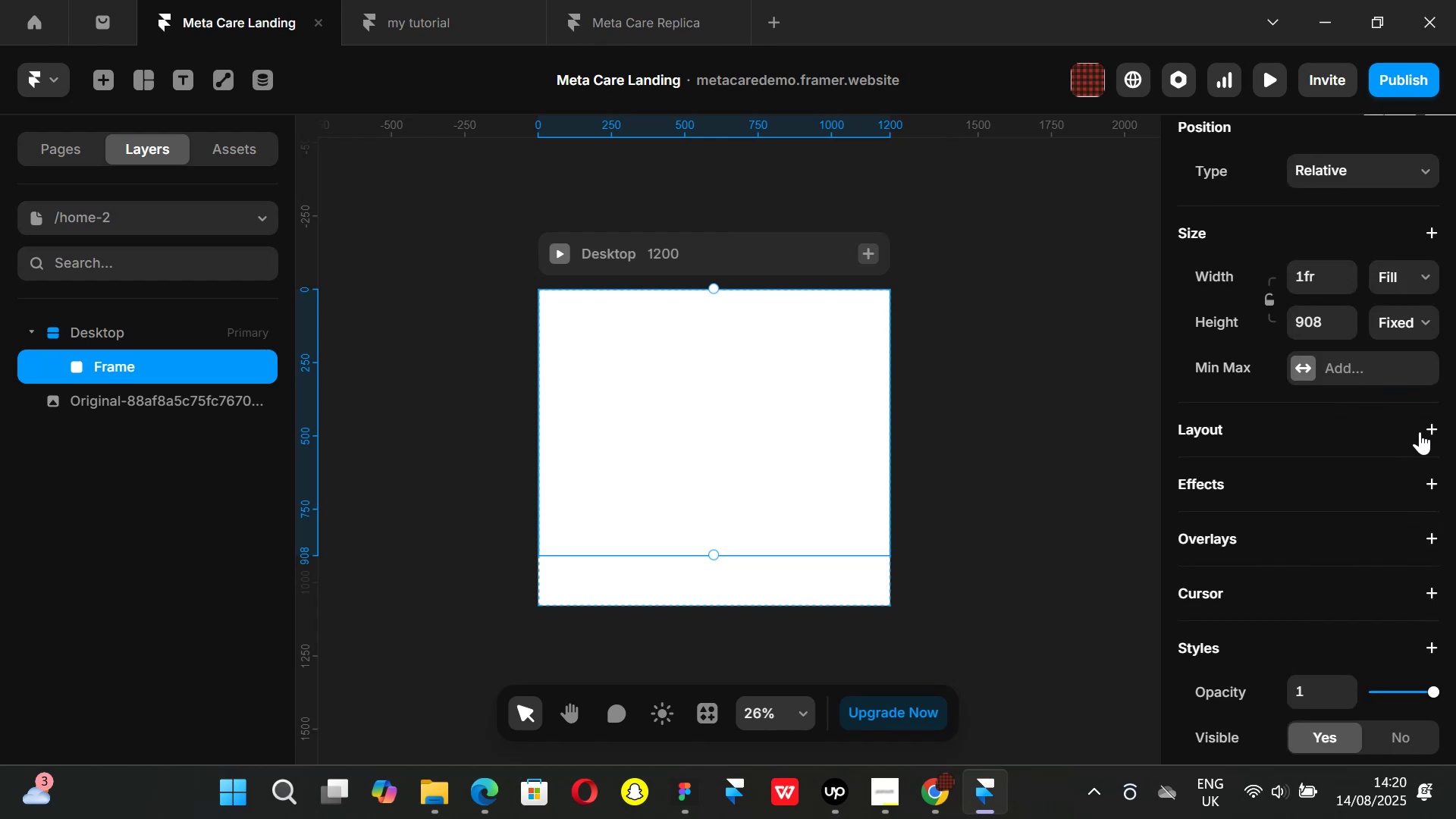 
left_click([1427, 425])
 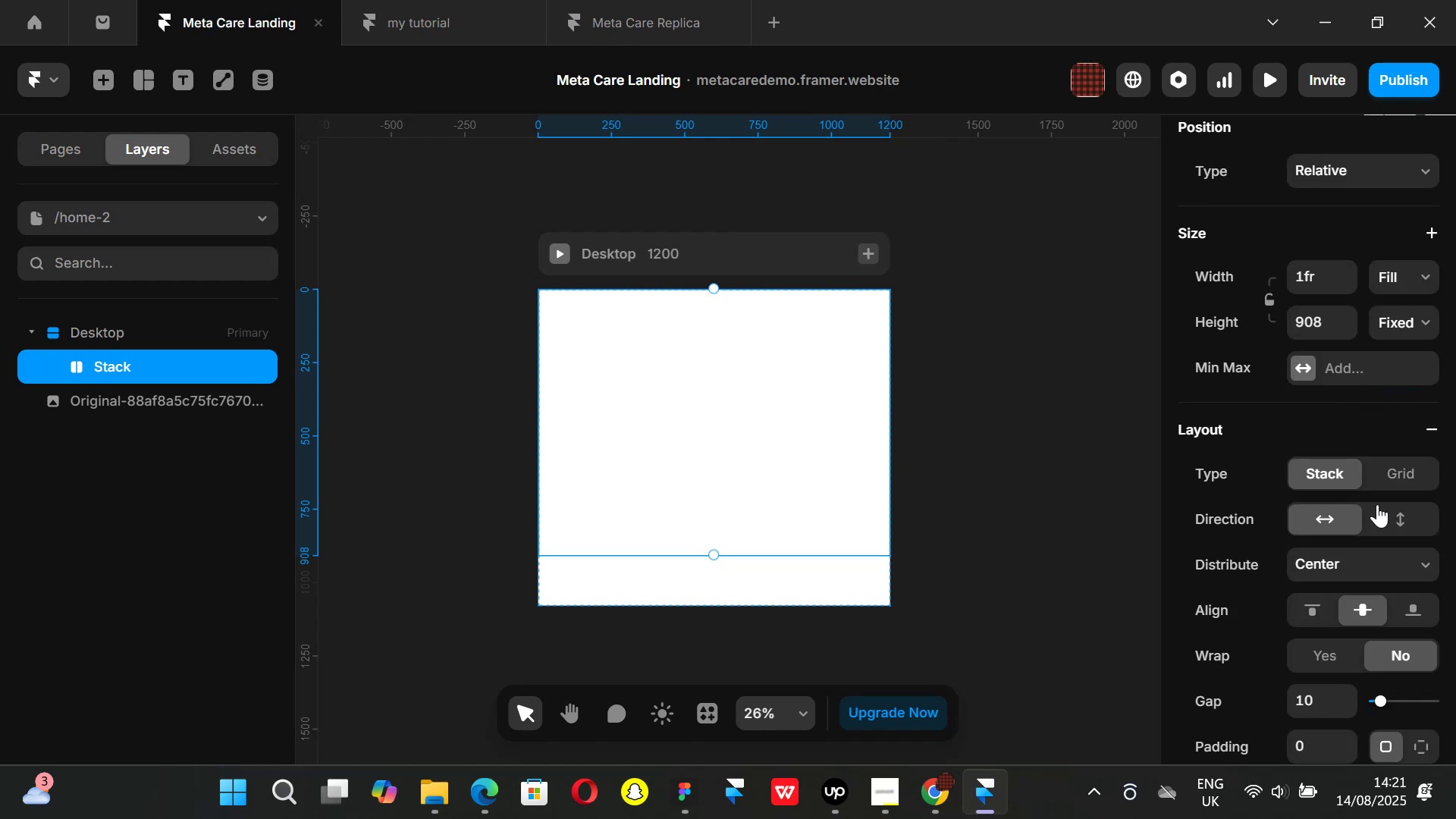 
left_click_drag(start_coordinate=[1400, 509], to_coordinate=[1401, 513])
 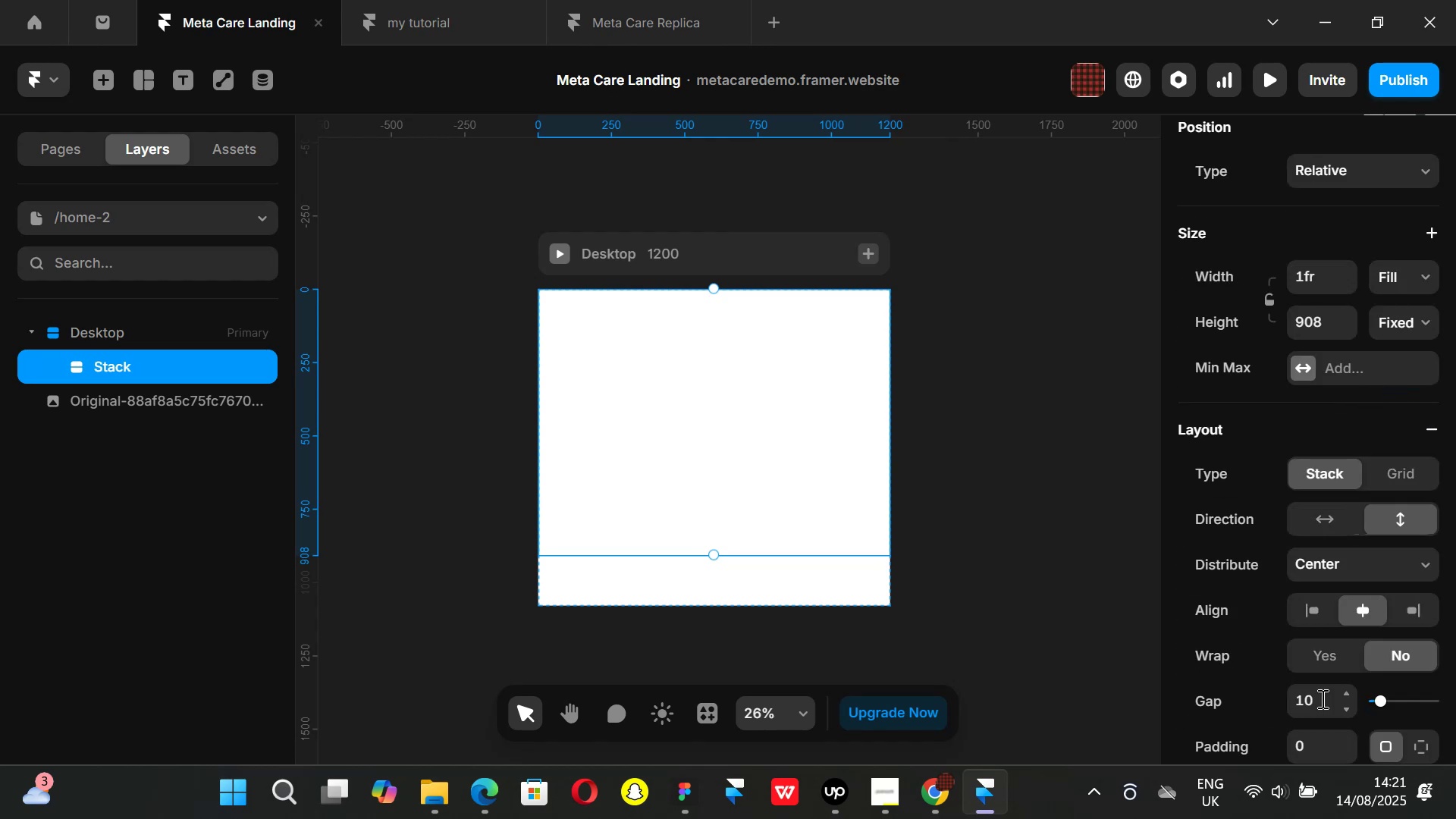 
left_click([1321, 698])
 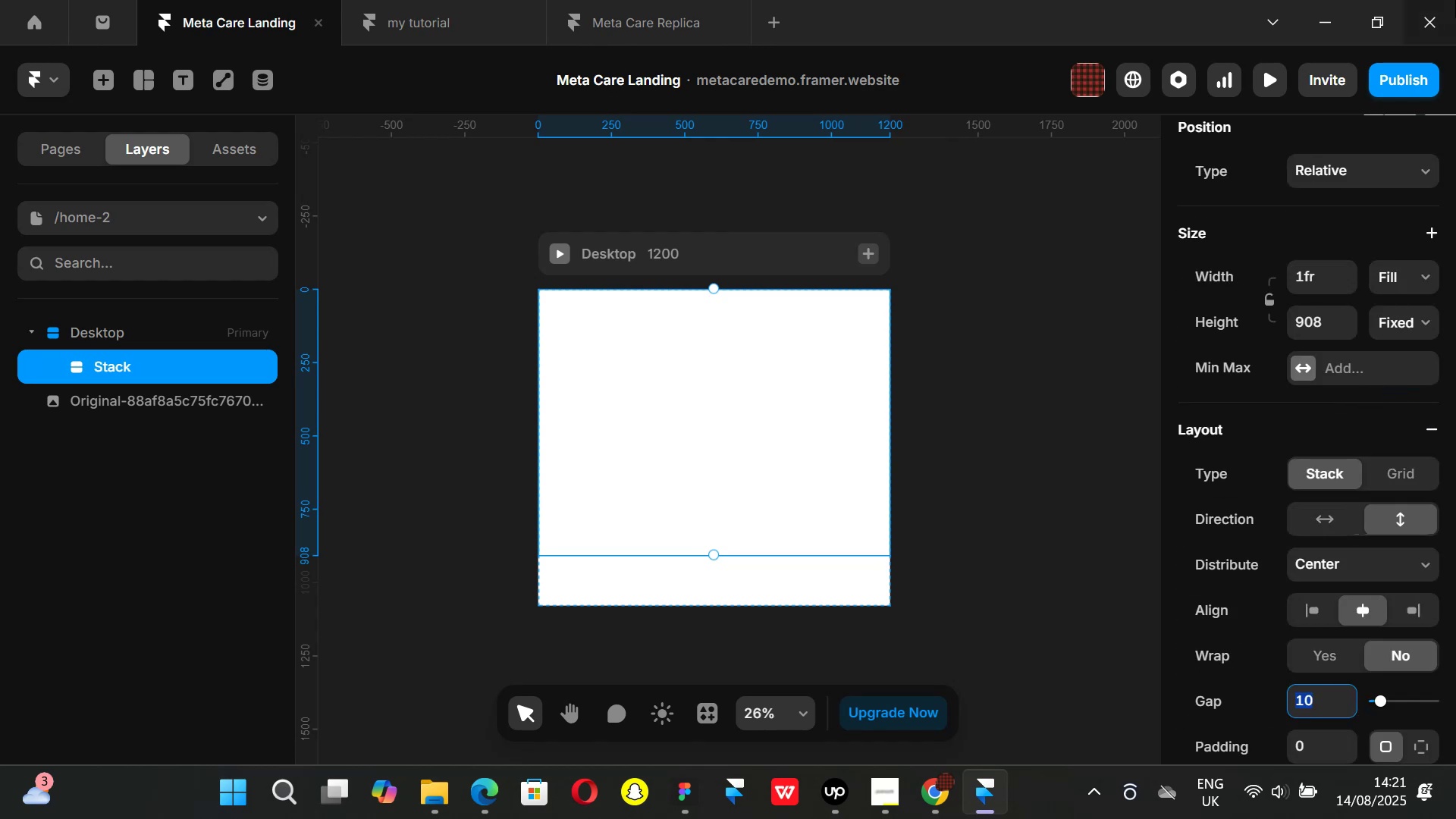 
key(0)
 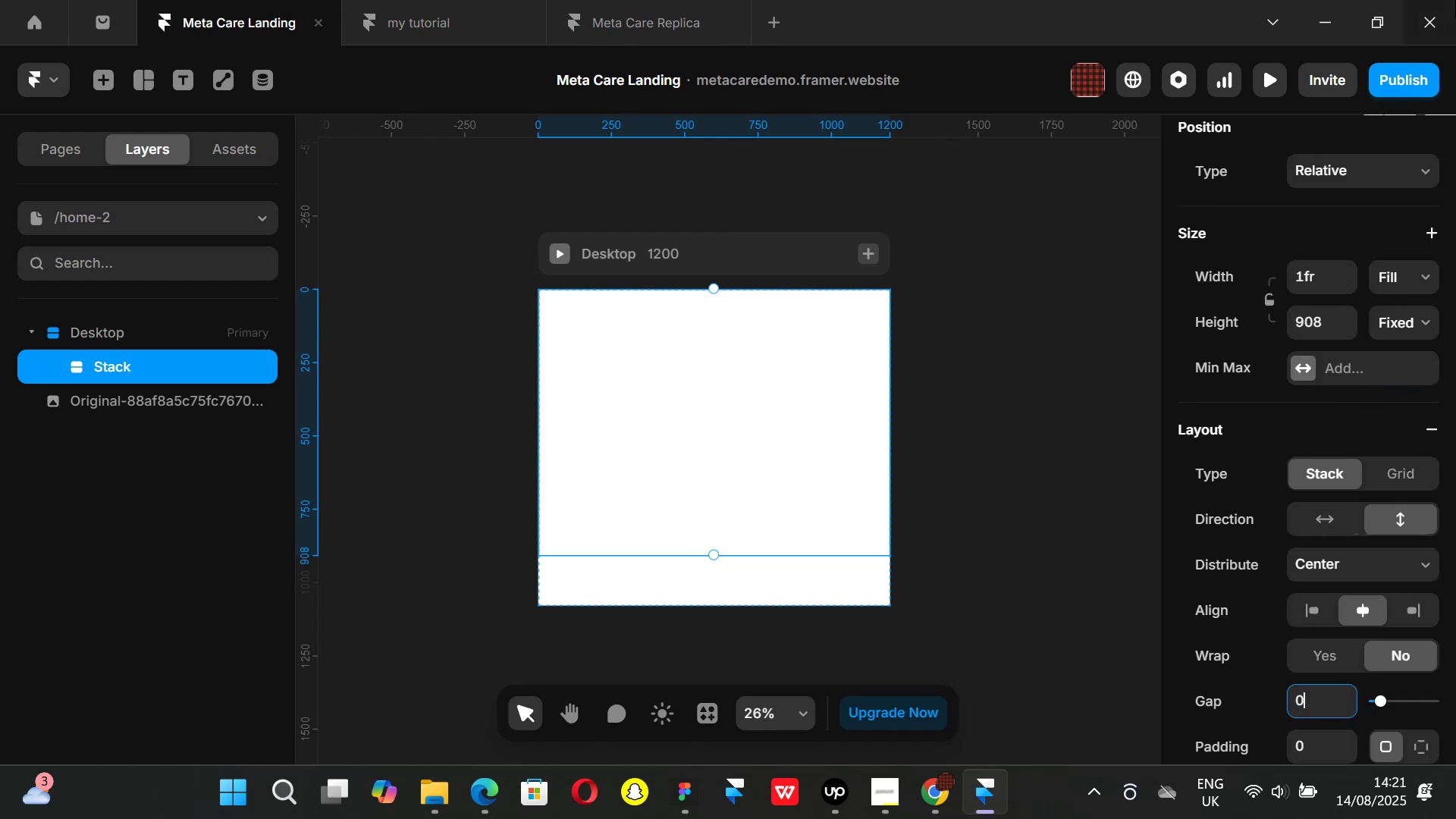 
key(Enter)
 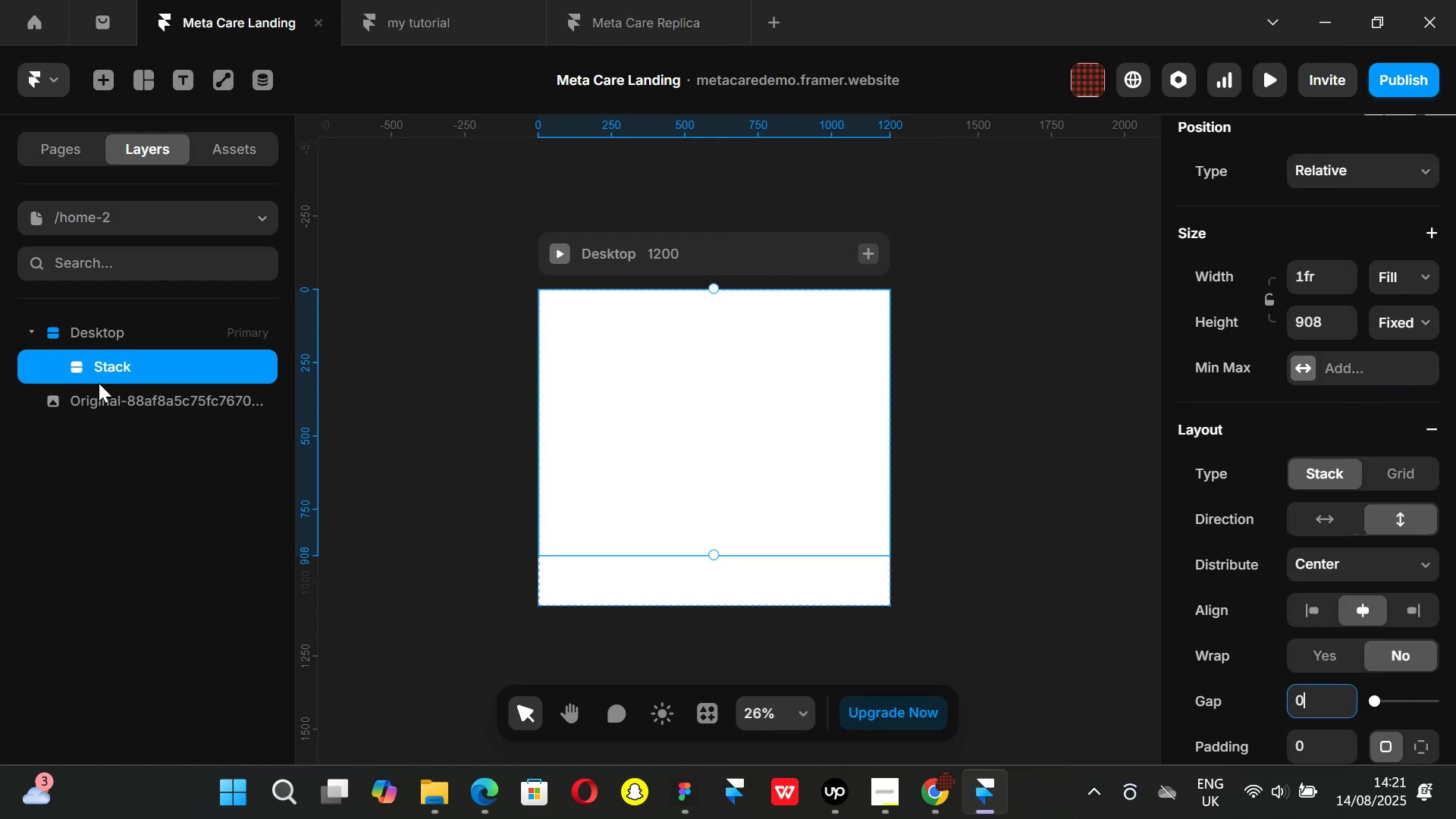 
double_click([125, 359])
 